 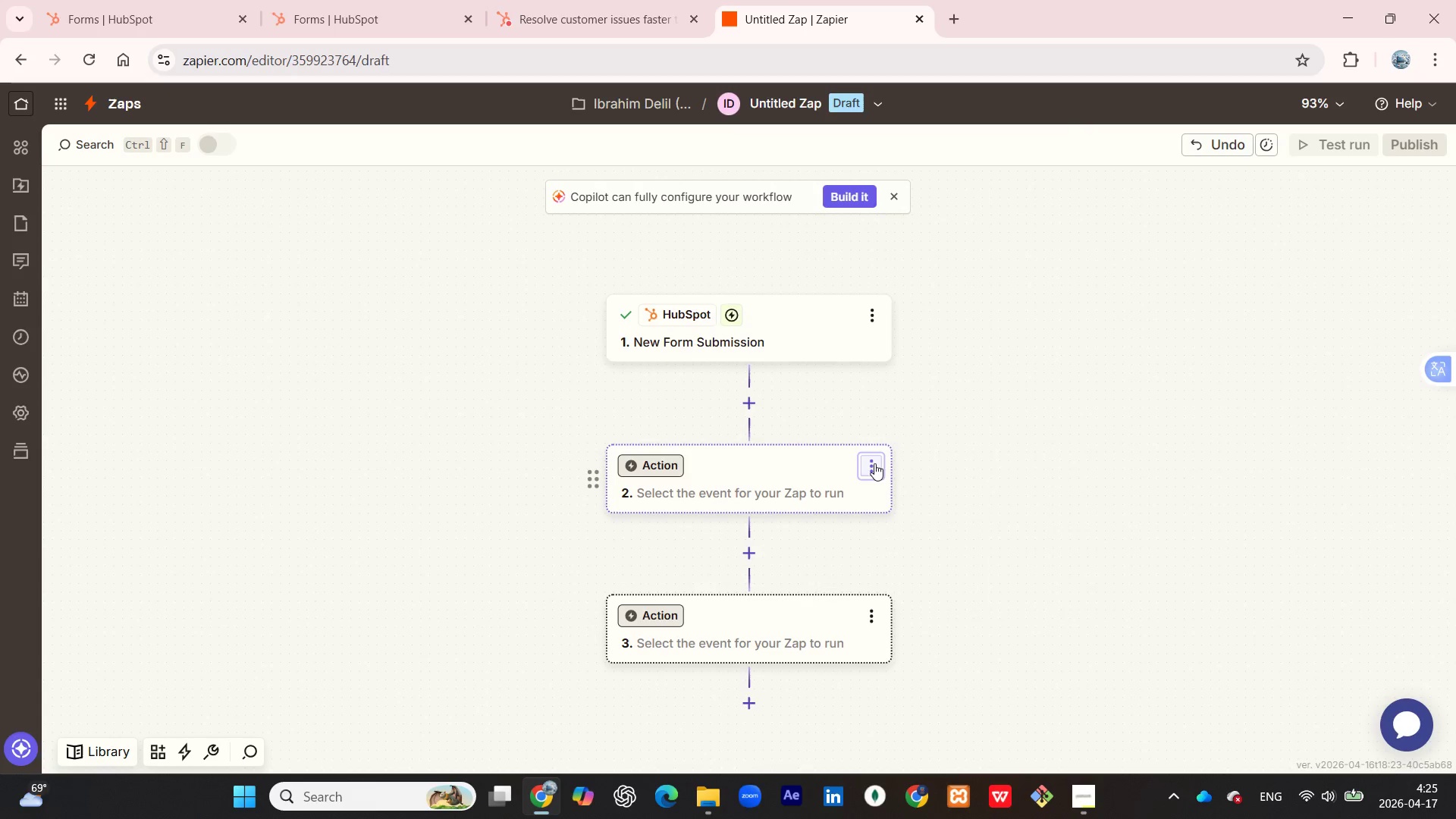 
left_click([925, 579])
 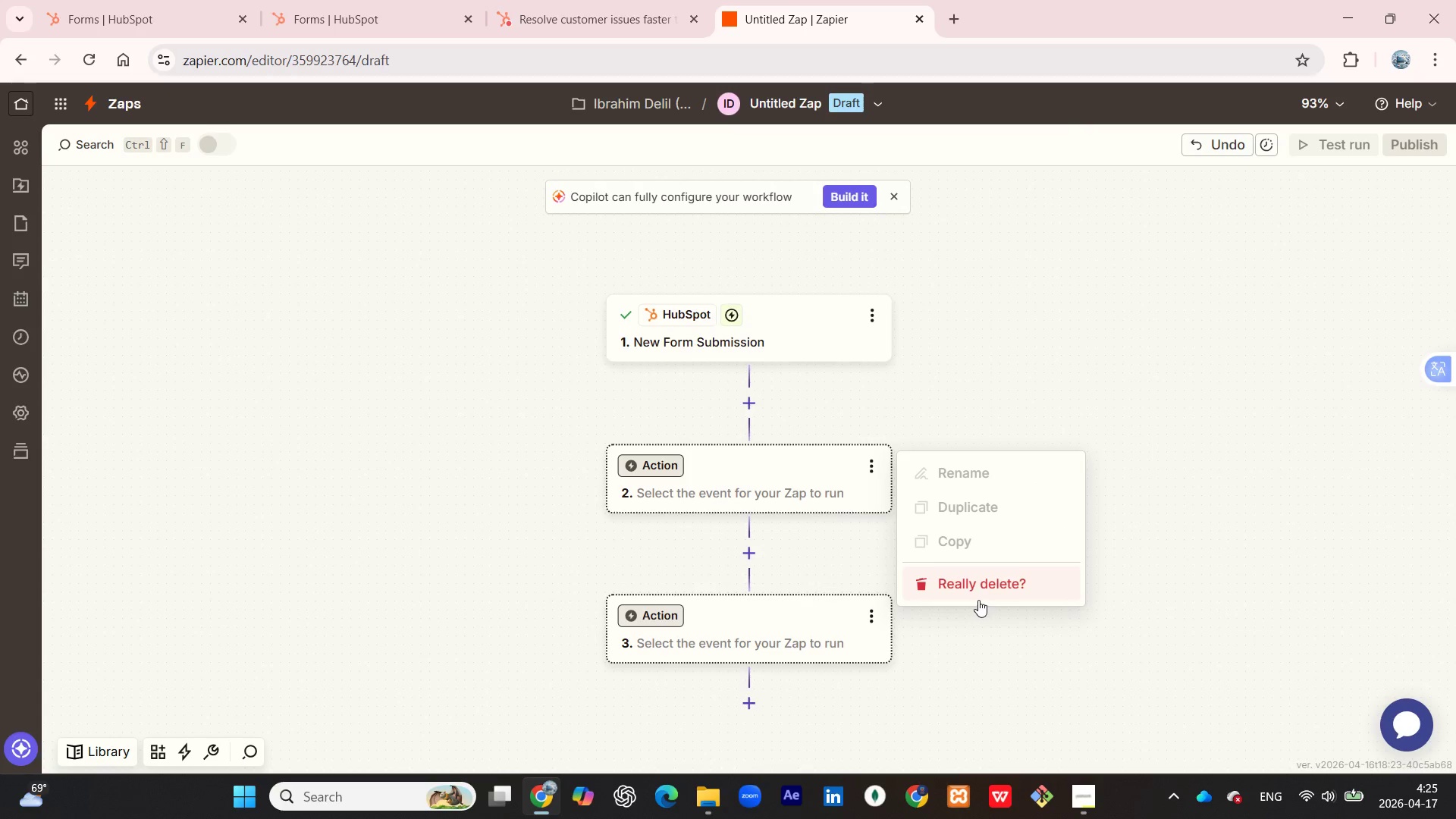 
left_click([979, 583])
 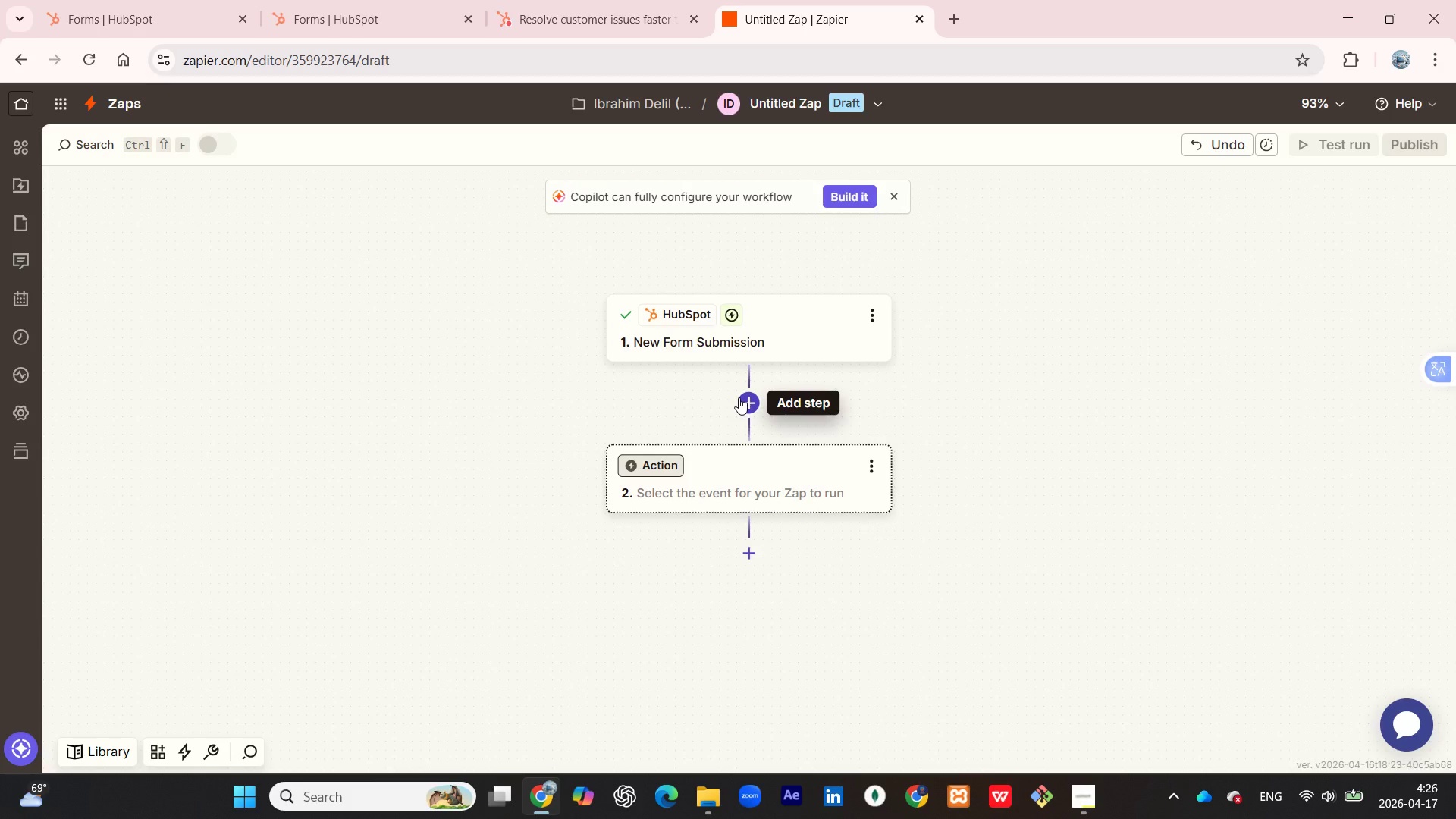 
wait(18.2)
 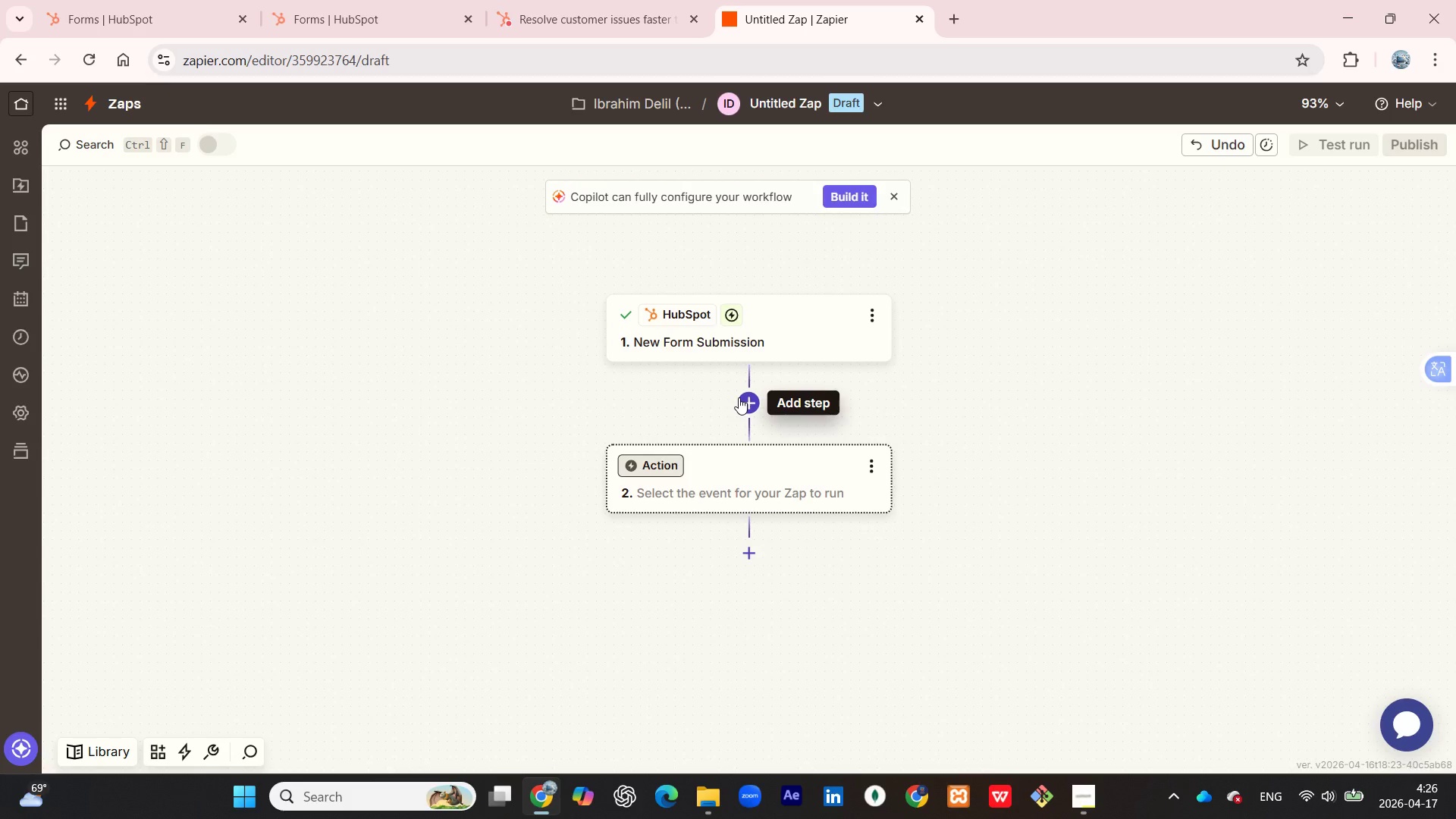 
left_click([742, 403])
 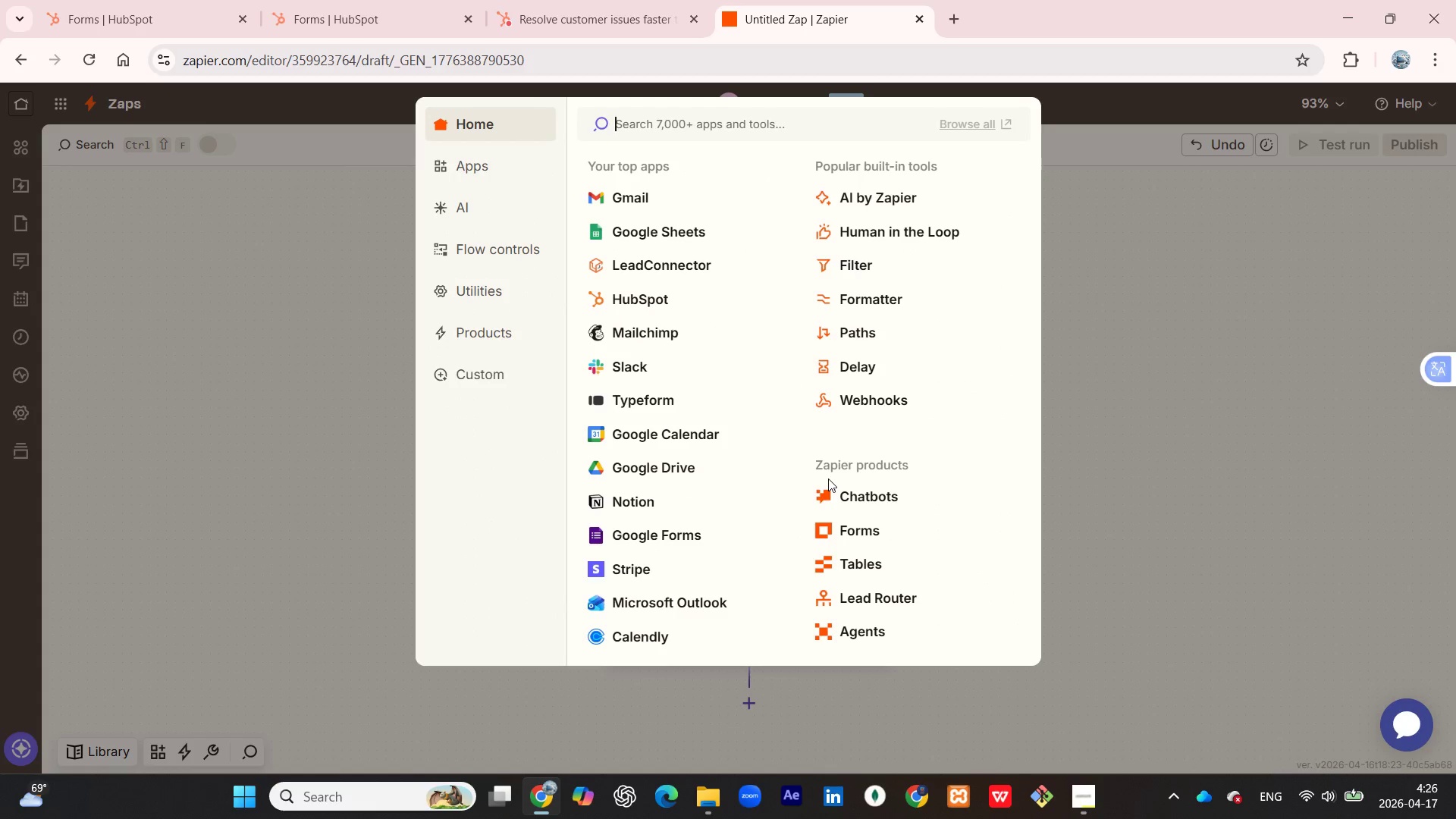 
wait(8.42)
 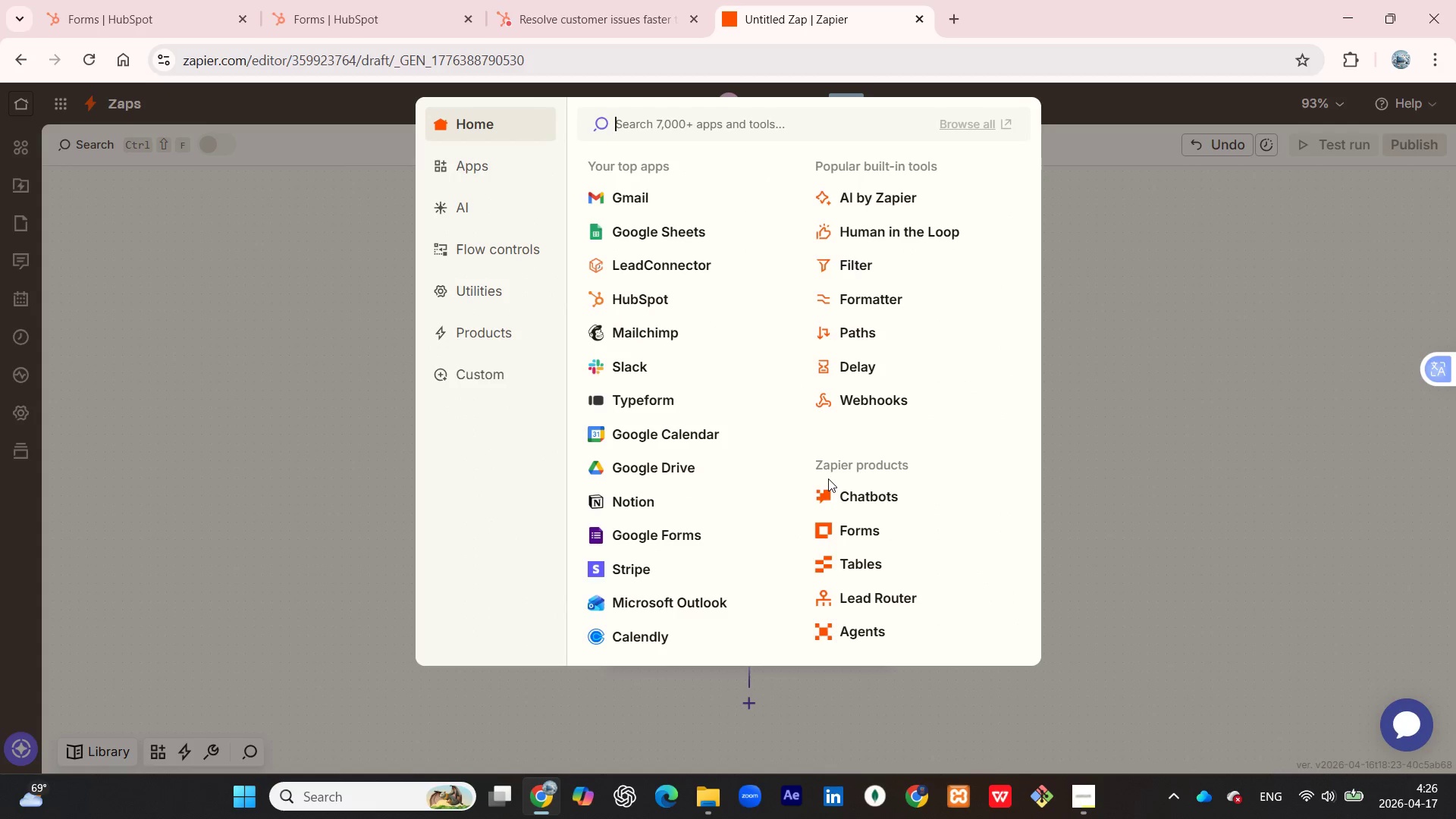 
left_click([866, 268])
 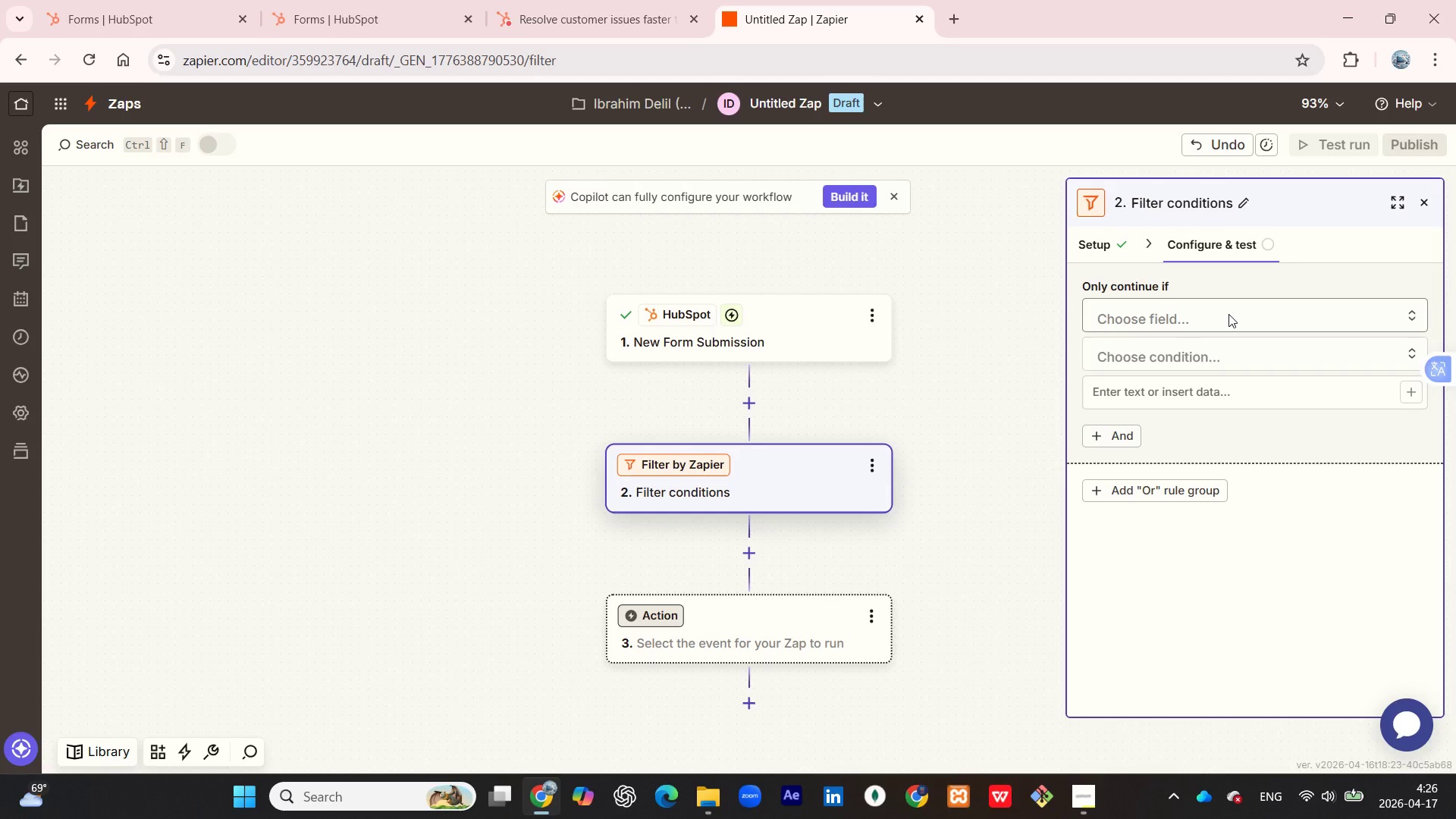 
wait(13.98)
 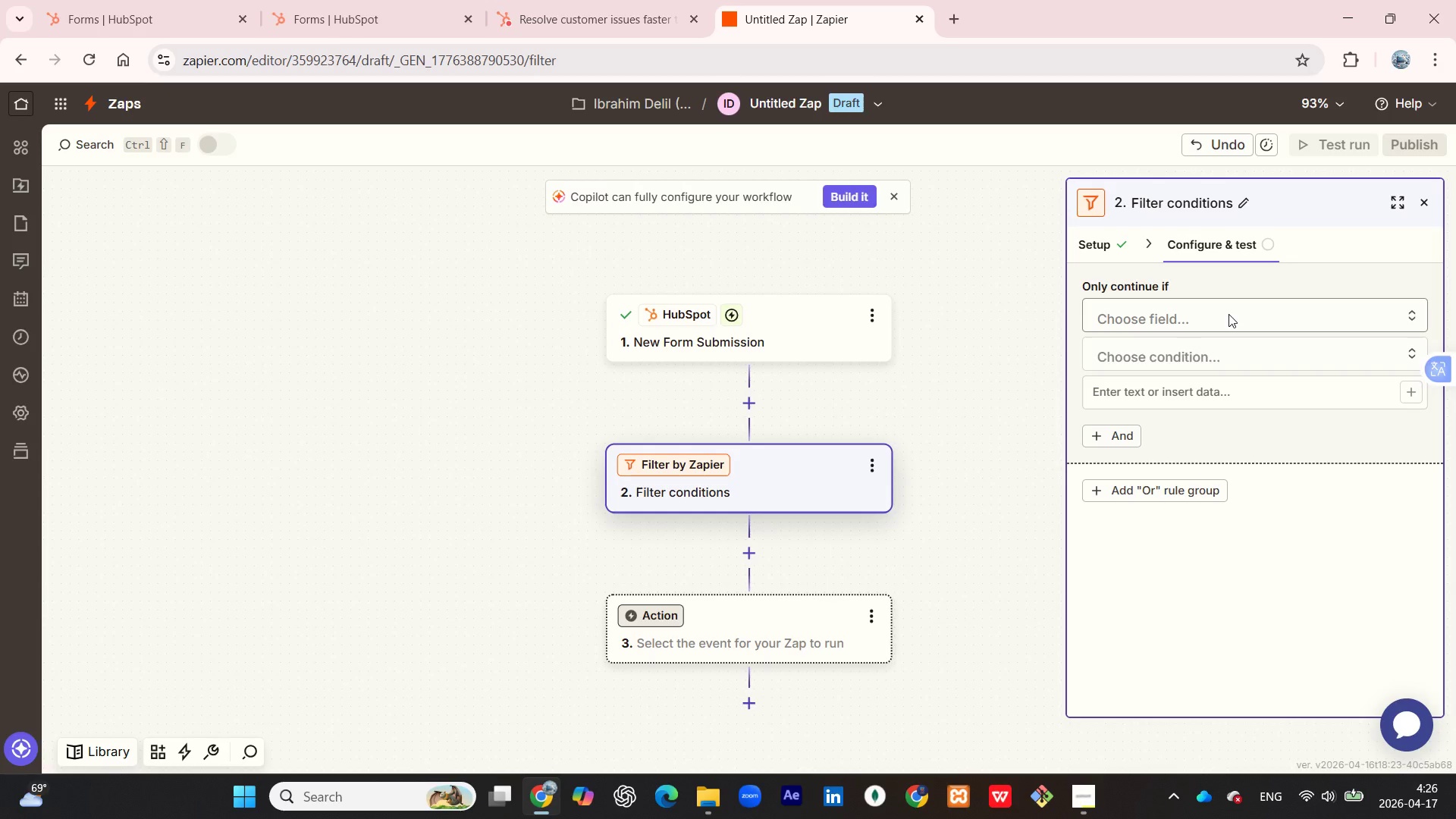 
left_click([1228, 314])
 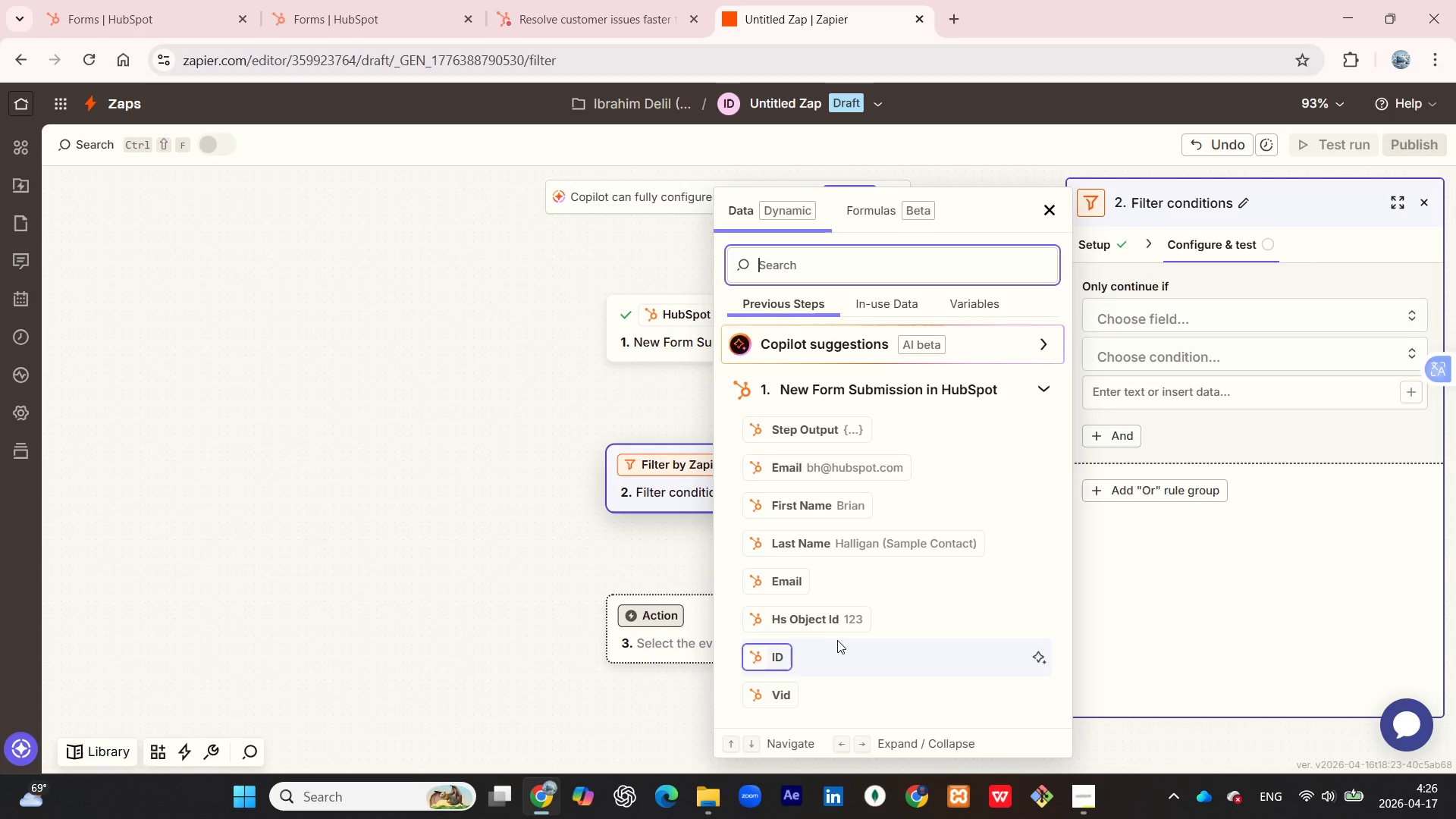 
wait(13.78)
 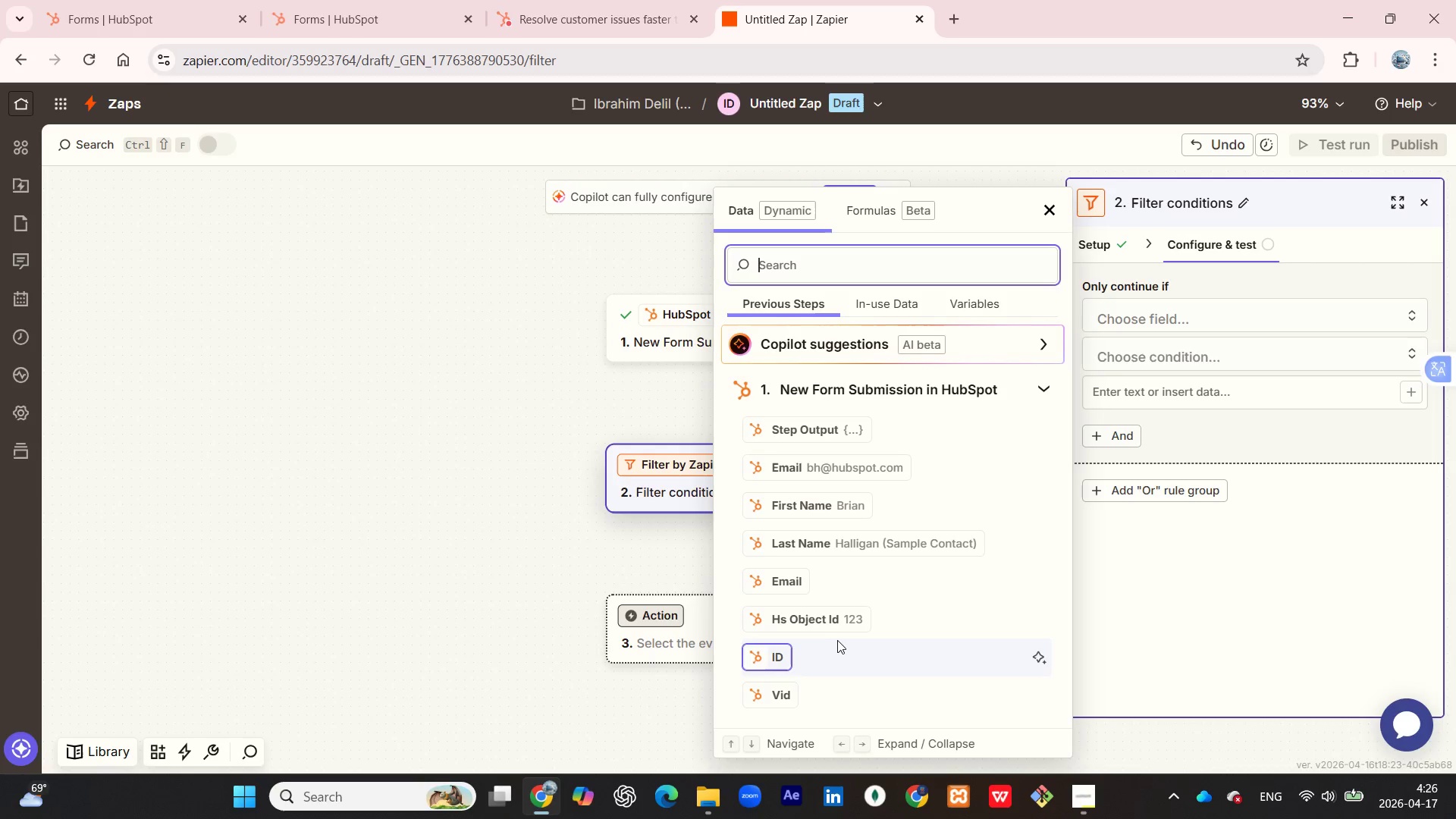 
scroll: coordinate [817, 586], scroll_direction: none, amount: 0.0
 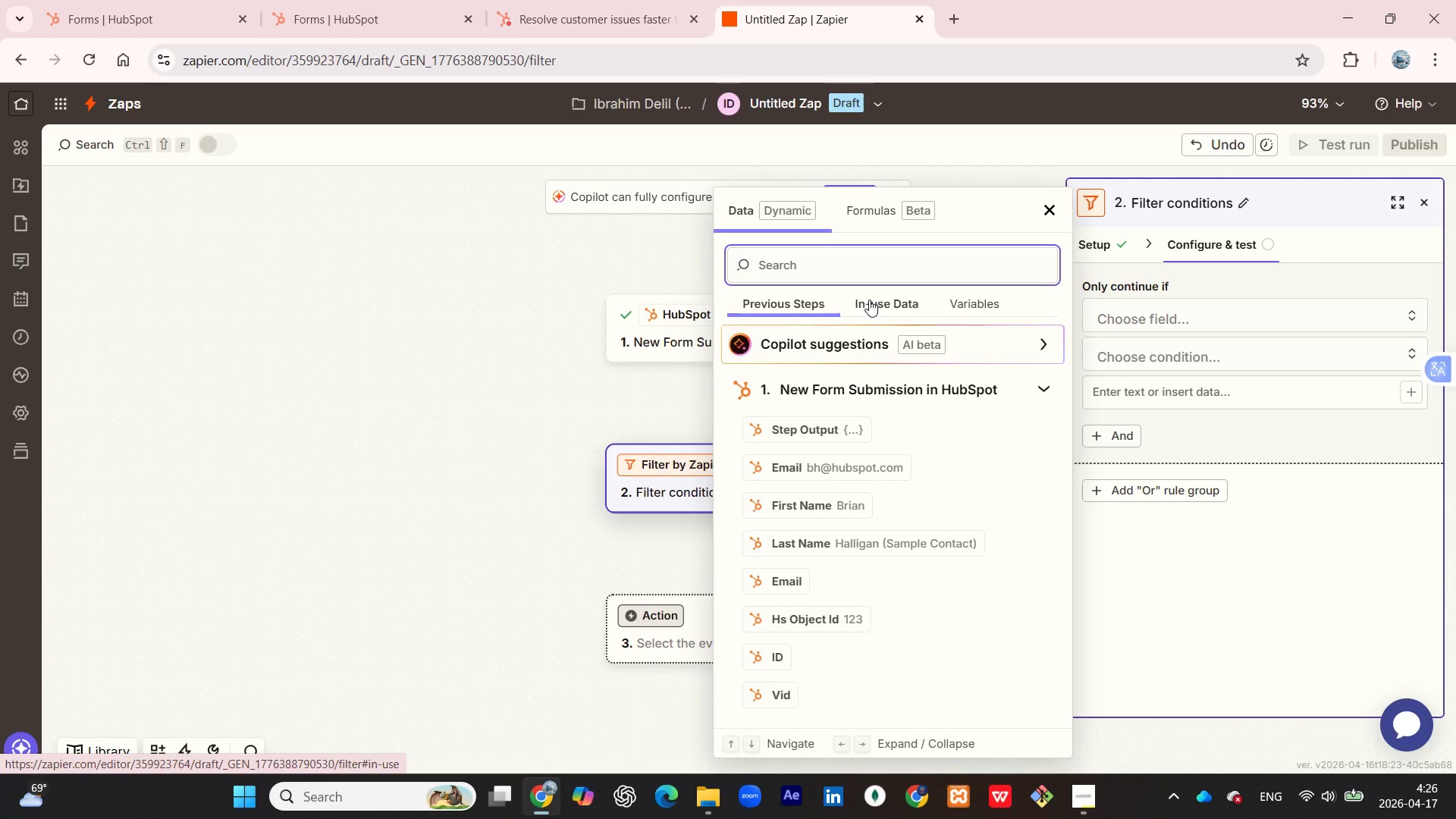 
type(issue)
 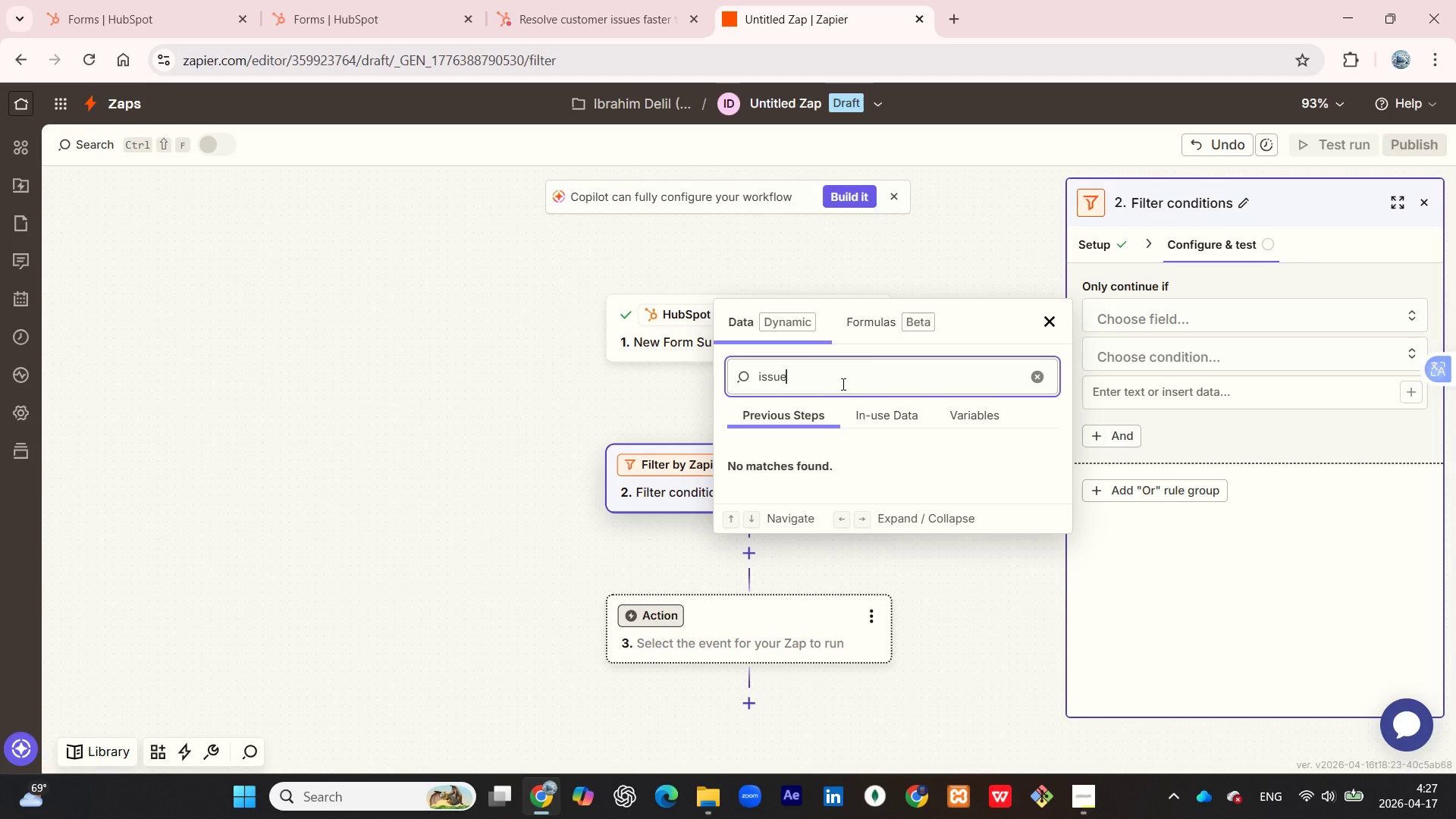 
wait(7.27)
 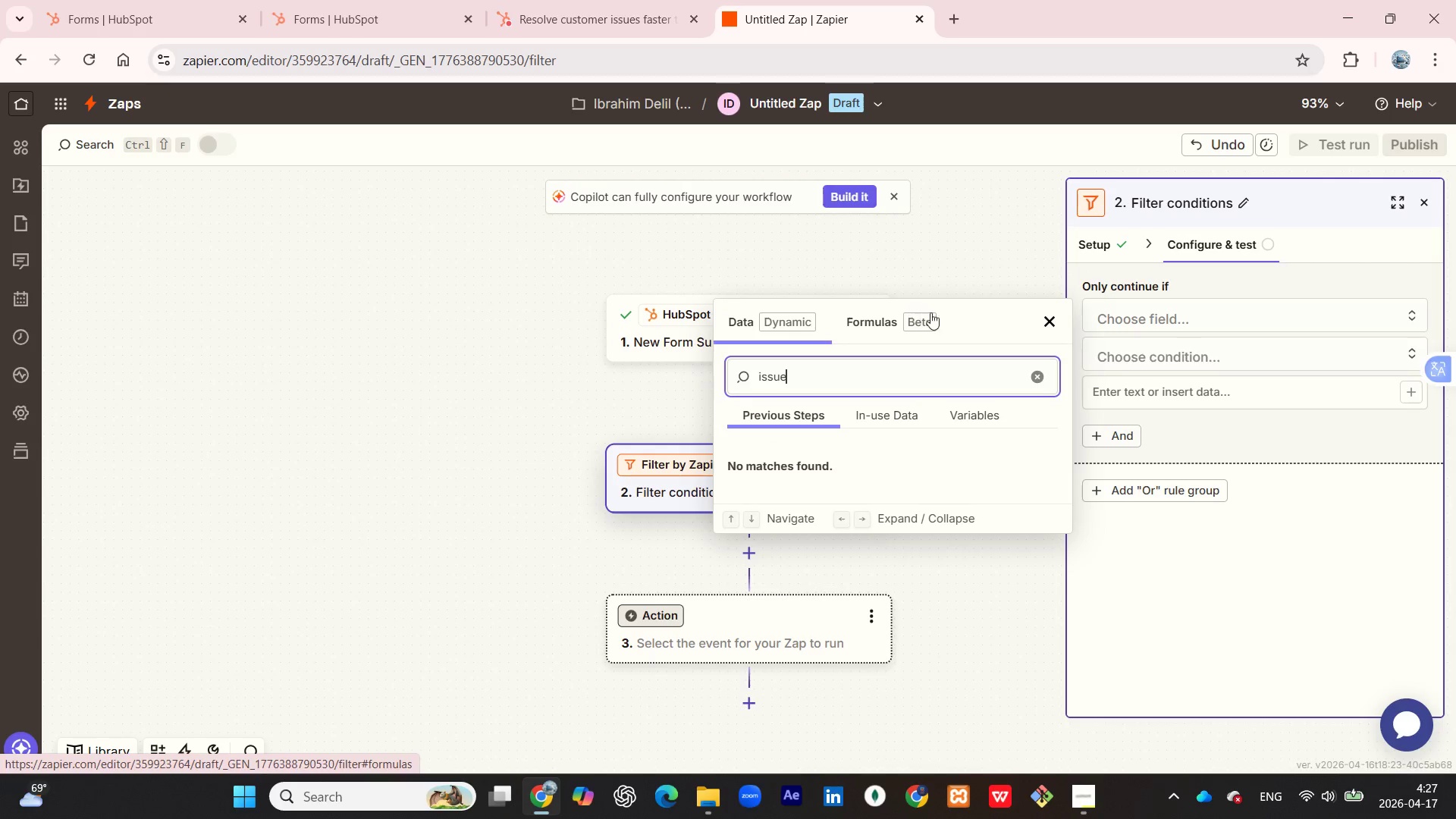 
left_click([1255, 320])
 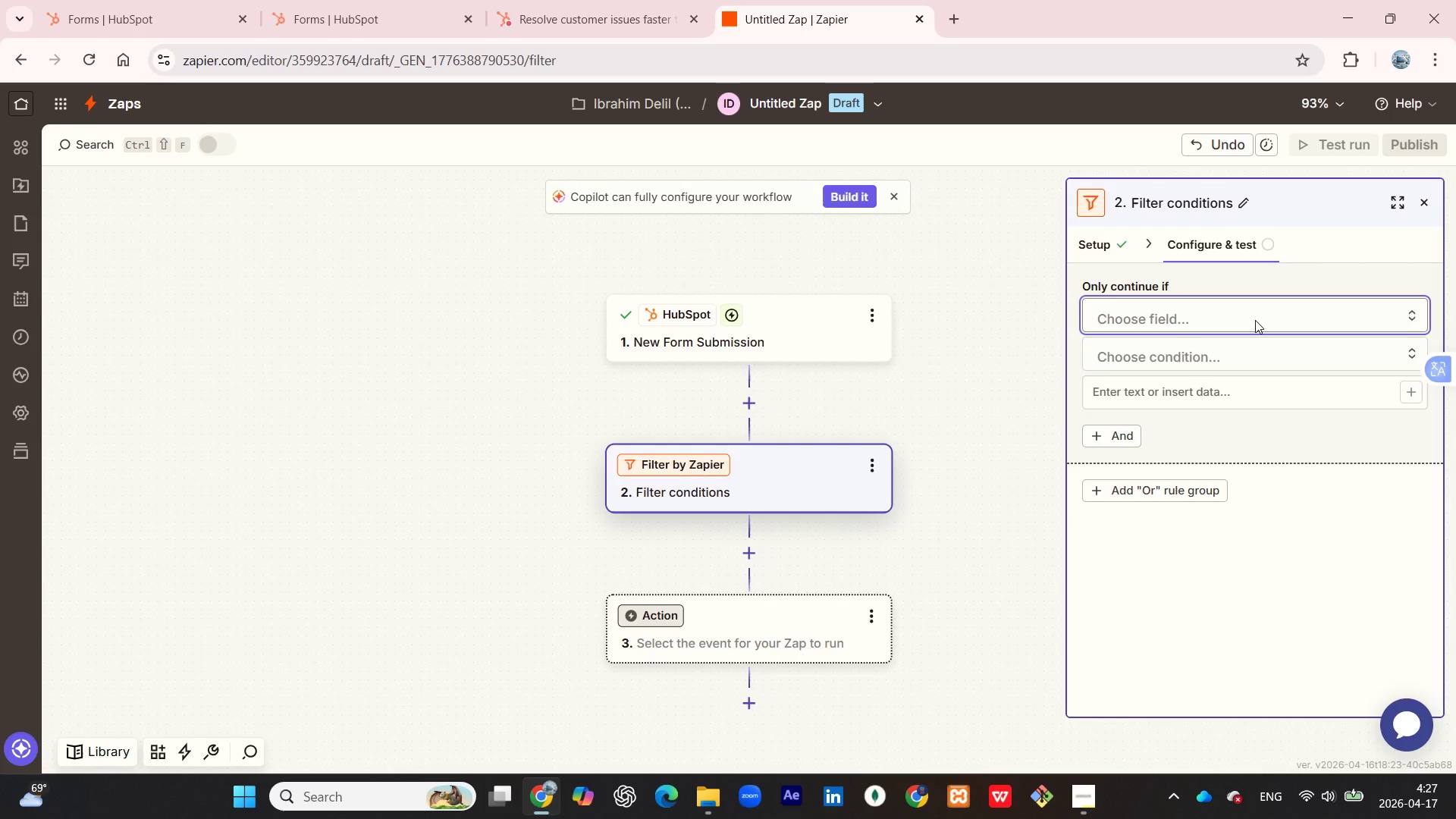 
left_click([1255, 320])
 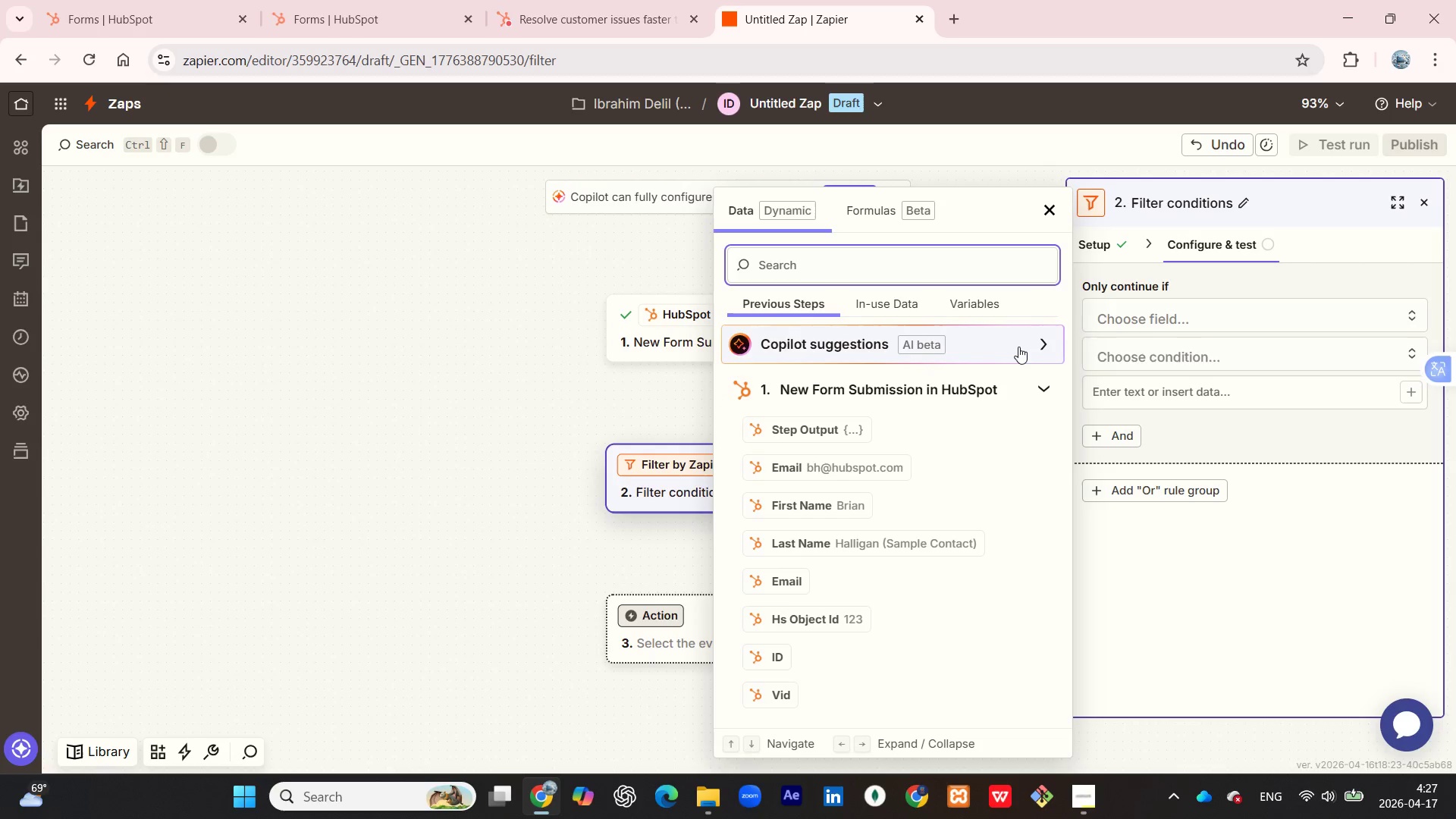 
wait(5.27)
 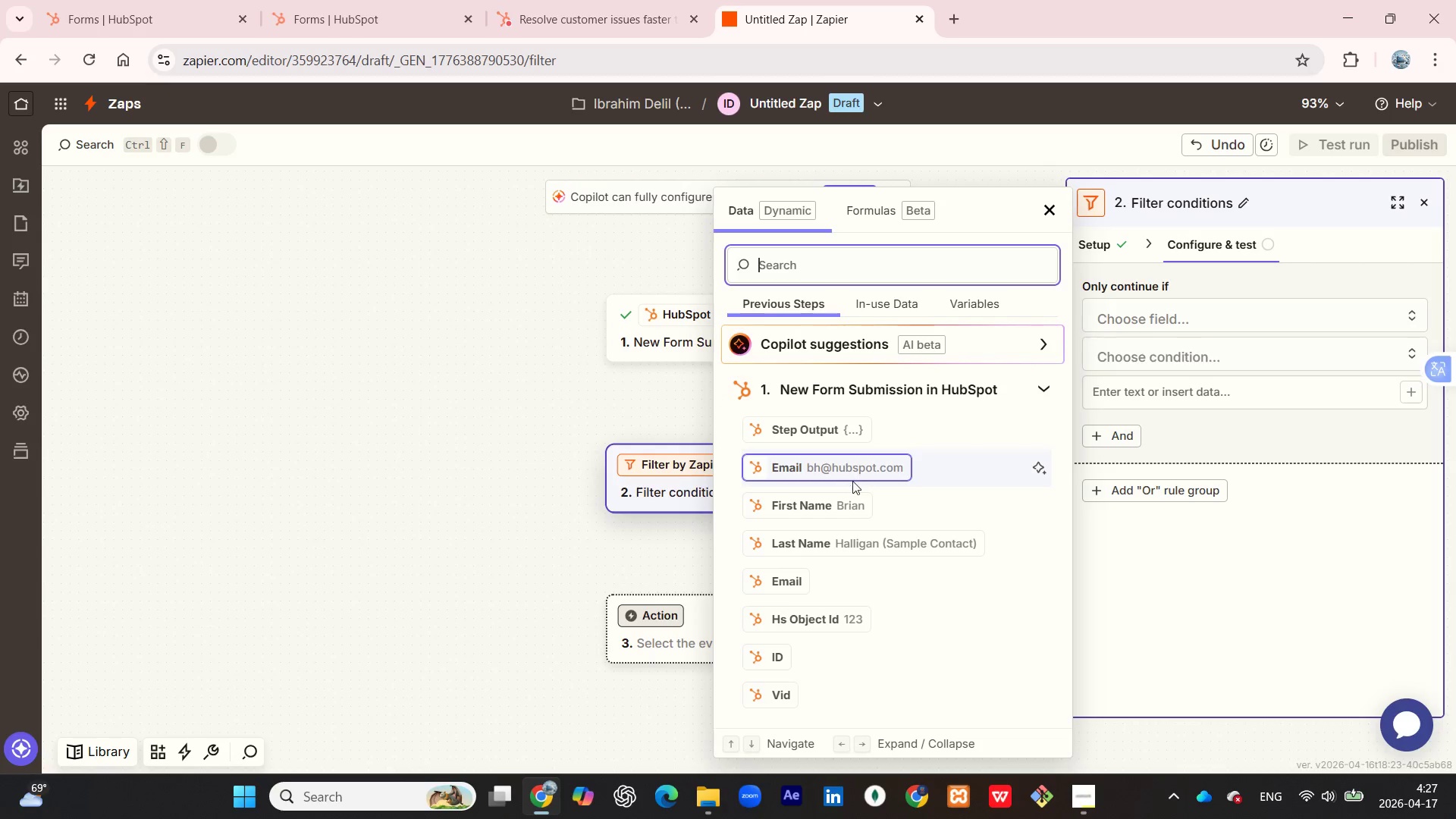 
scroll: coordinate [896, 550], scroll_direction: down, amount: 2.0
 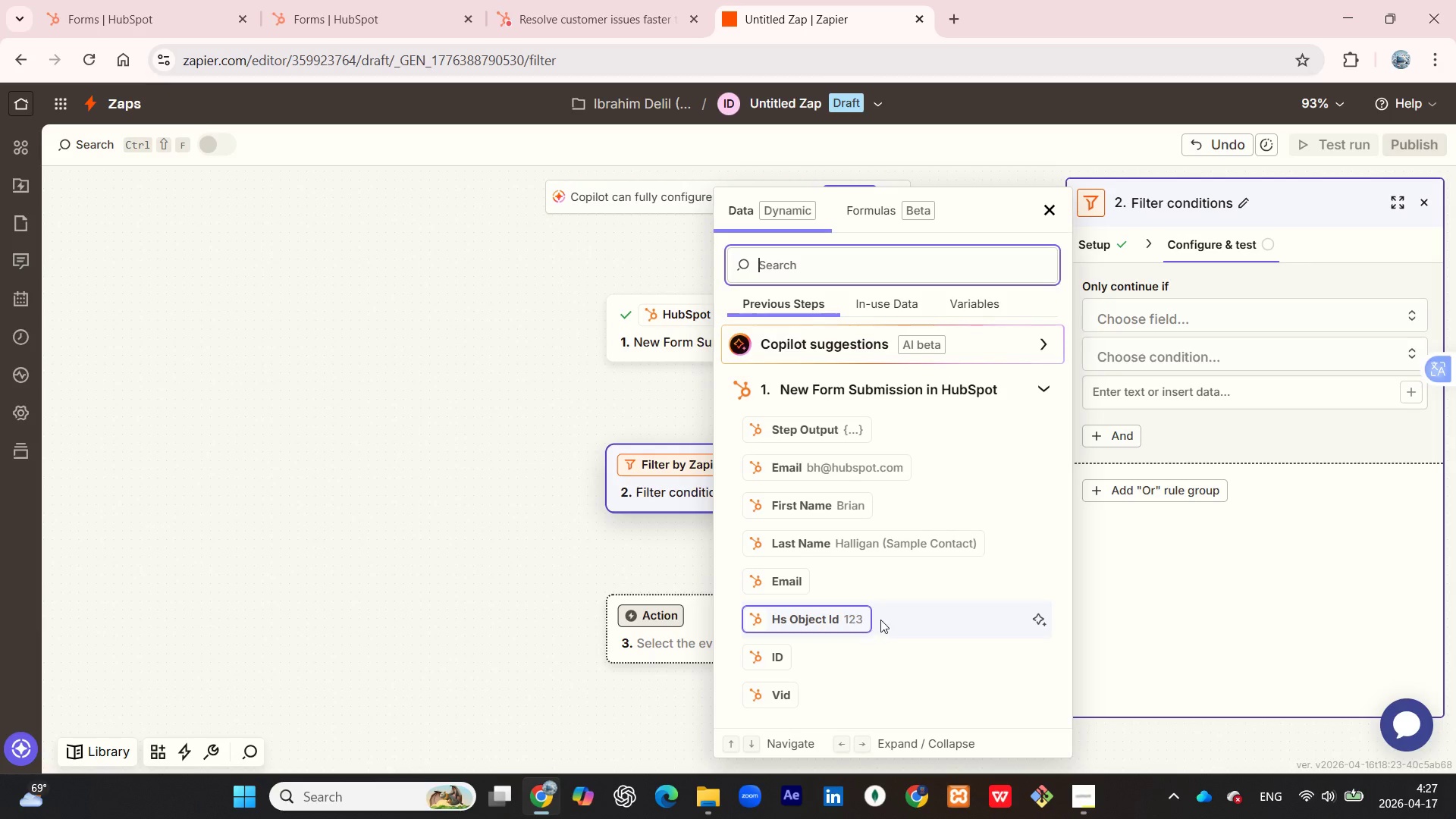 
scroll: coordinate [881, 618], scroll_direction: up, amount: 2.0
 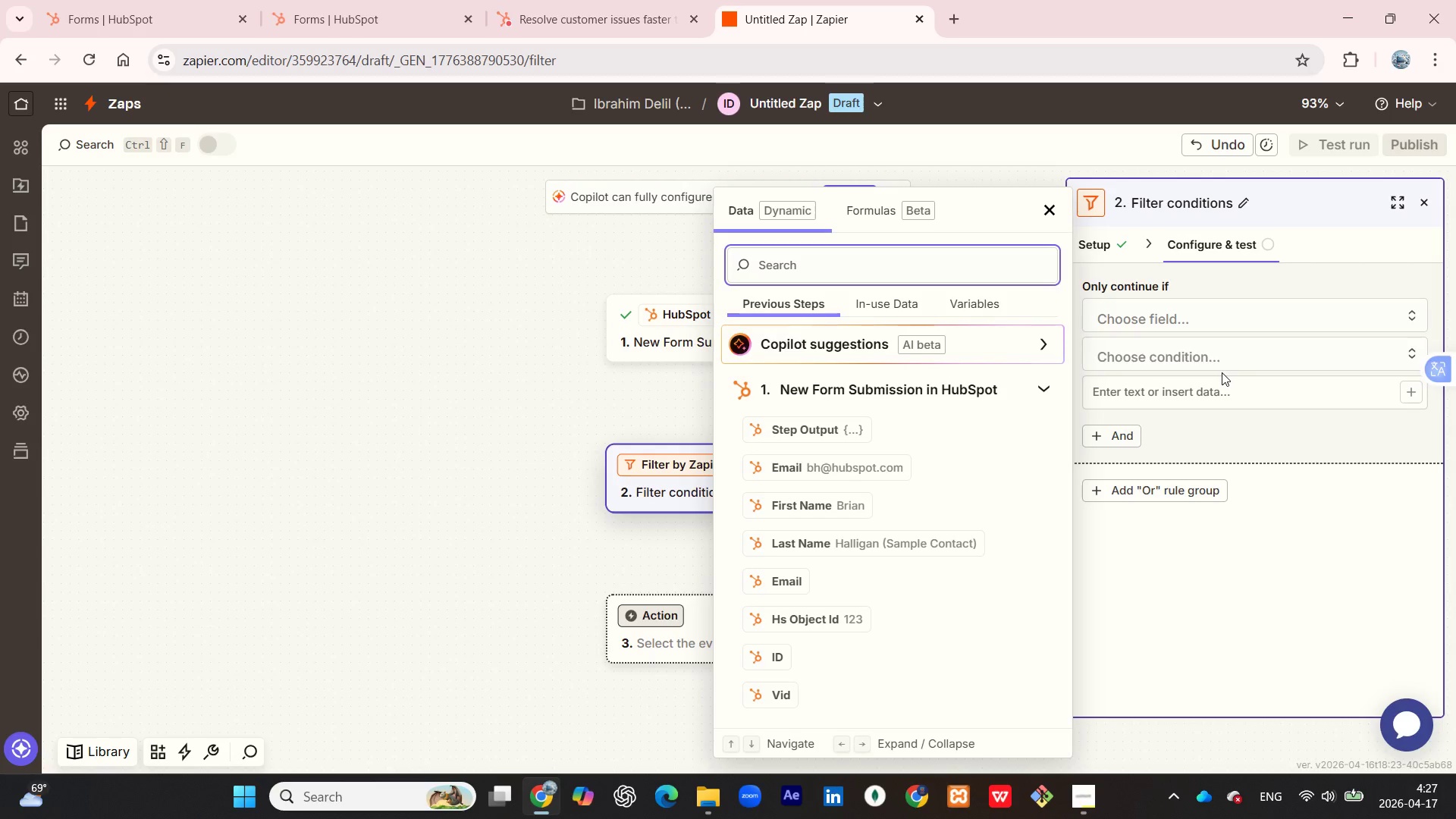 
wait(16.0)
 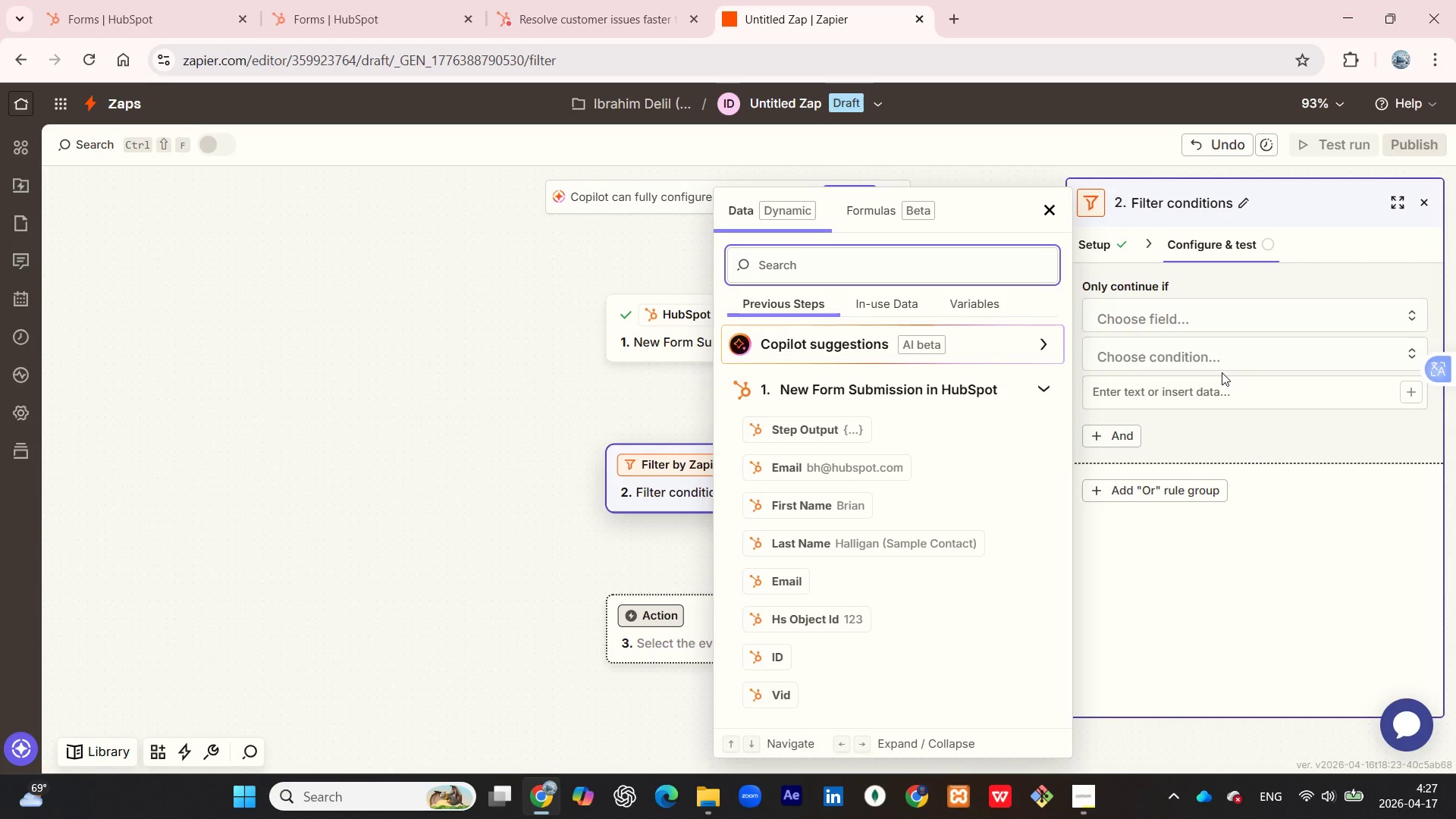 
left_click([898, 308])
 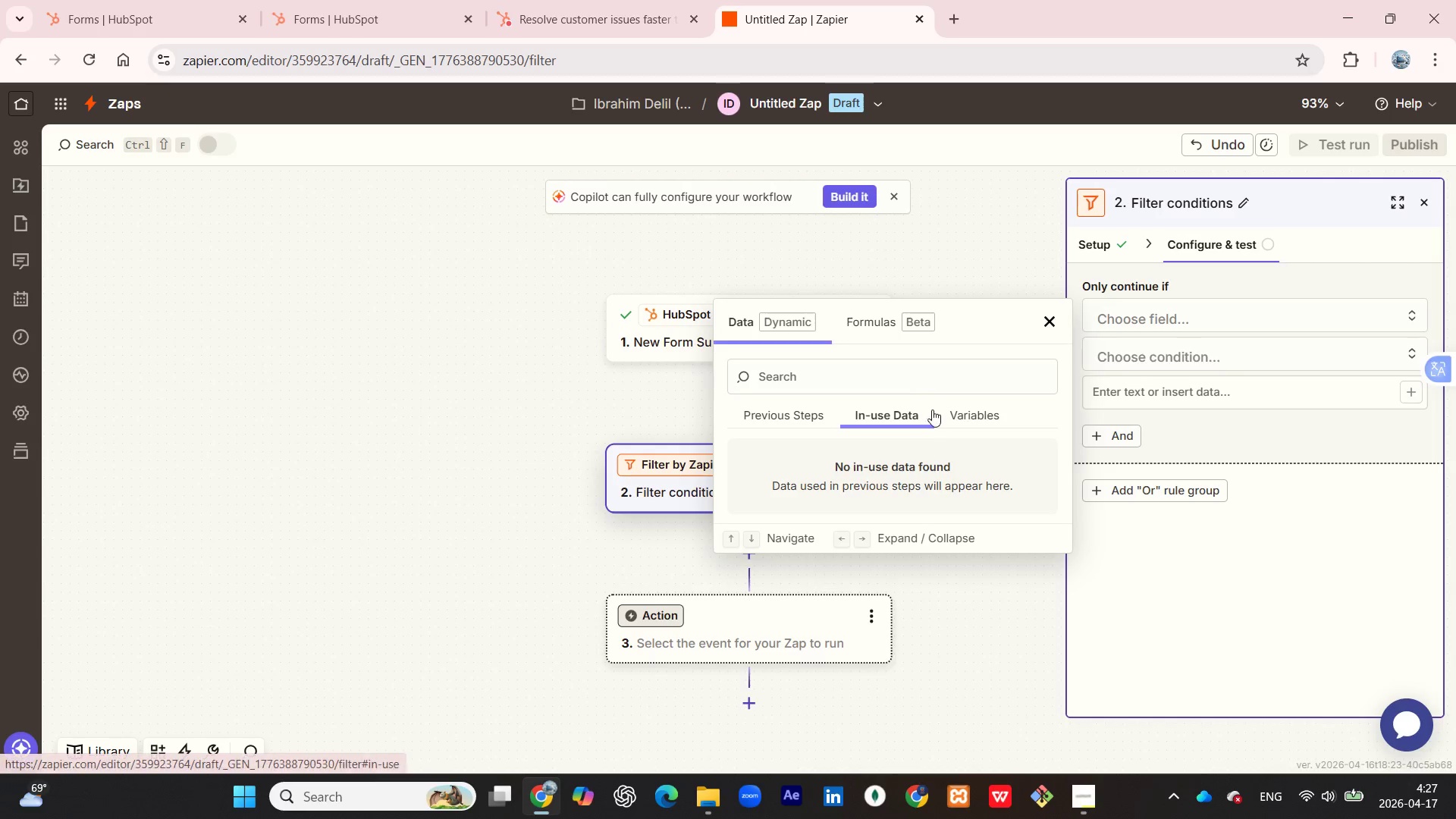 
left_click([948, 410])
 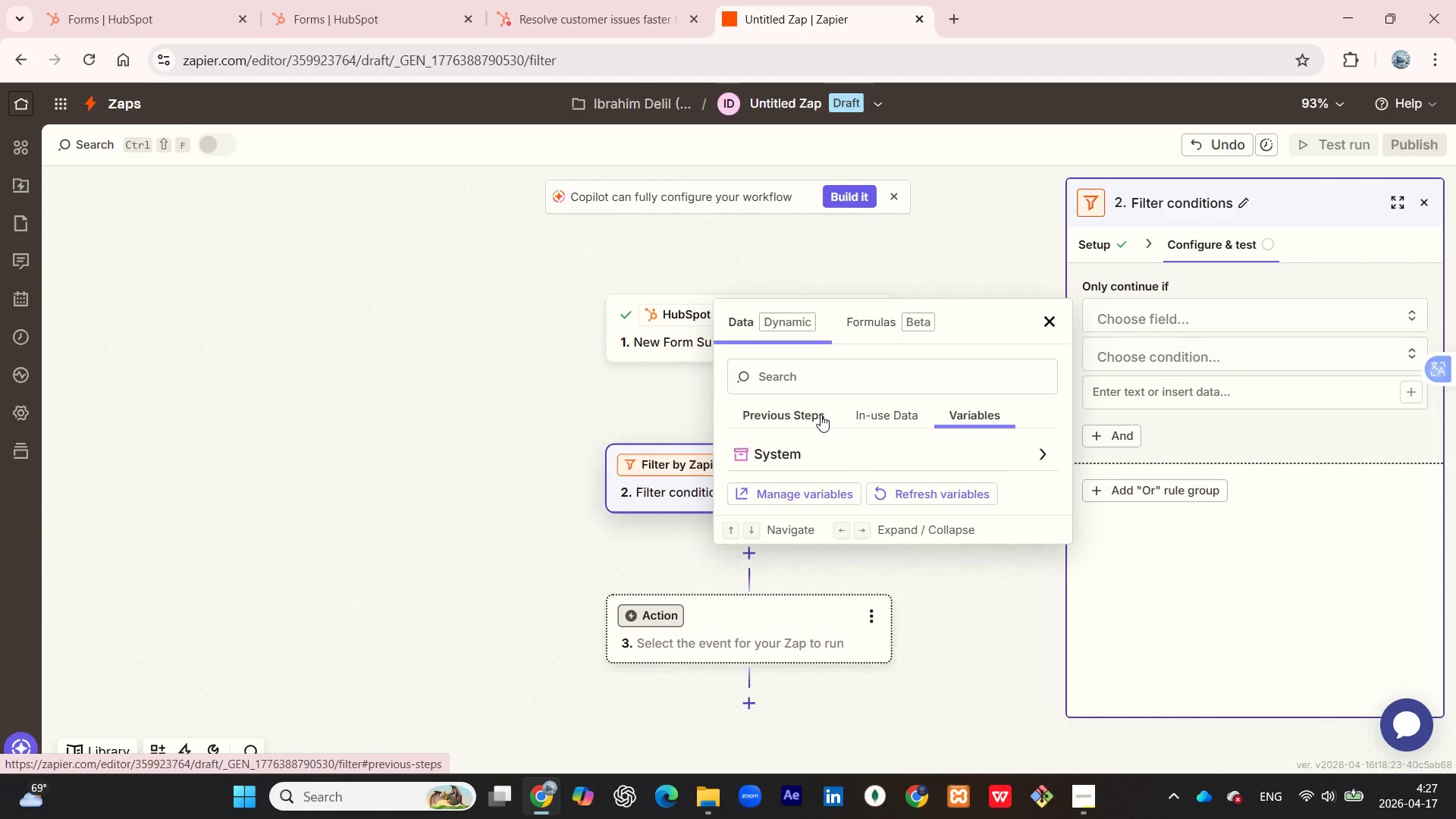 
left_click([810, 414])
 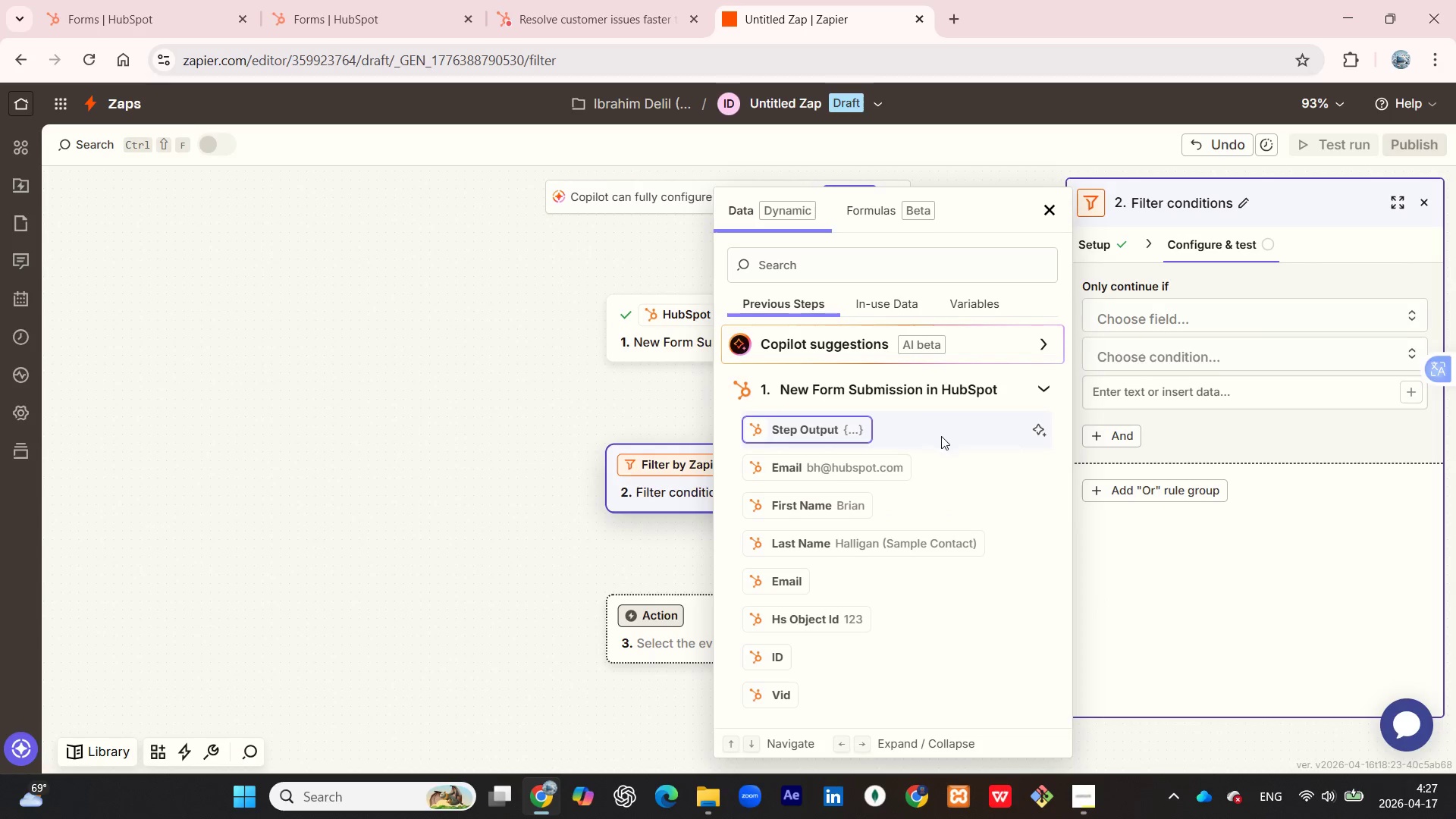 
scroll: coordinate [909, 484], scroll_direction: down, amount: 3.0
 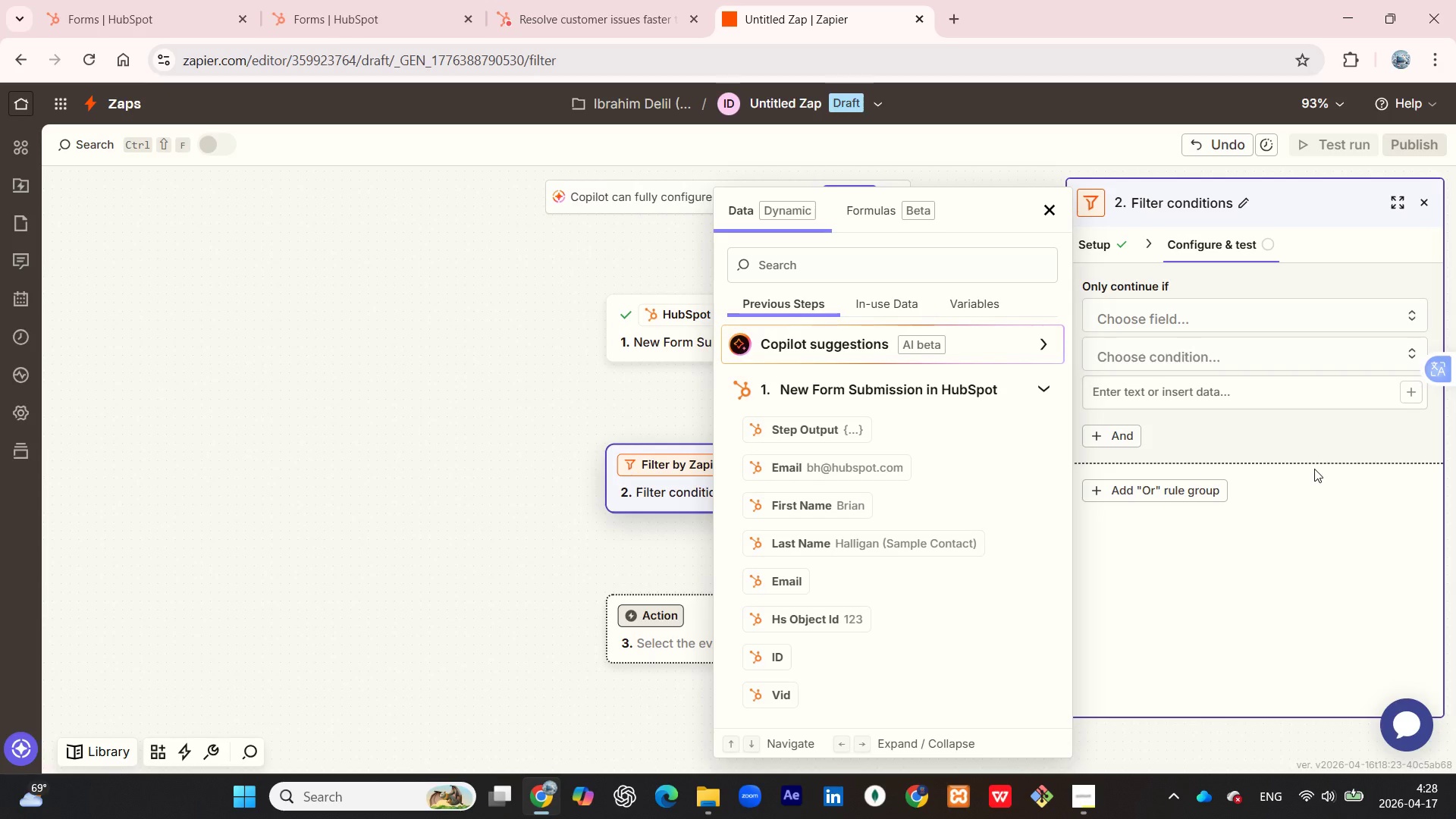 
wait(37.94)
 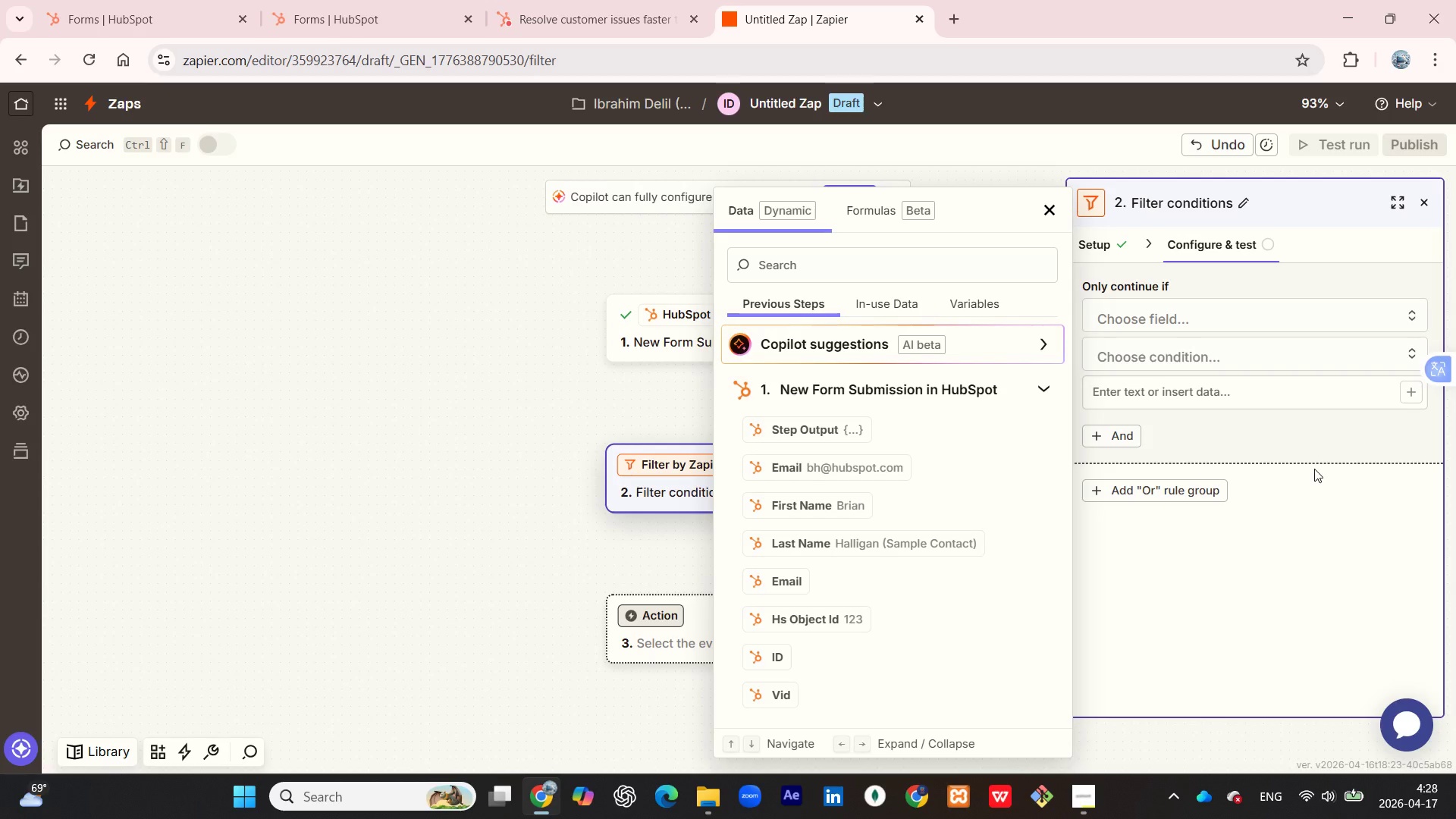 
scroll: coordinate [890, 676], scroll_direction: down, amount: 7.0
 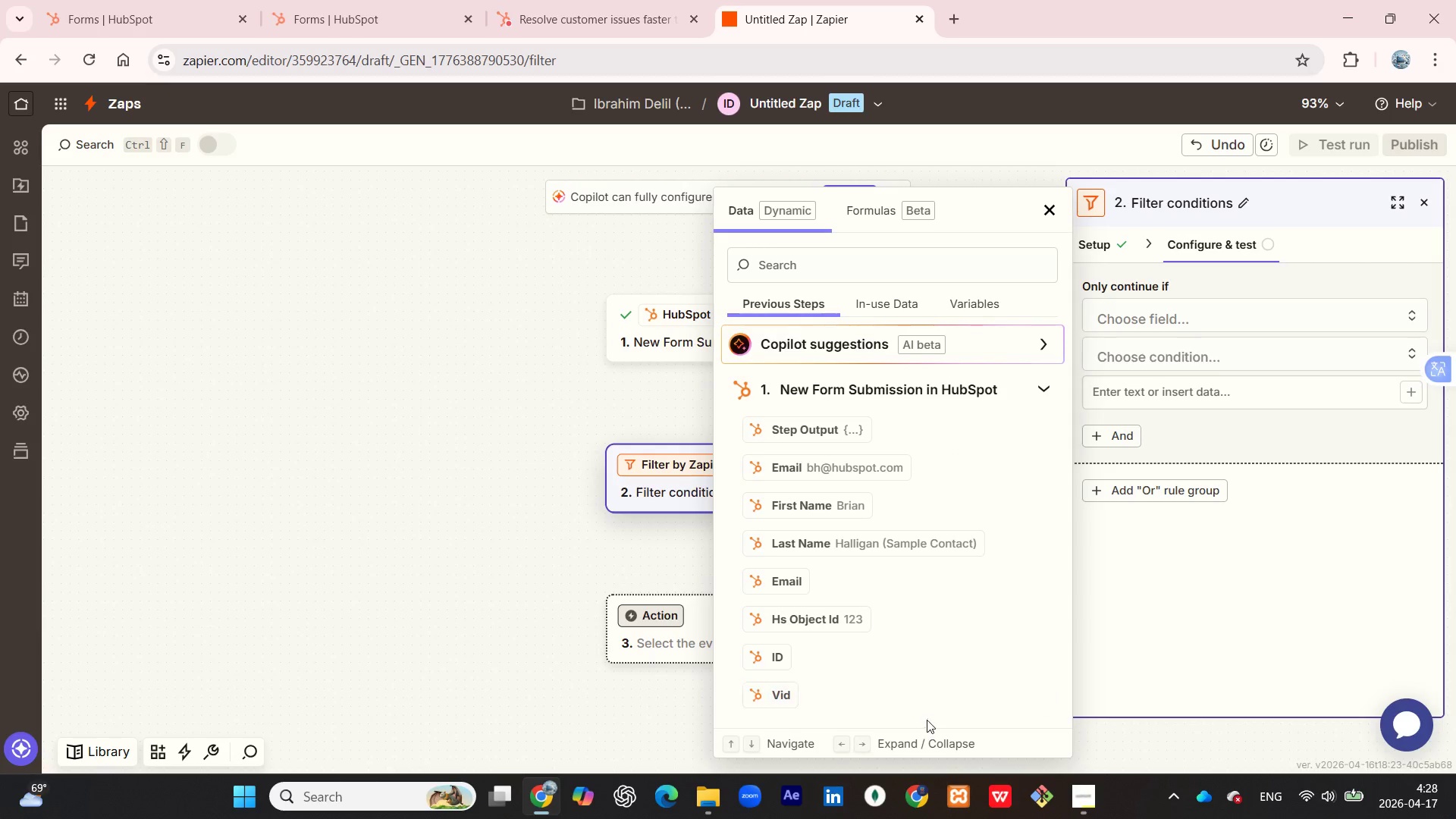 
left_click([896, 743])
 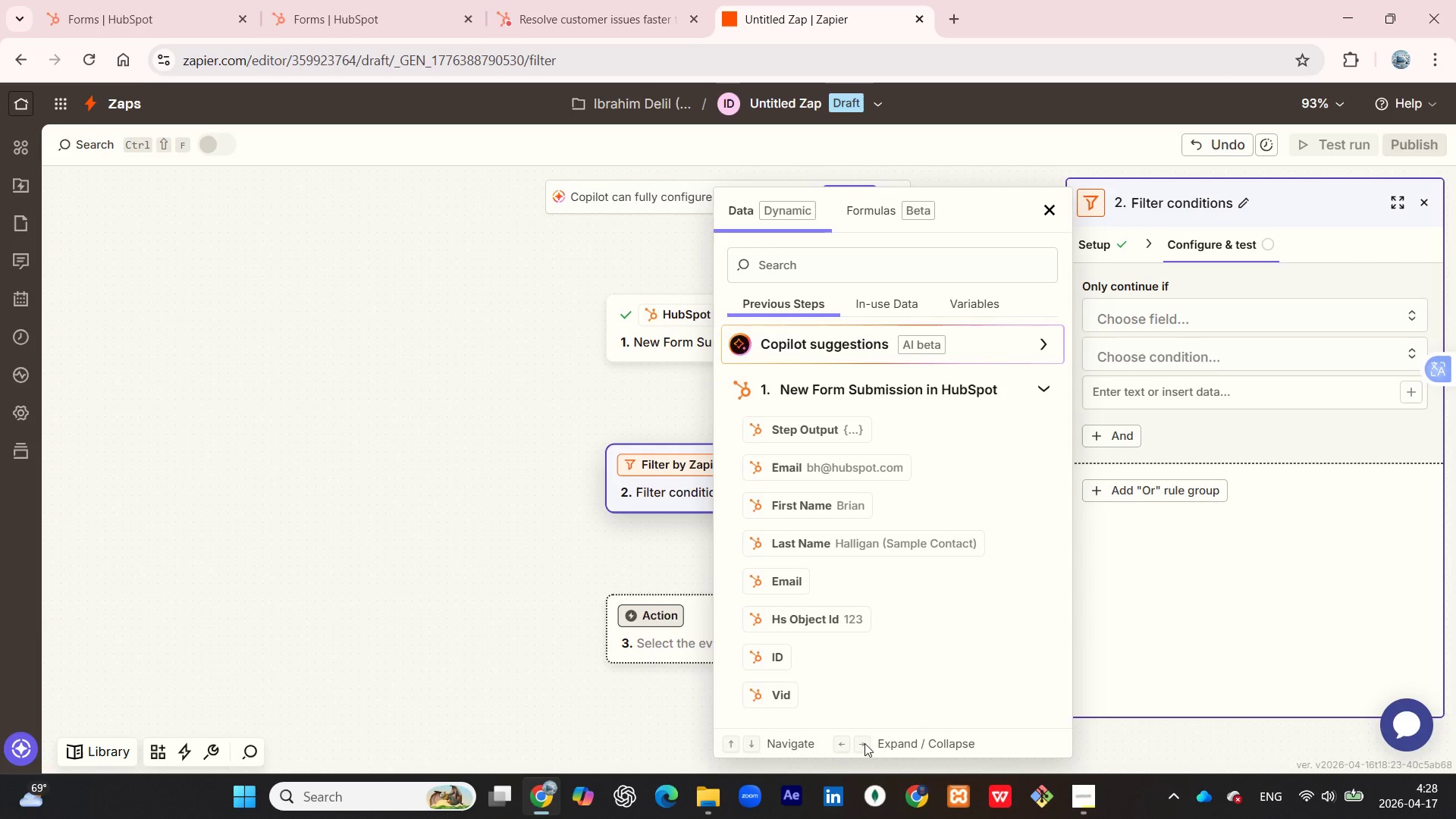 
left_click([862, 742])
 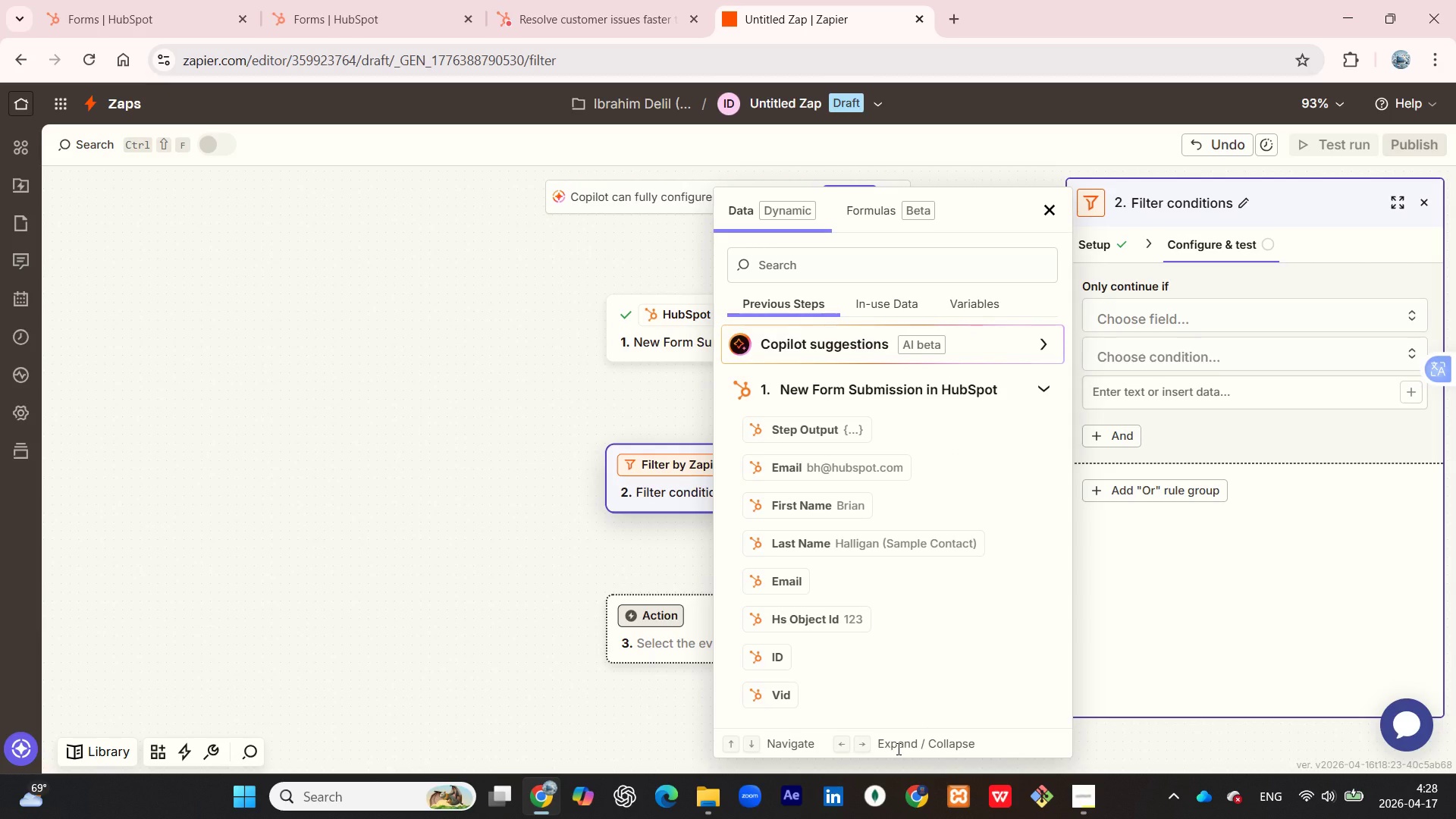 
double_click([897, 747])
 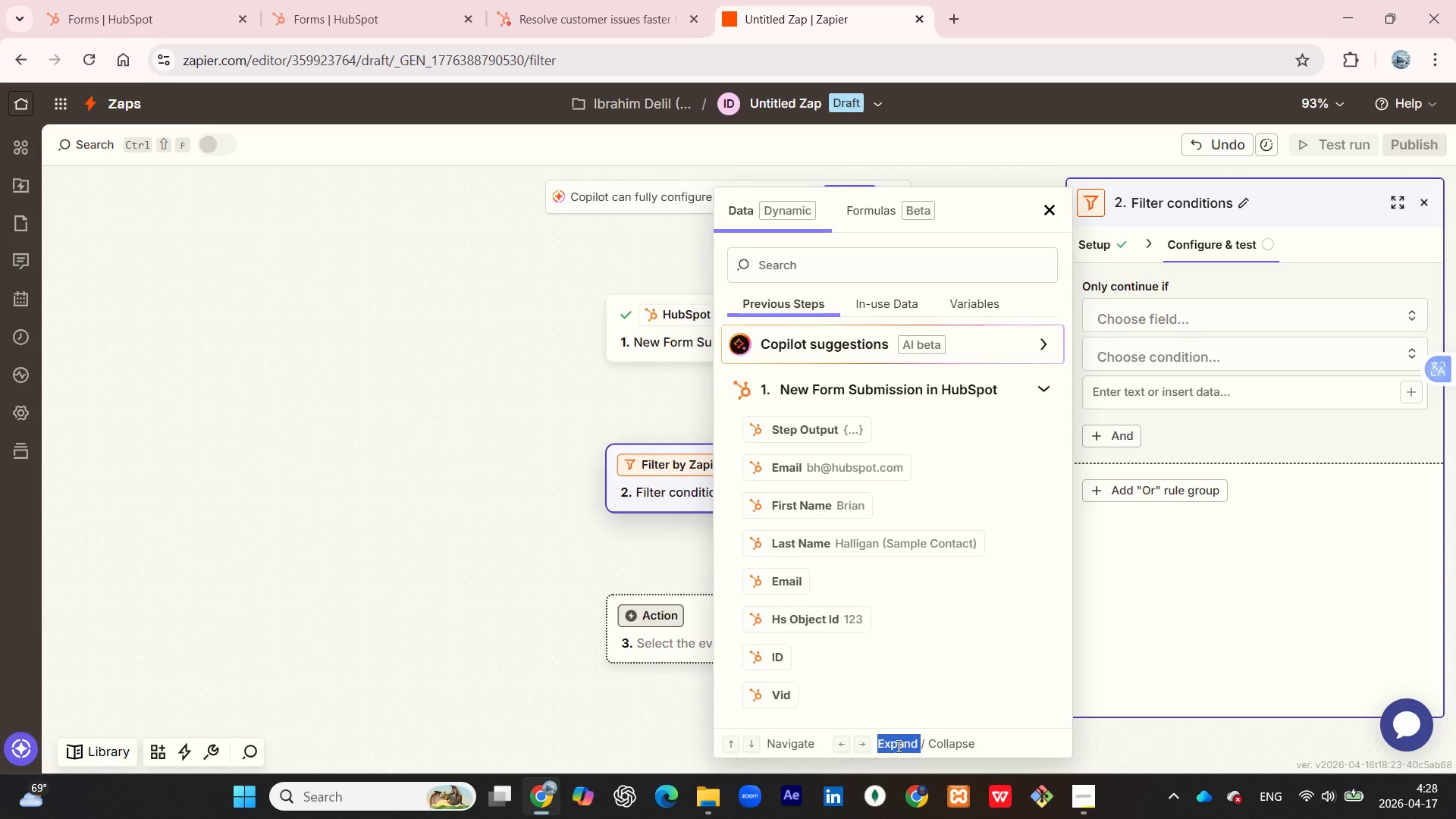 
triple_click([897, 746])
 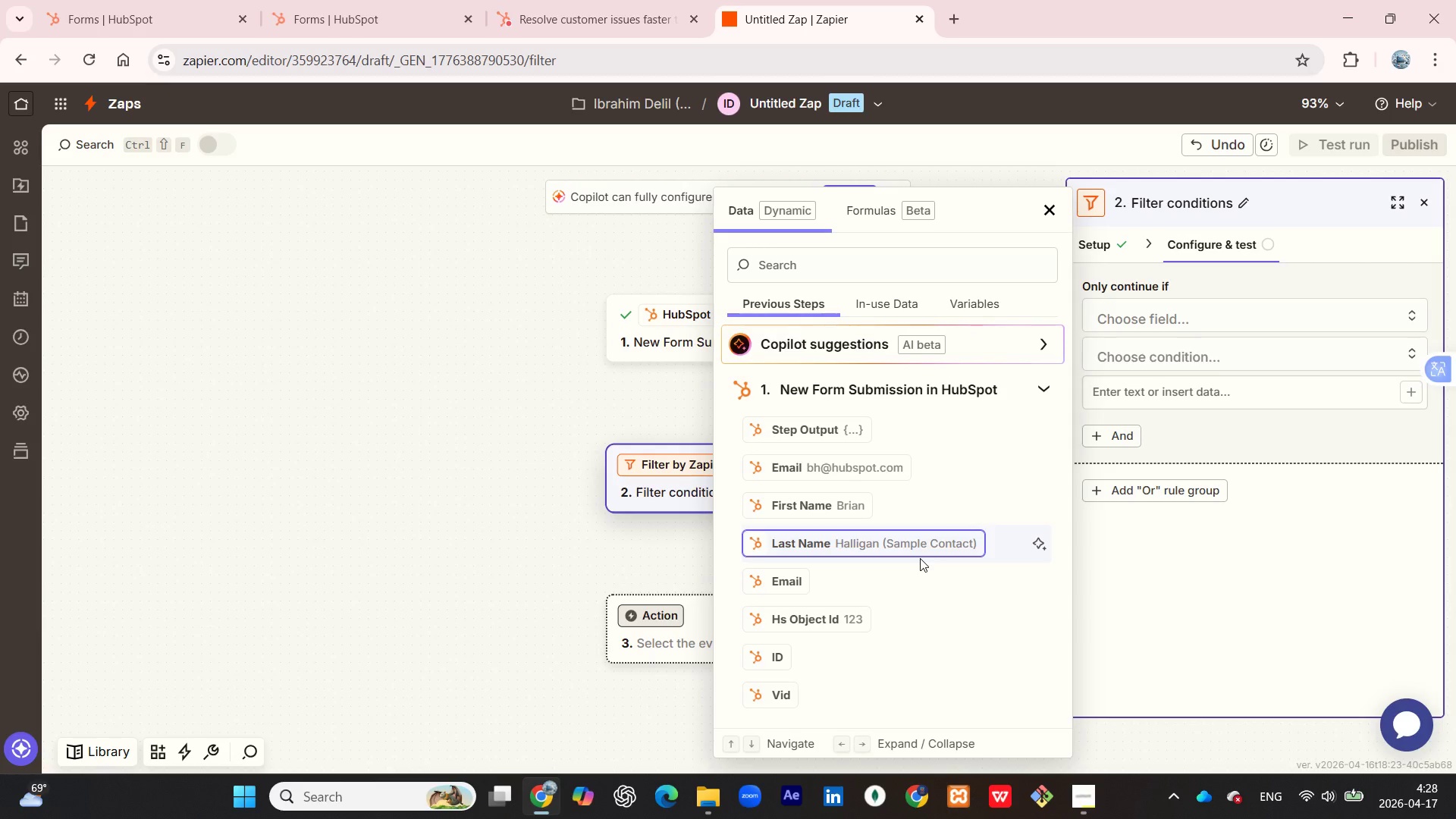 
wait(7.56)
 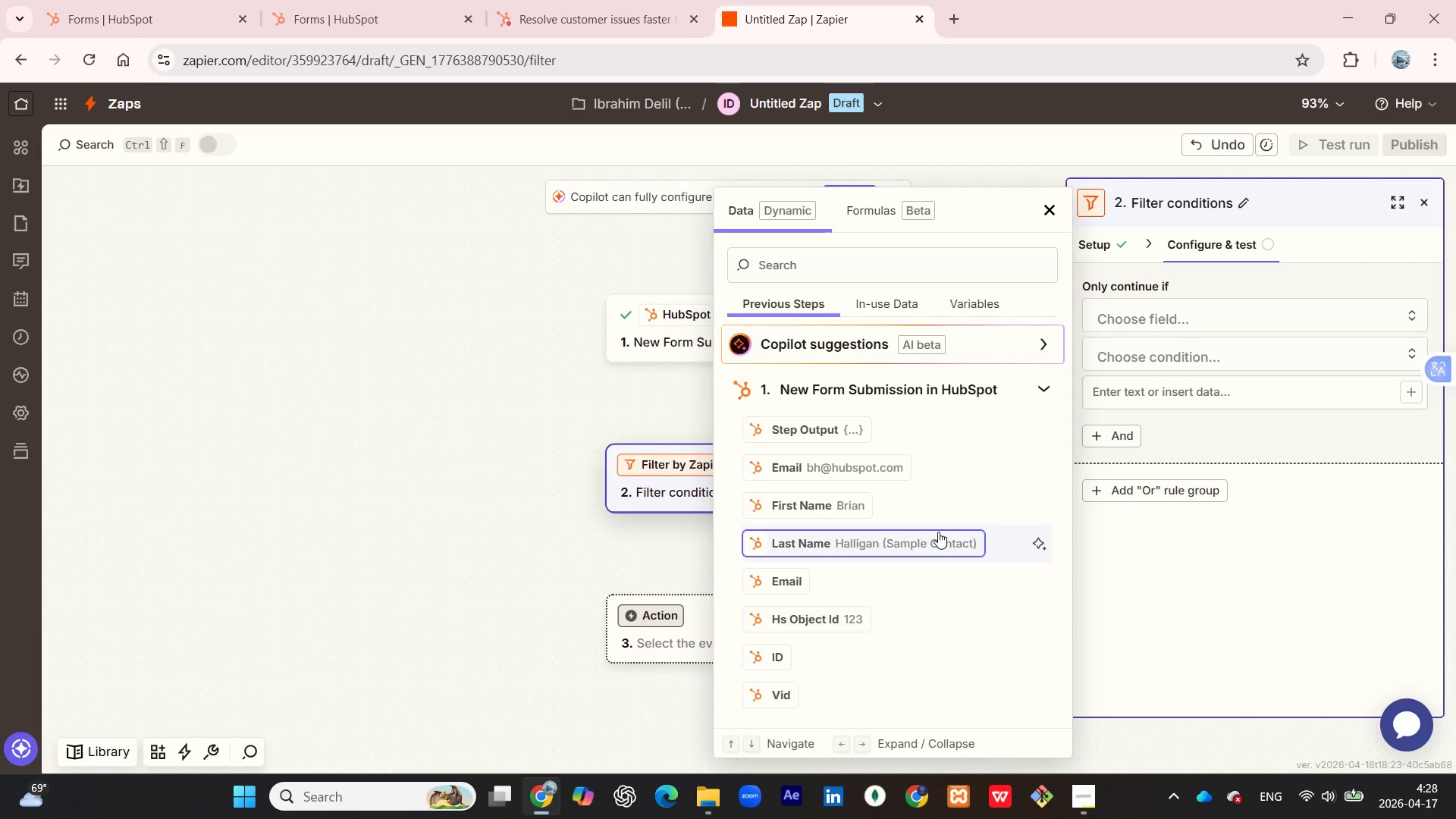 
scroll: coordinate [875, 500], scroll_direction: up, amount: 1.0
 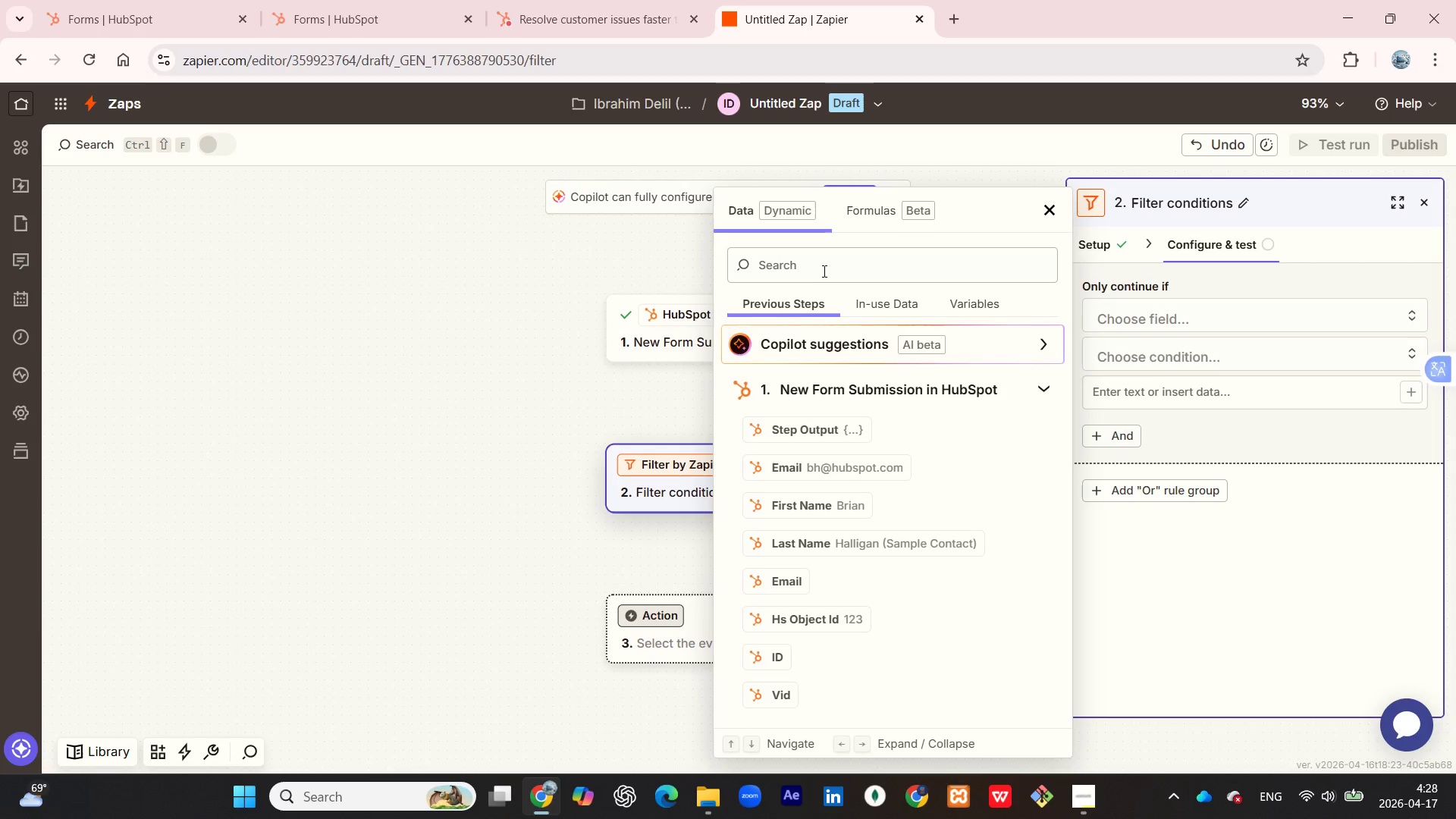 
left_click([825, 264])
 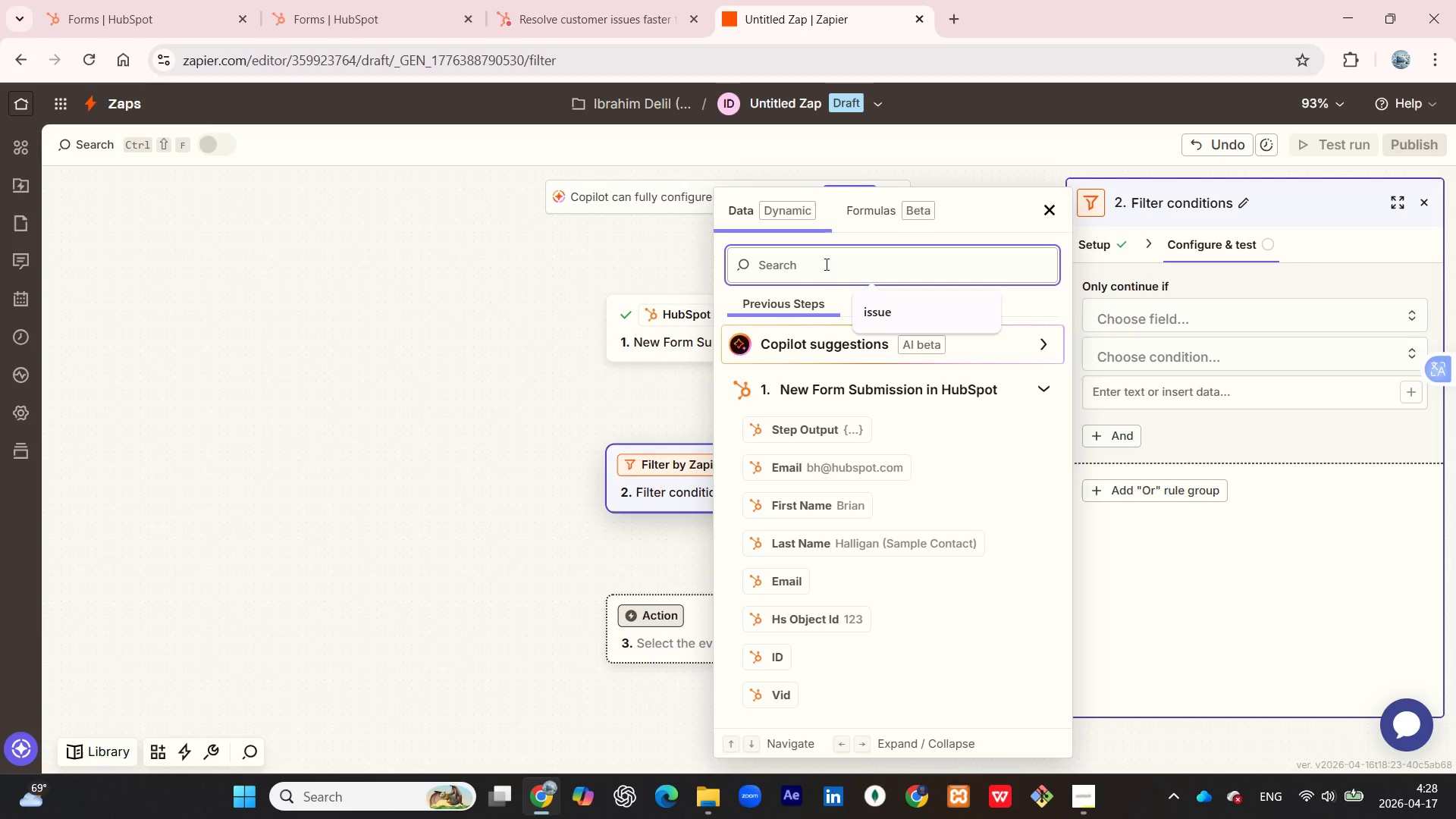 
type(Issue)
 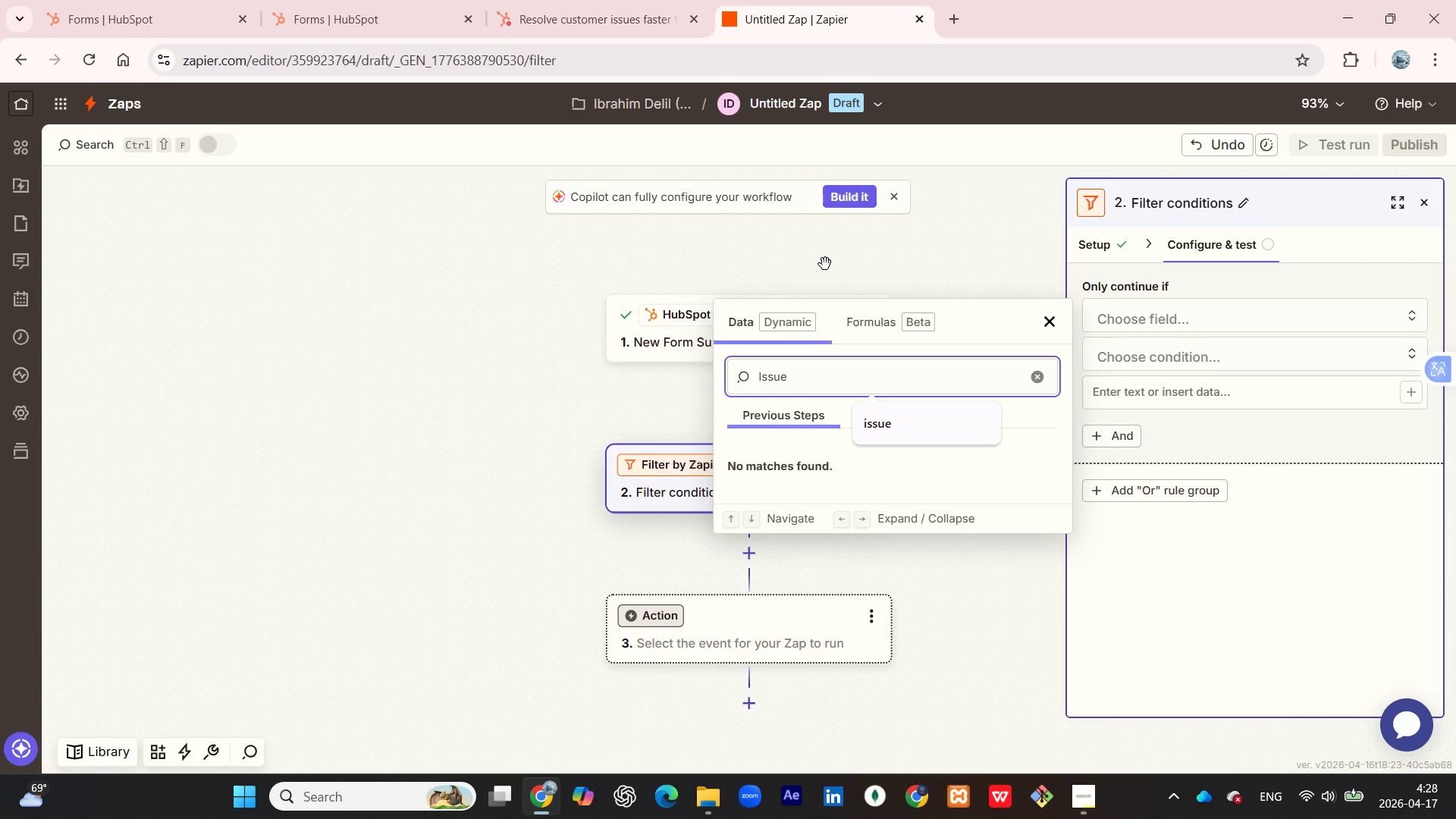 
key(Enter)
 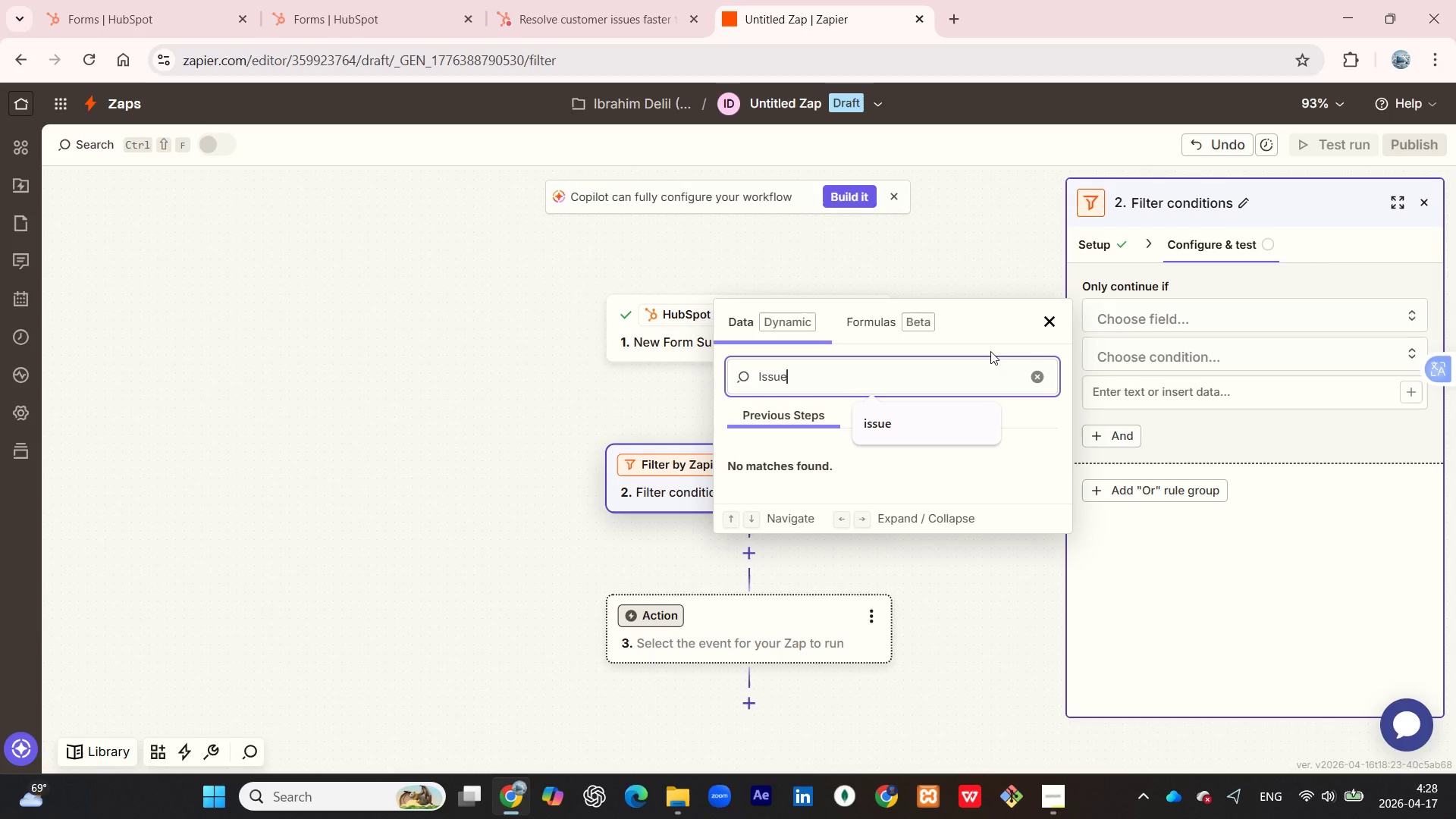 
wait(18.27)
 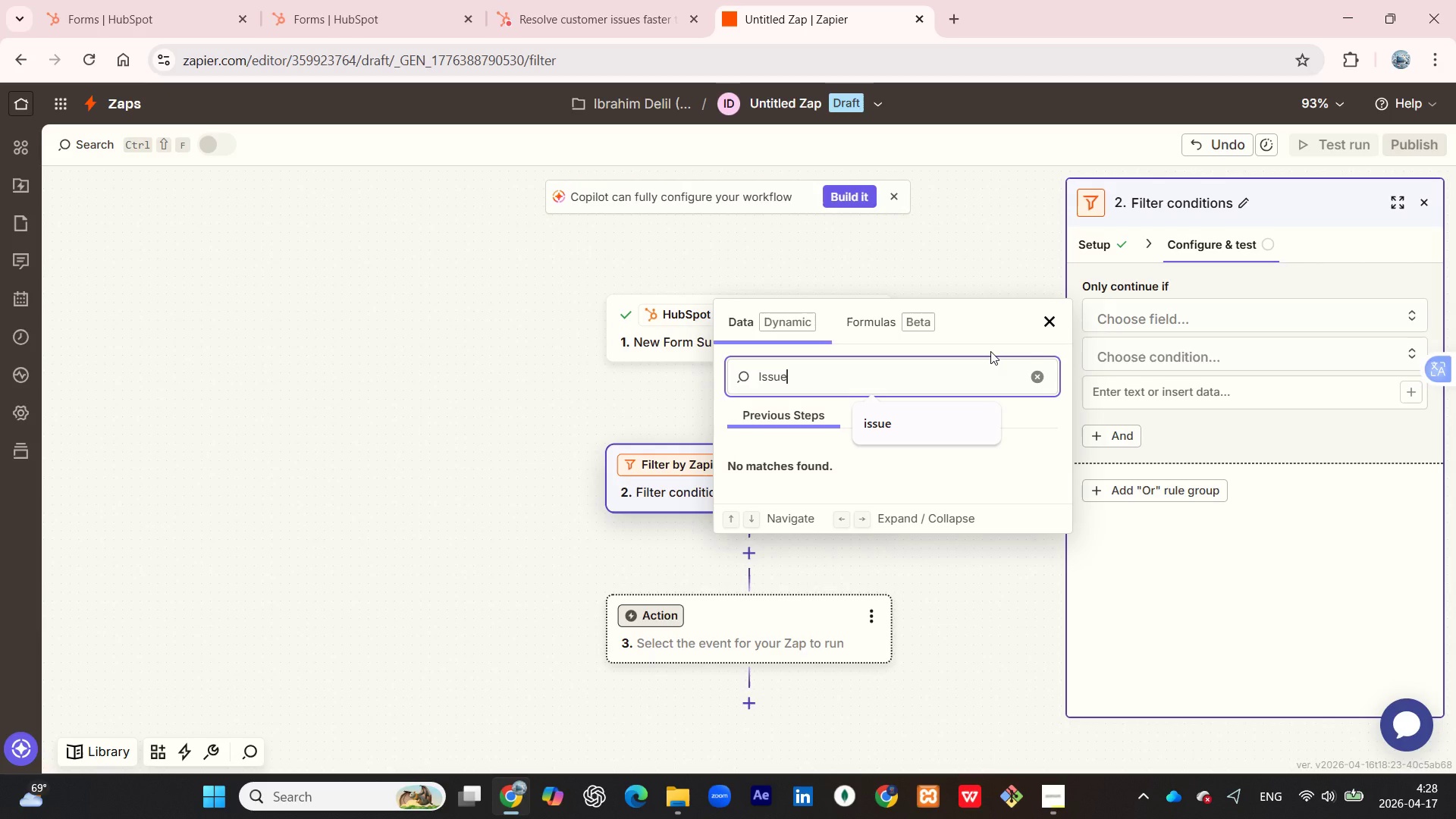 
left_click([591, 0])
 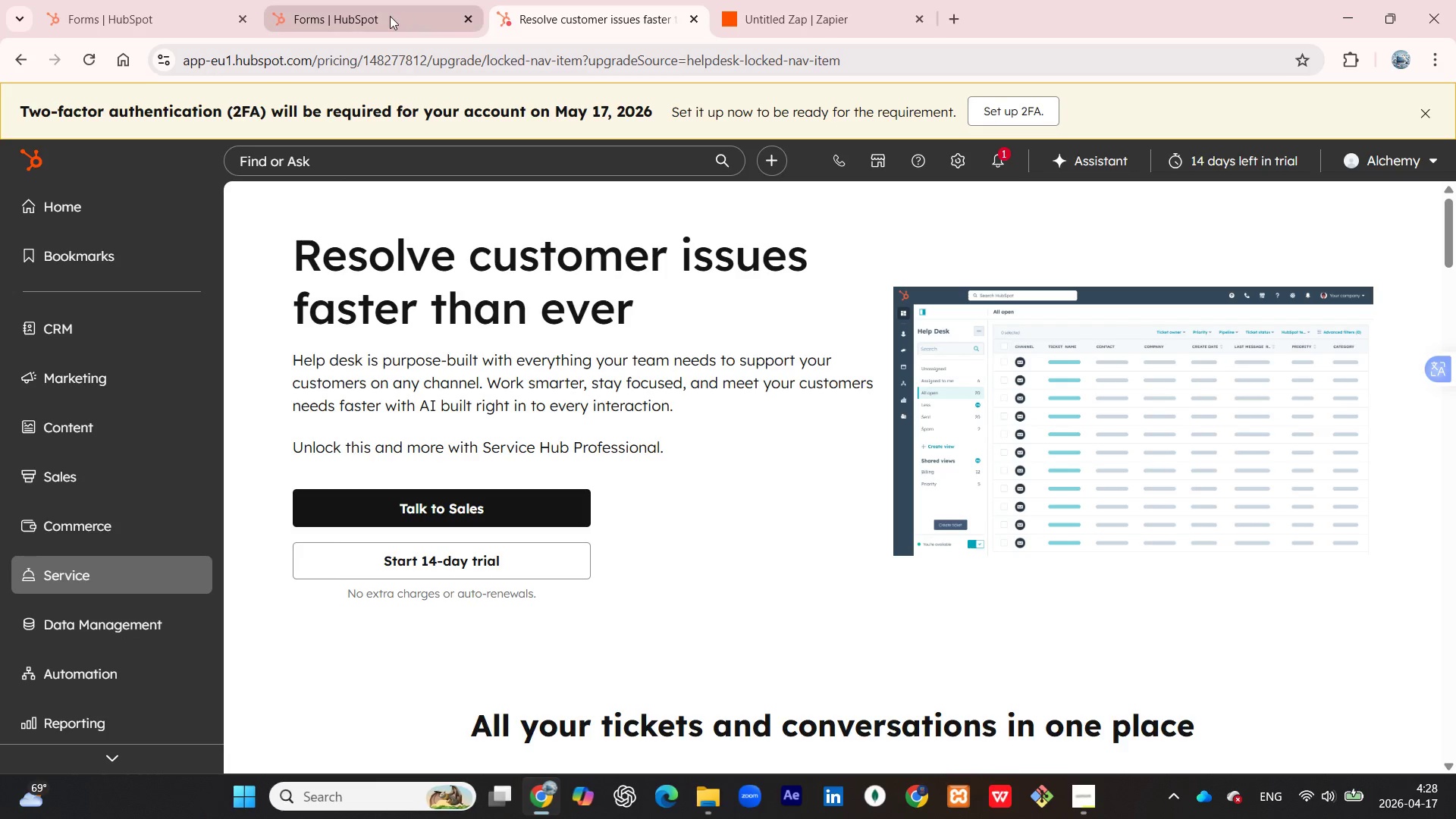 
left_click([388, 16])
 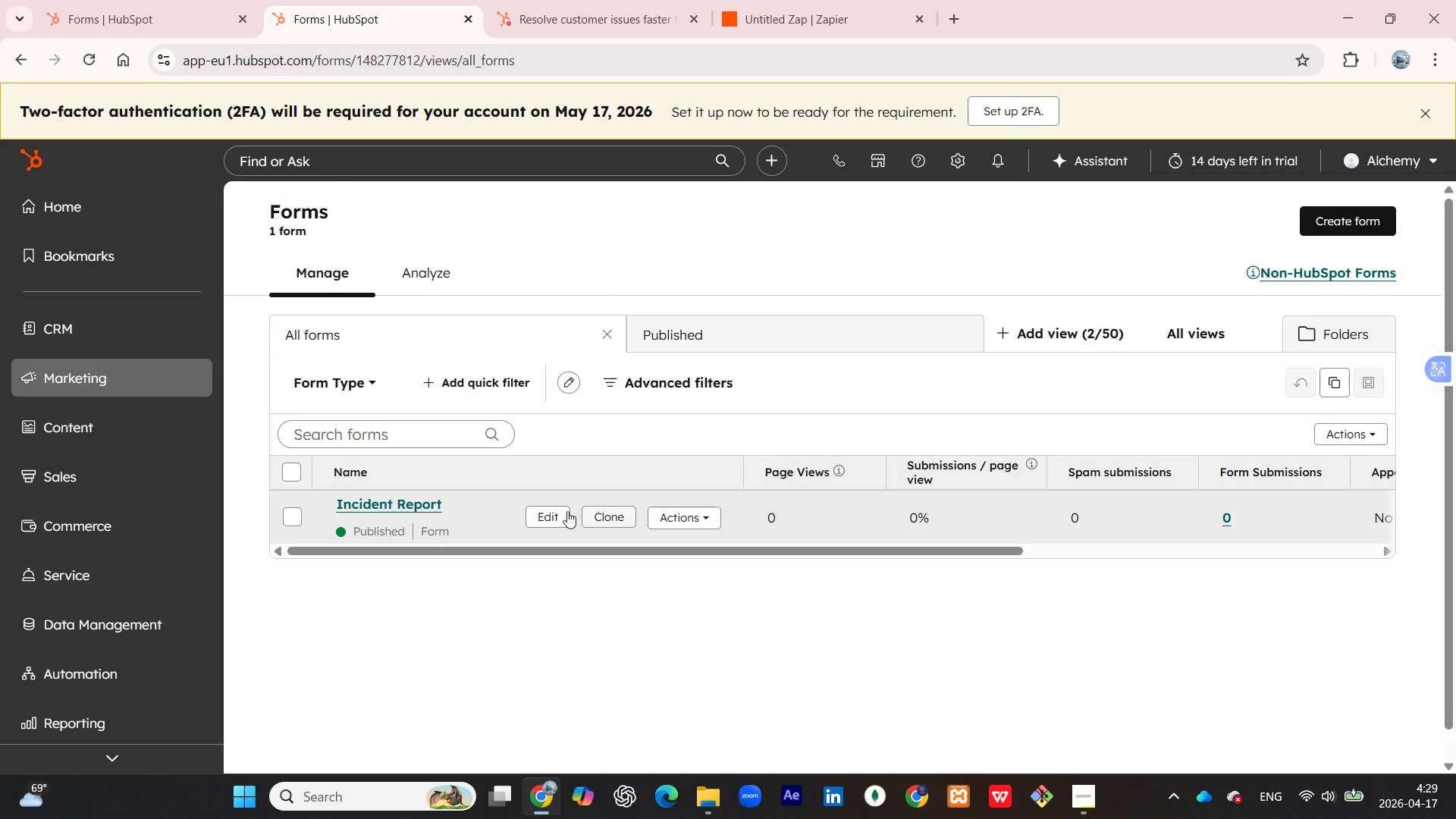 
wait(10.0)
 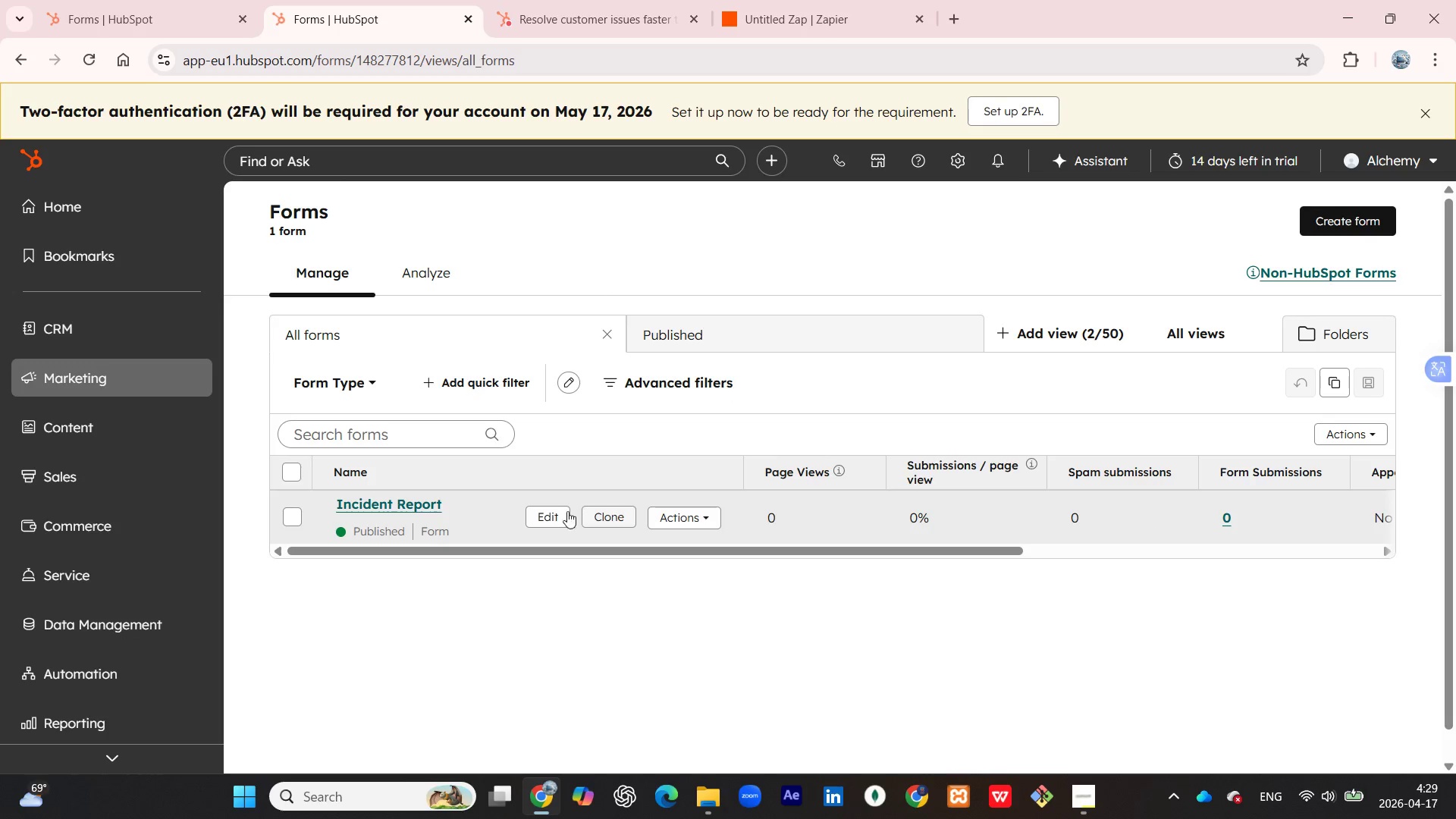 
left_click([700, 522])
 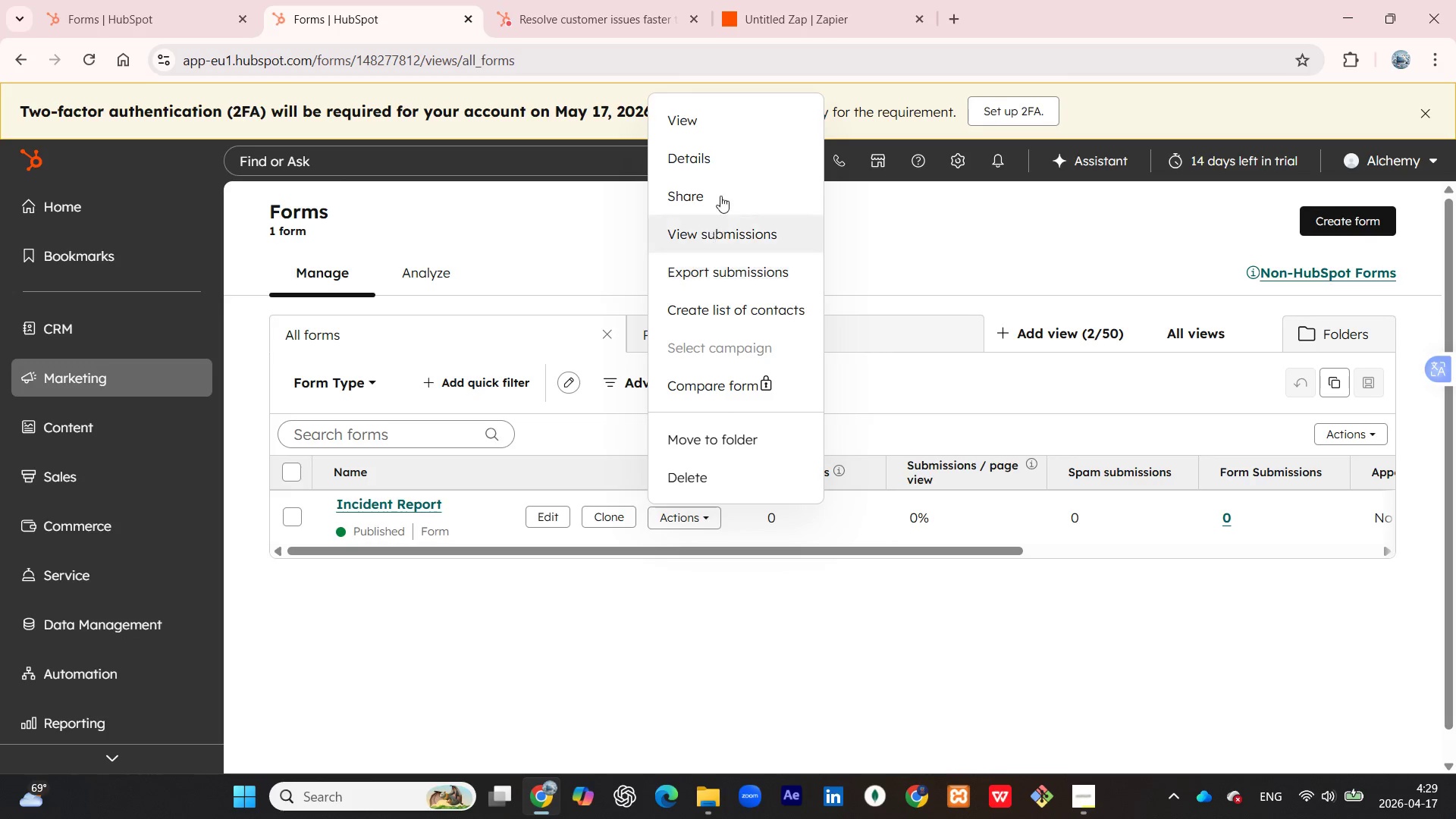 
left_click([732, 134])
 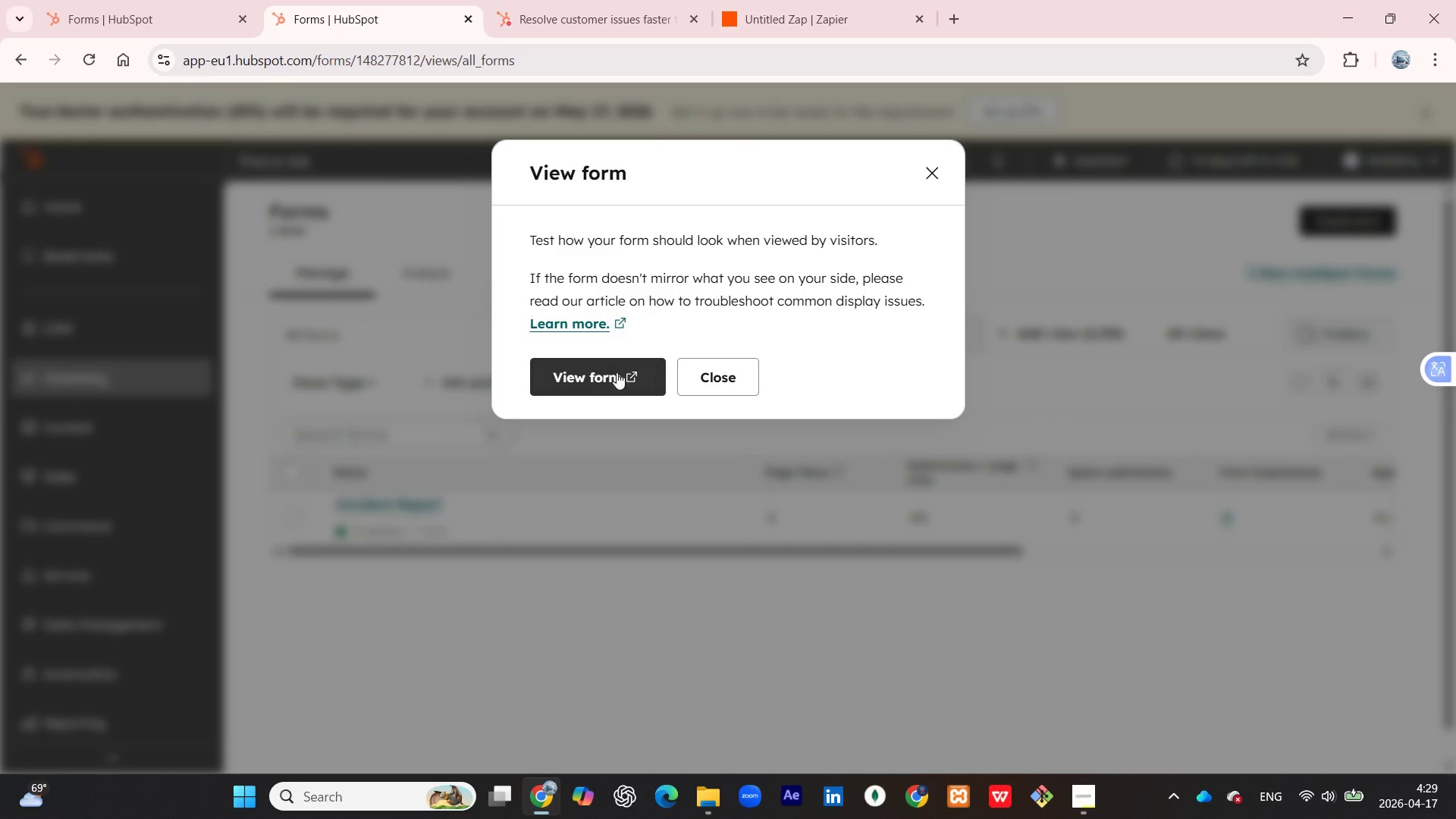 
left_click([588, 373])
 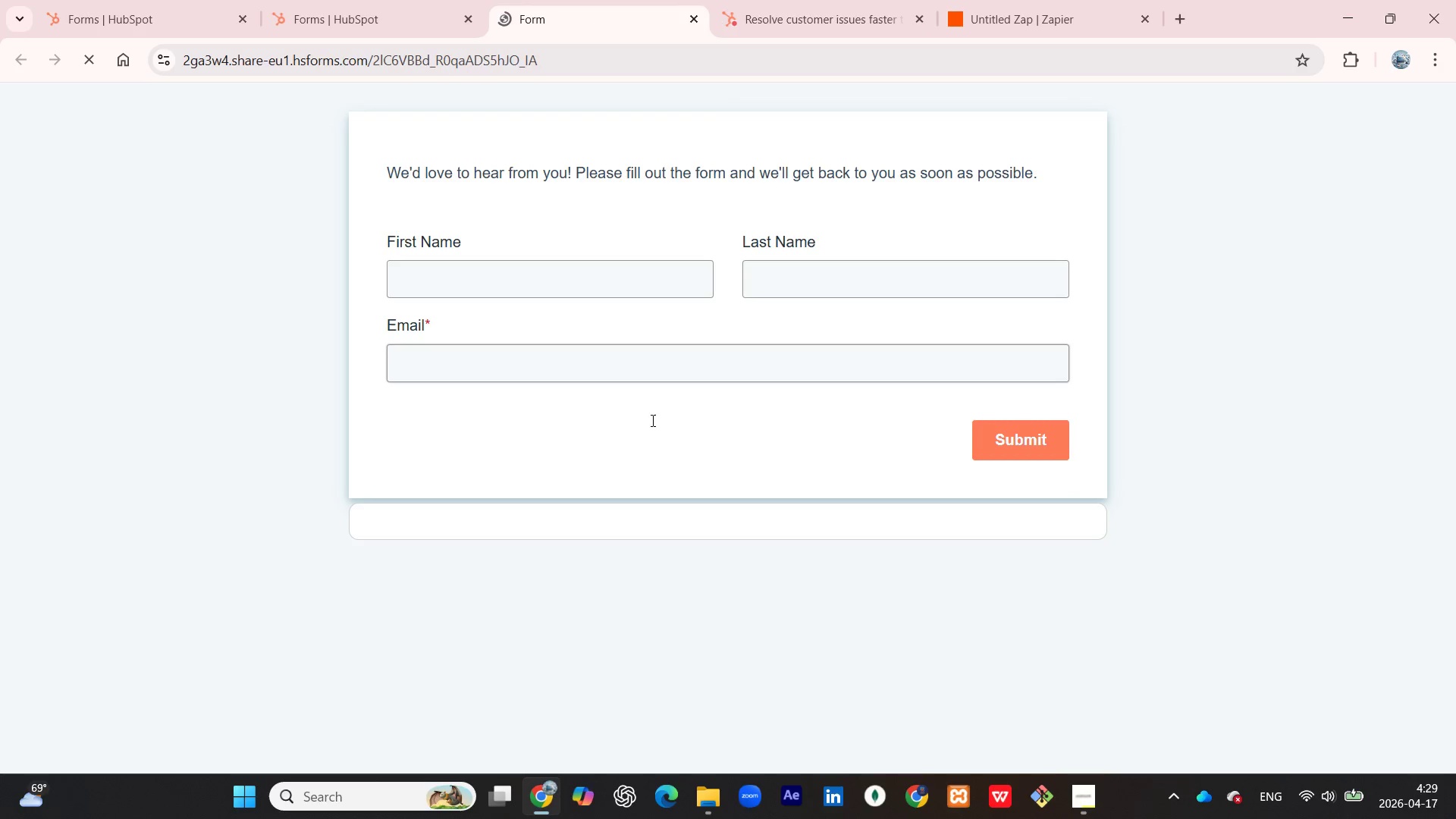 
wait(6.17)
 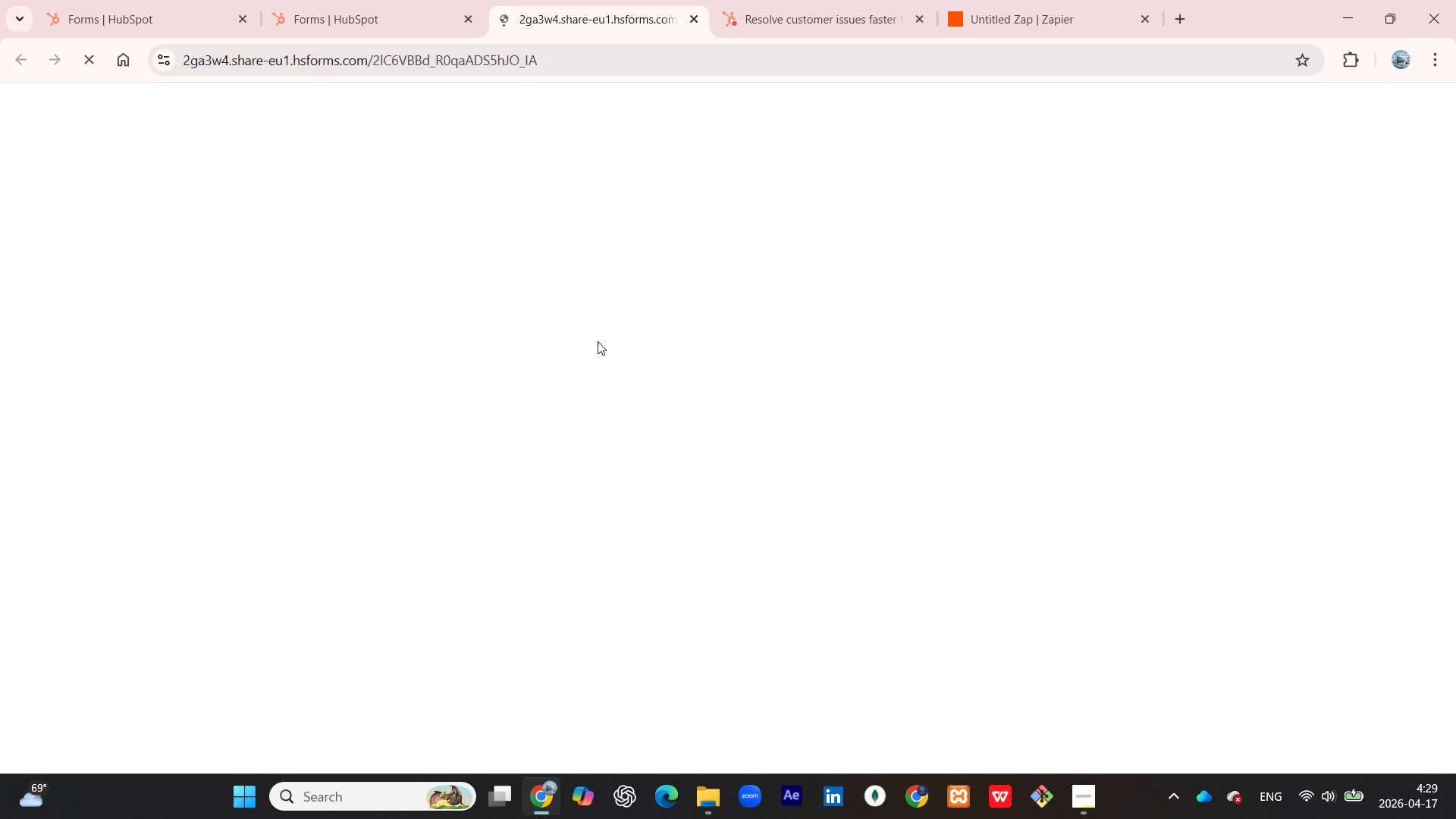 
scroll: coordinate [677, 393], scroll_direction: up, amount: 3.0
 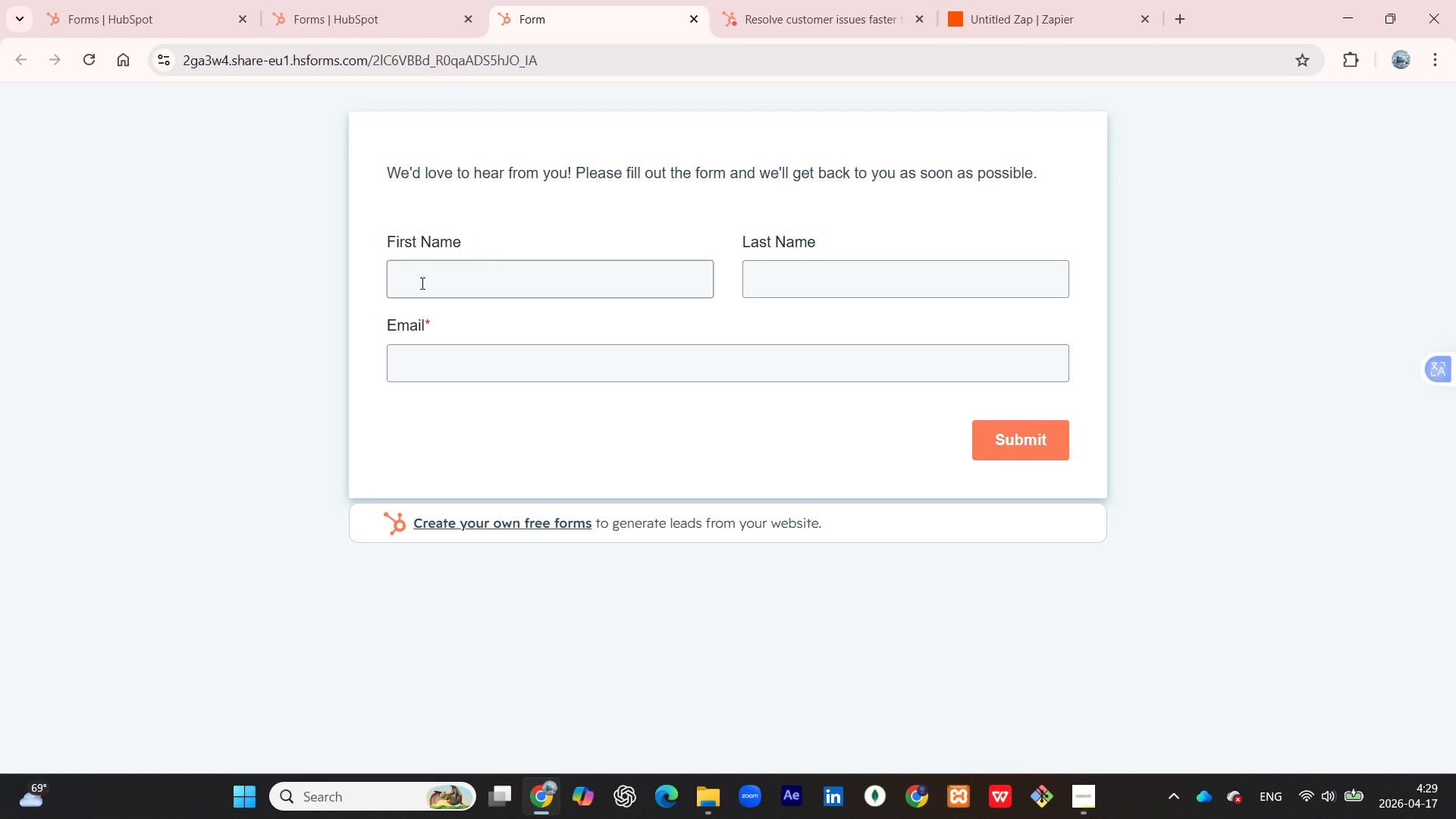 
wait(11.04)
 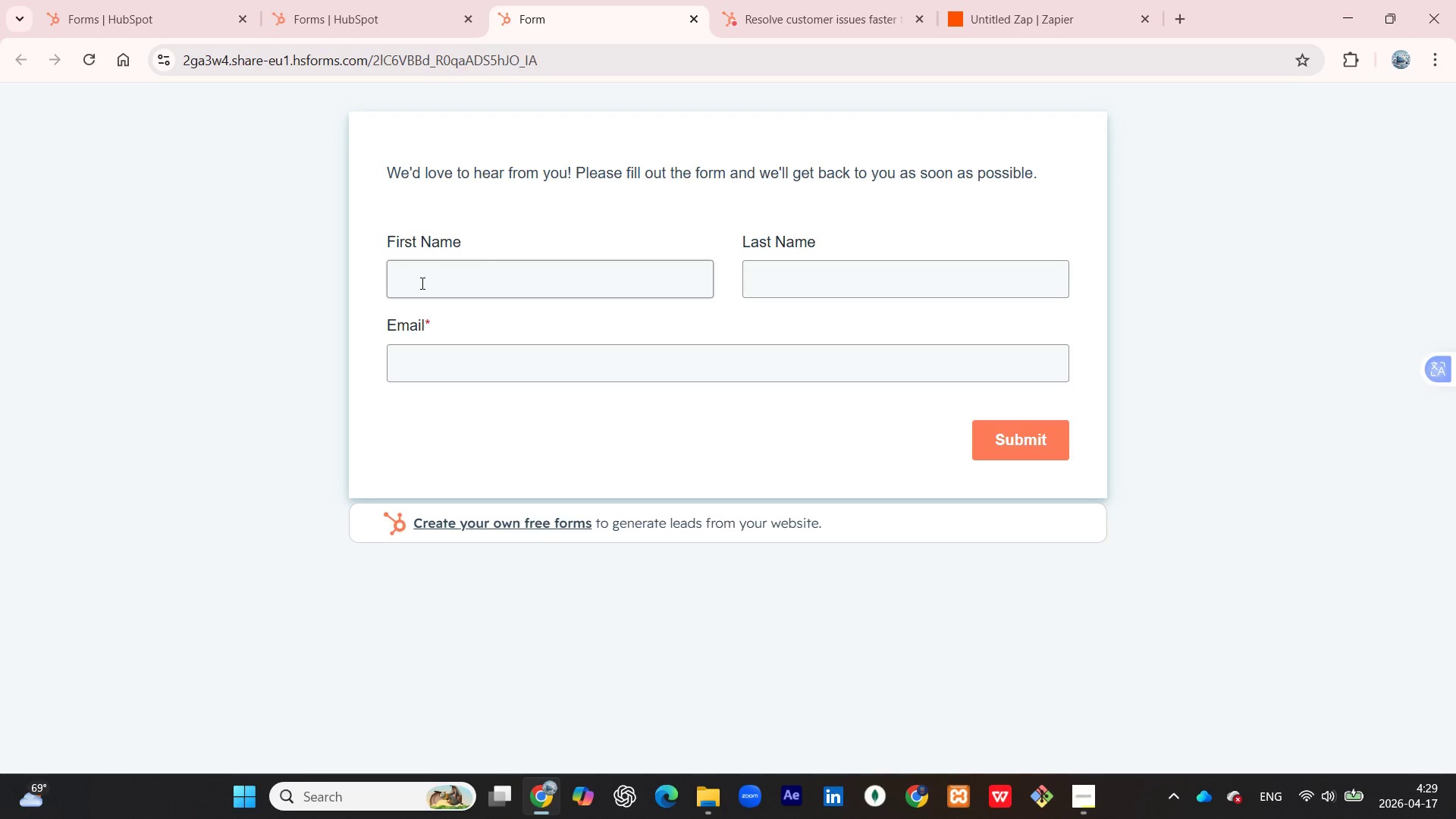 
left_click([543, 516])
 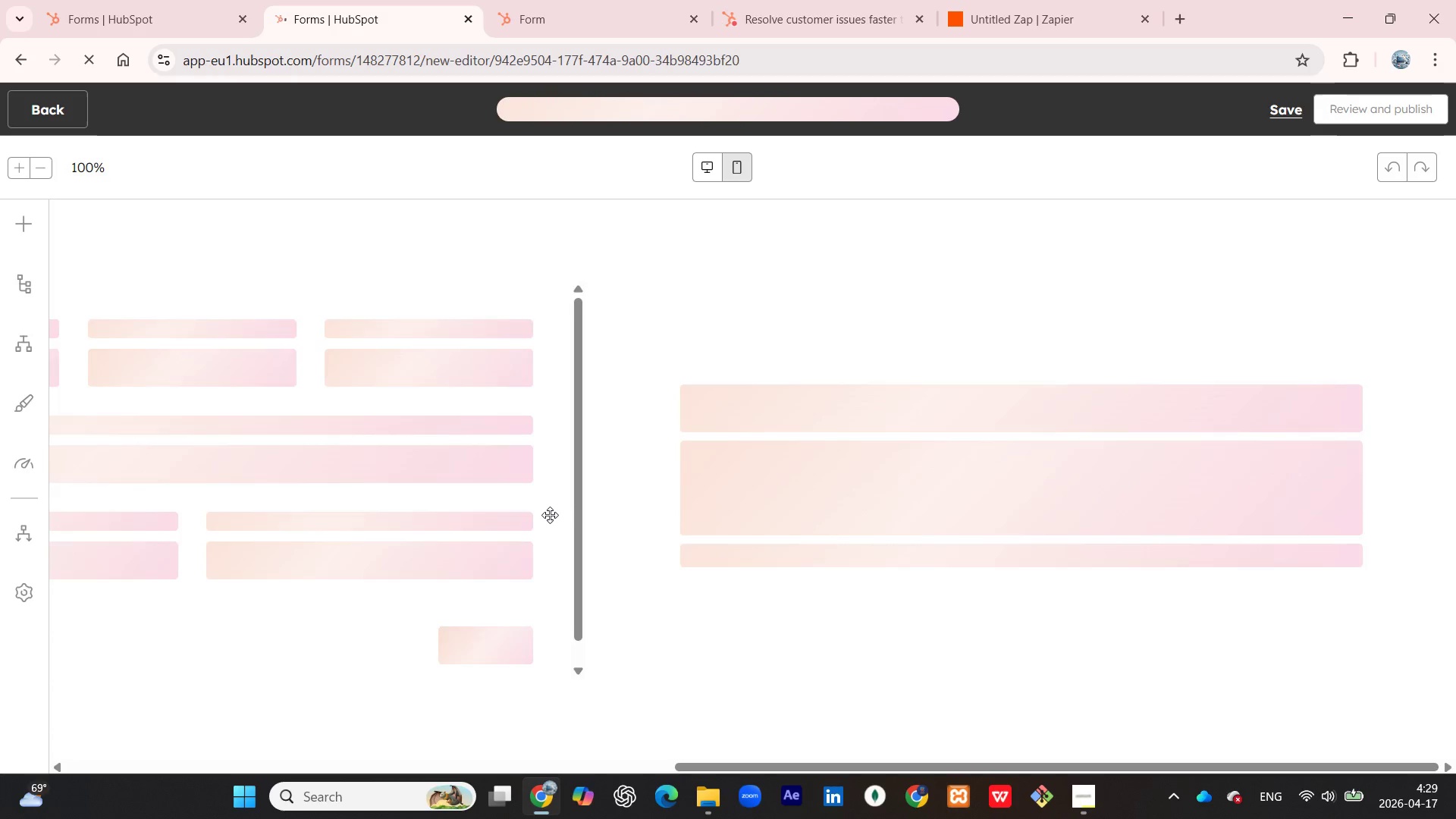 
scroll: coordinate [554, 565], scroll_direction: down, amount: 3.0
 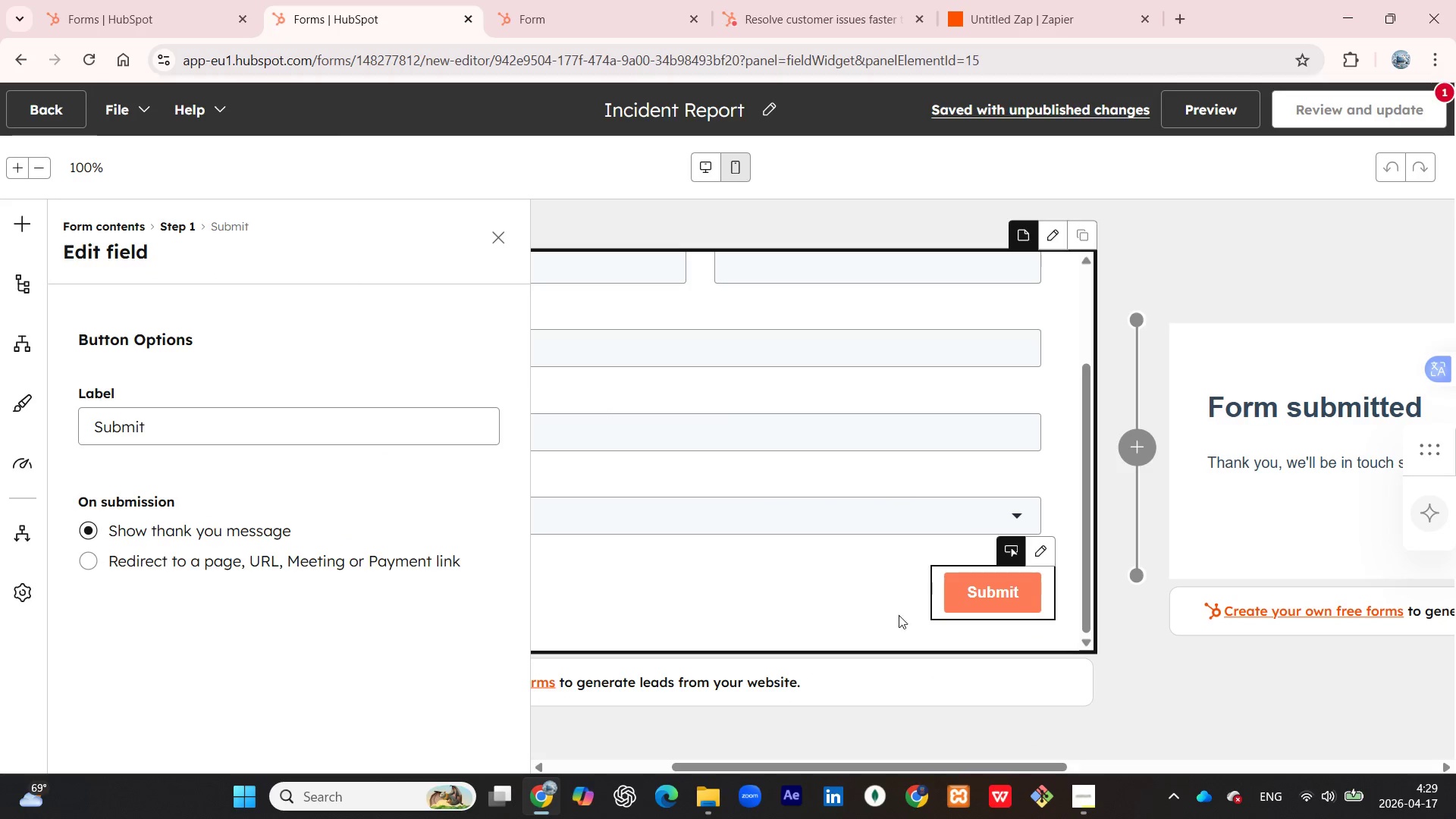 
wait(6.75)
 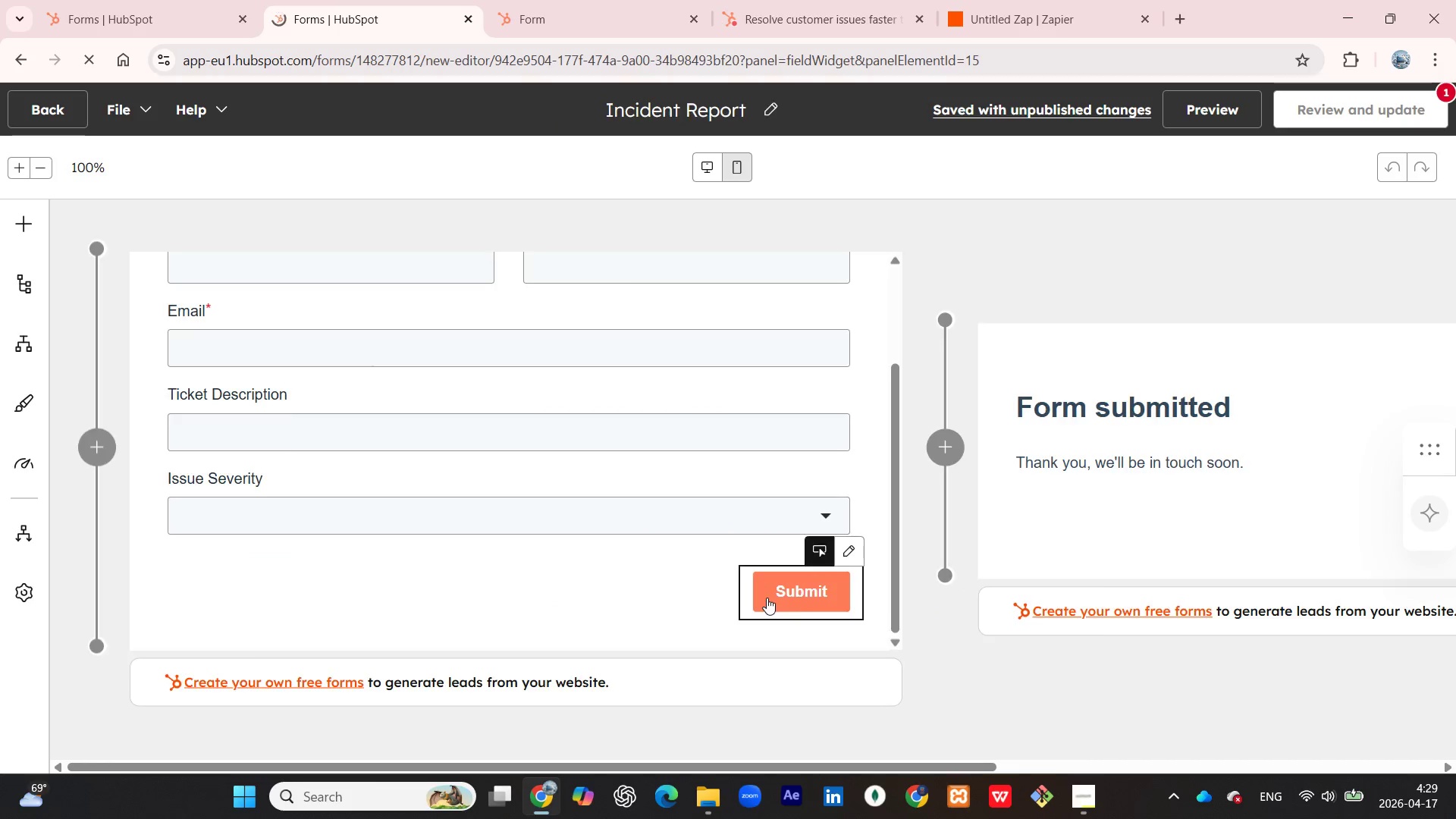 
left_click([1215, 104])
 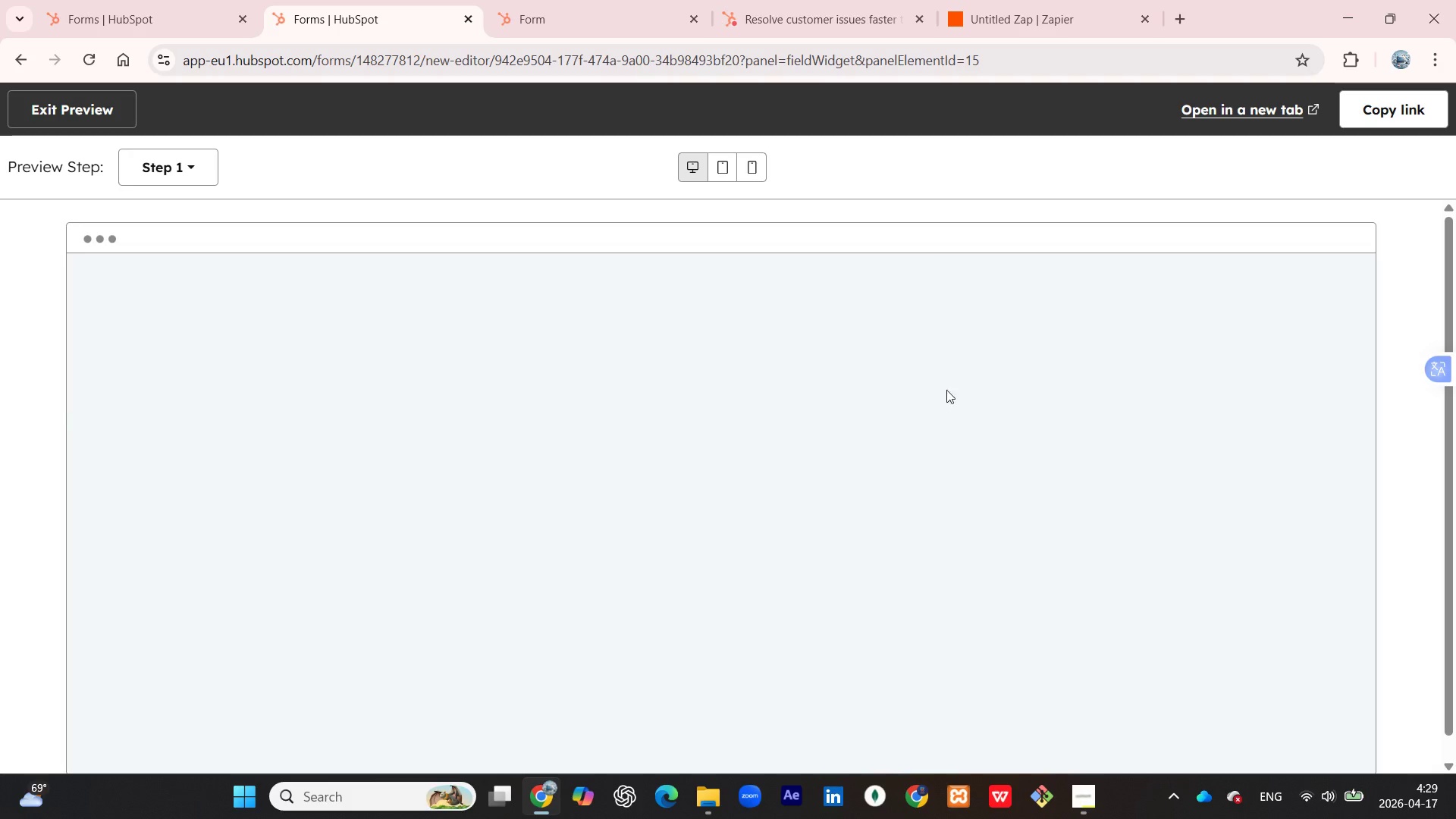 
scroll: coordinate [1019, 378], scroll_direction: down, amount: 2.0
 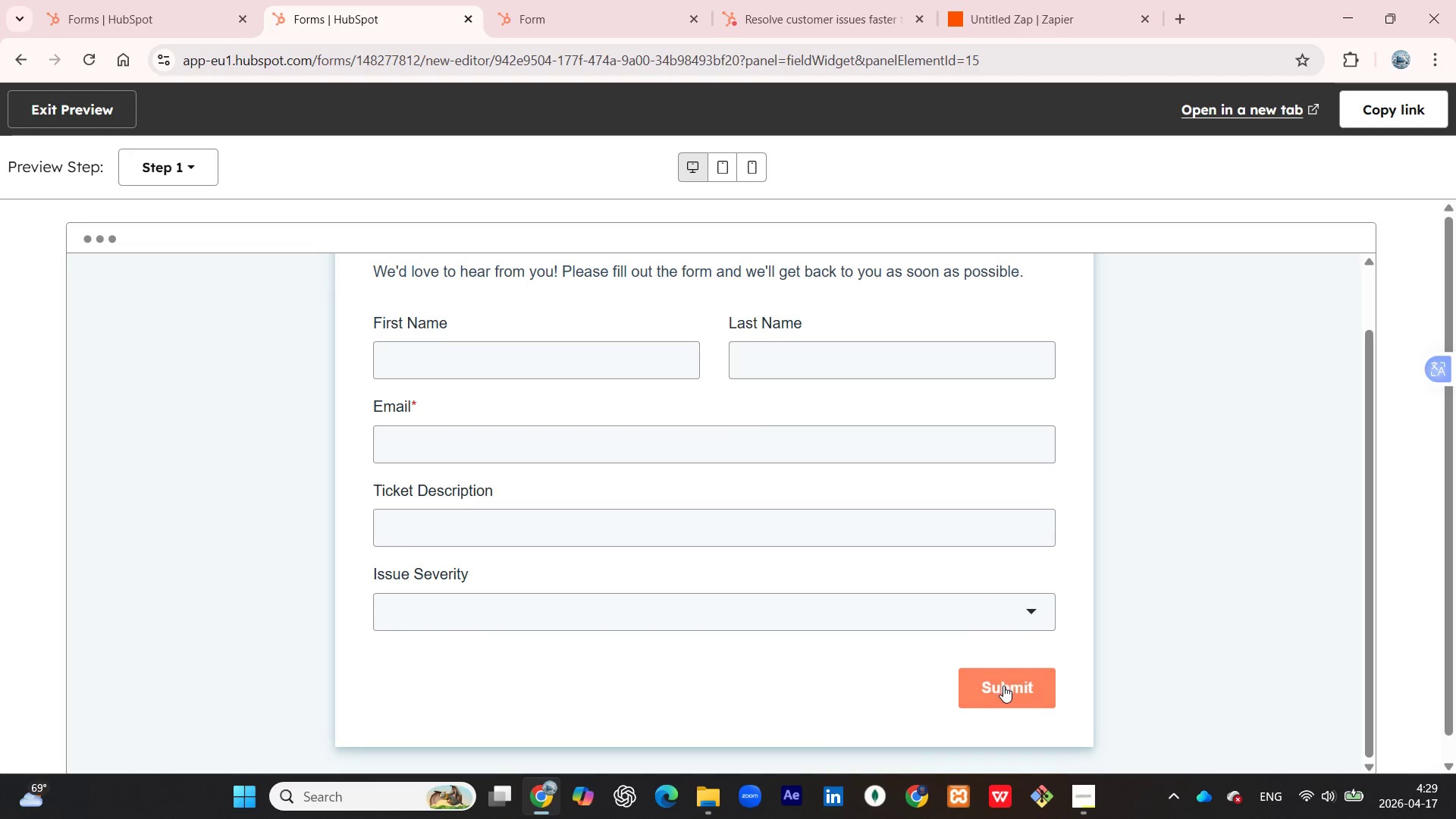 
left_click([1003, 686])
 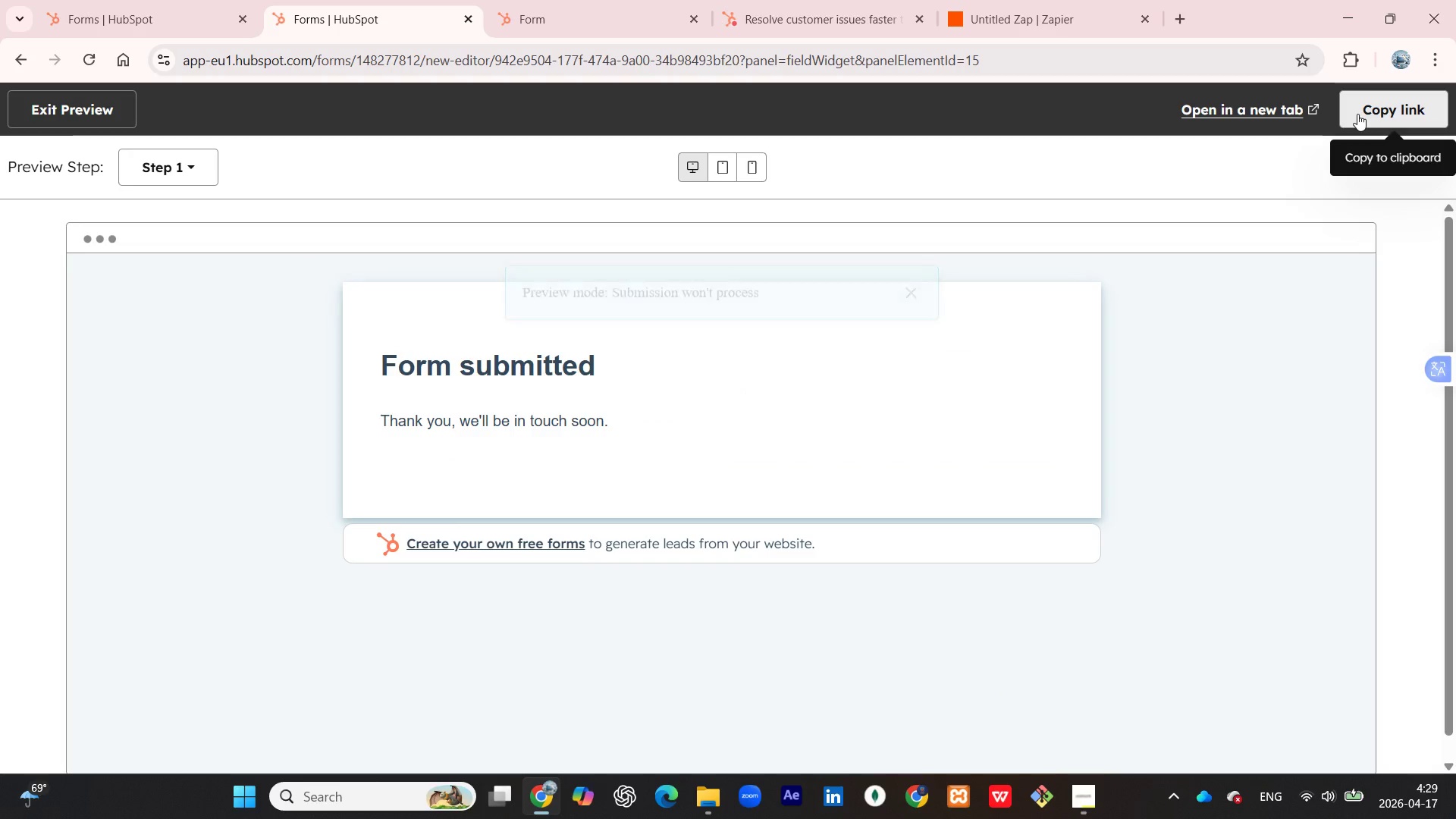 
wait(7.51)
 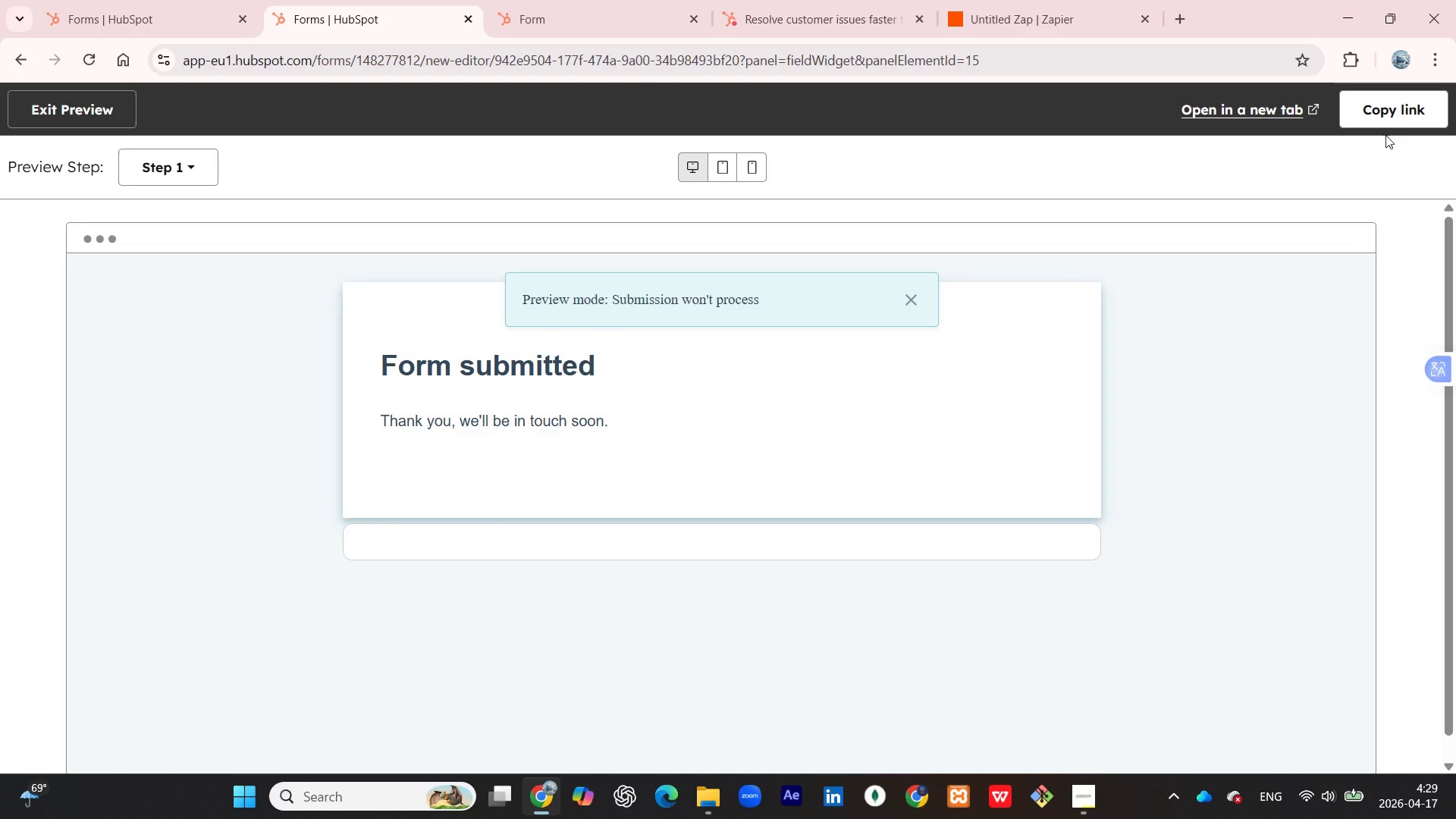 
left_click([1357, 114])
 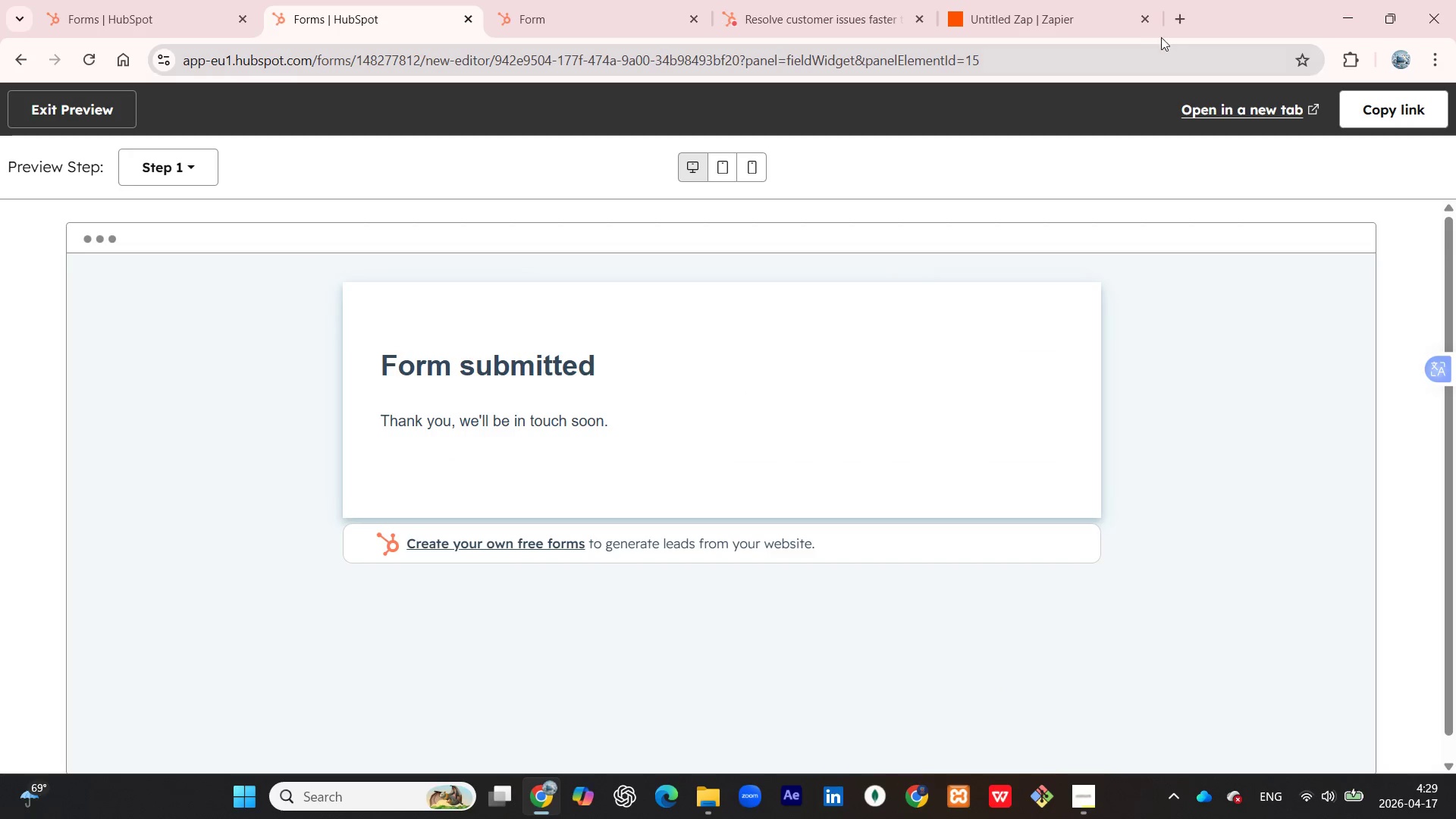 
left_click([1178, 20])
 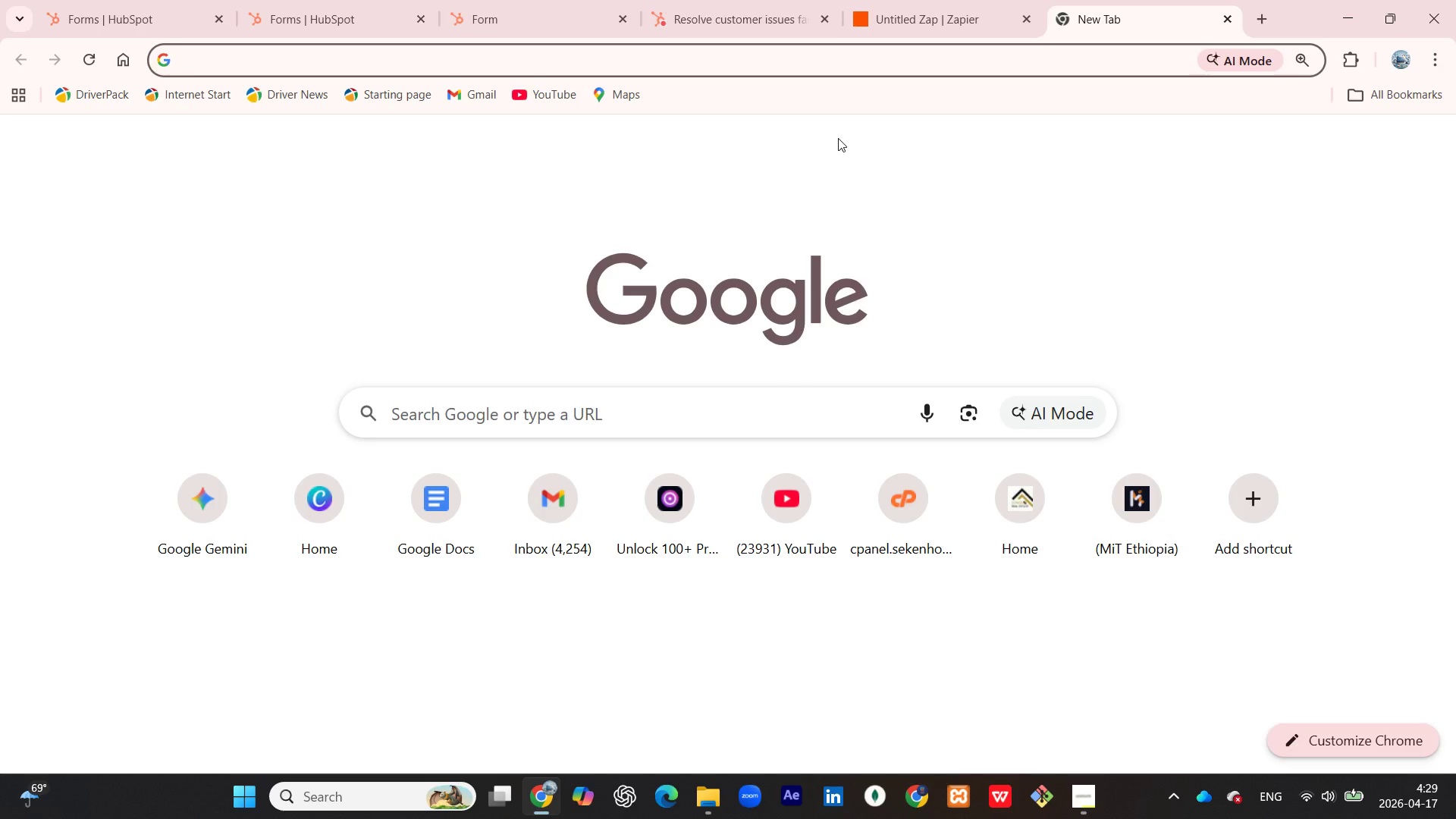 
type(google docs)
 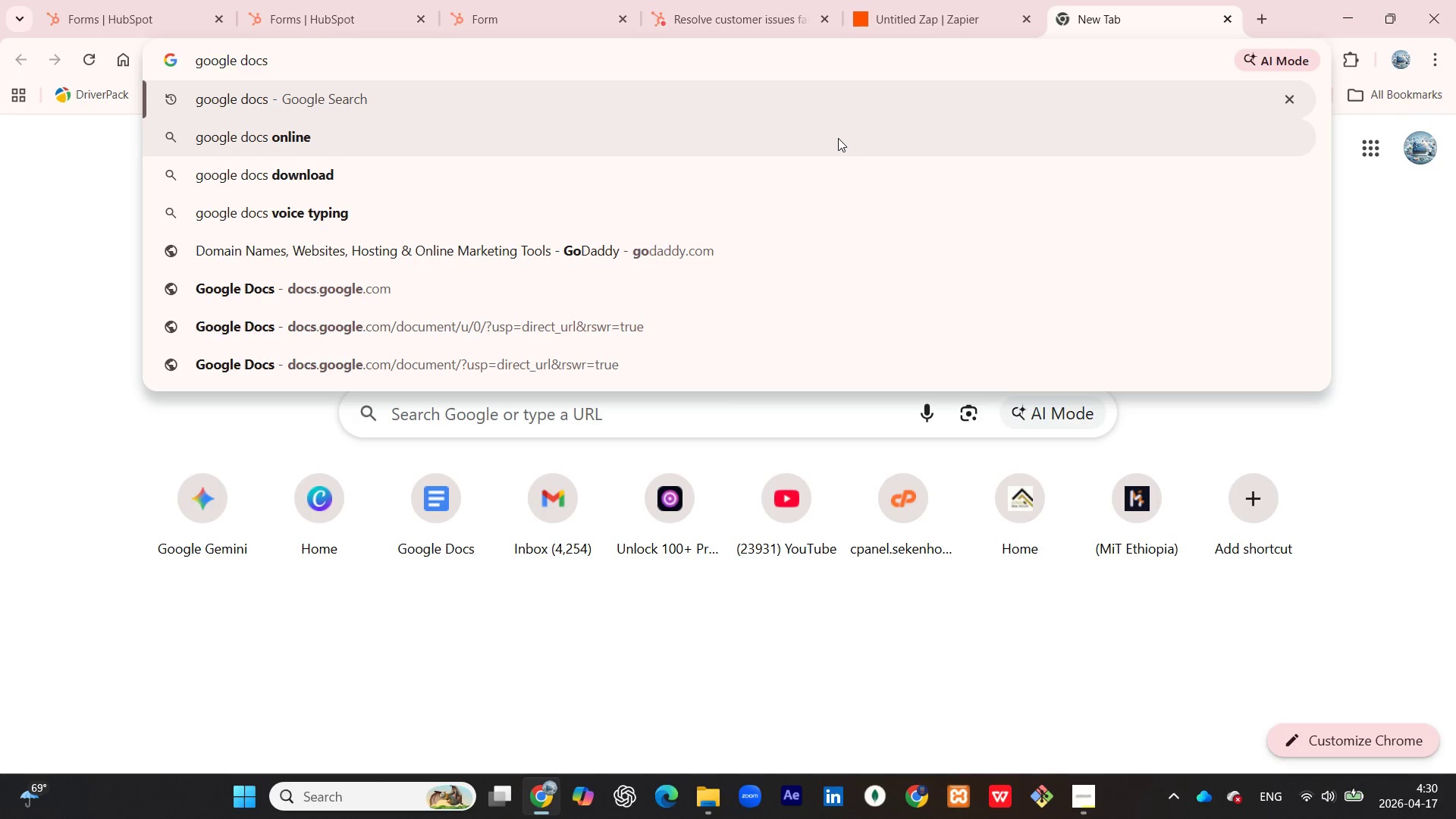 
key(Enter)
 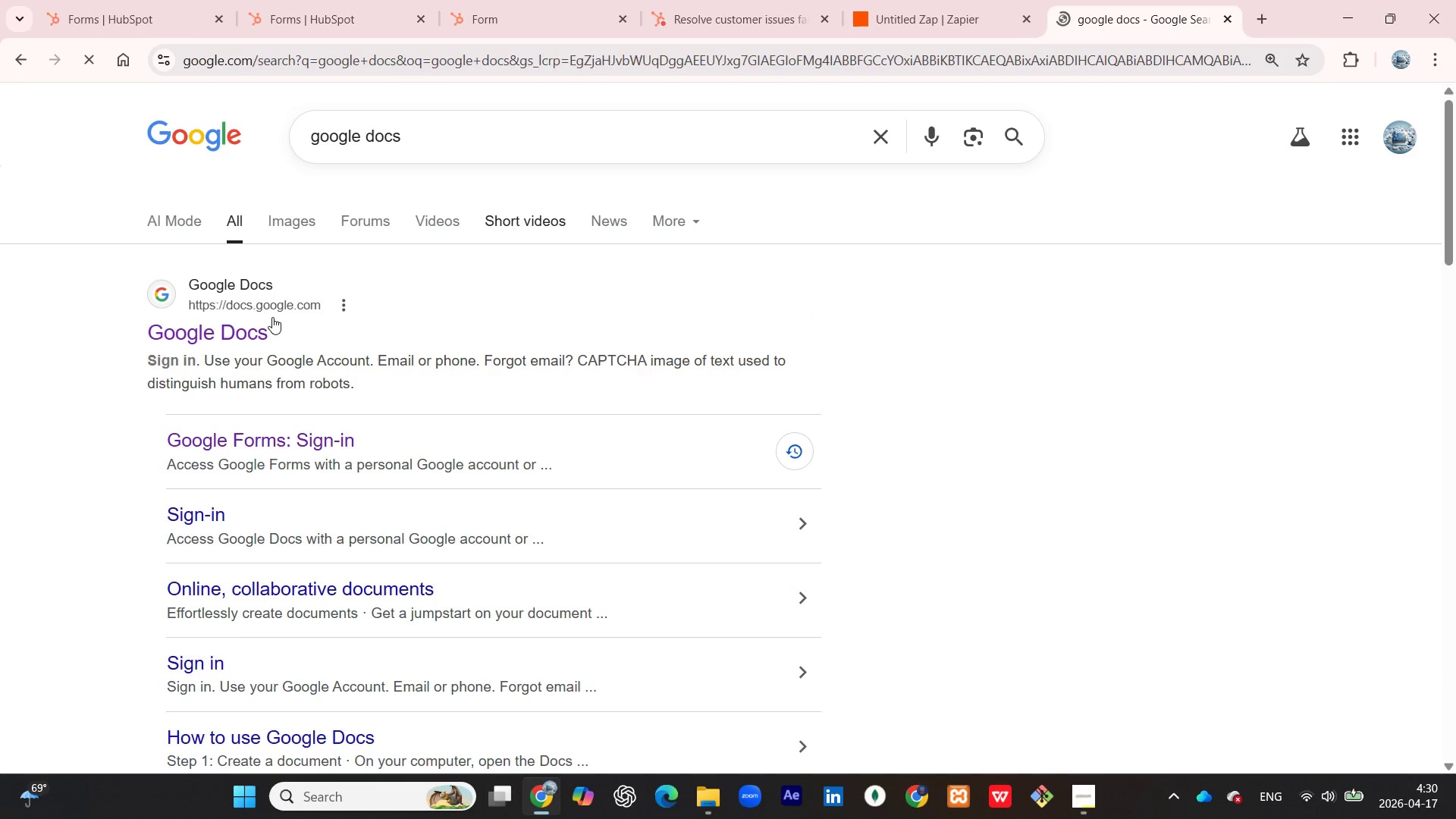 
left_click([238, 342])
 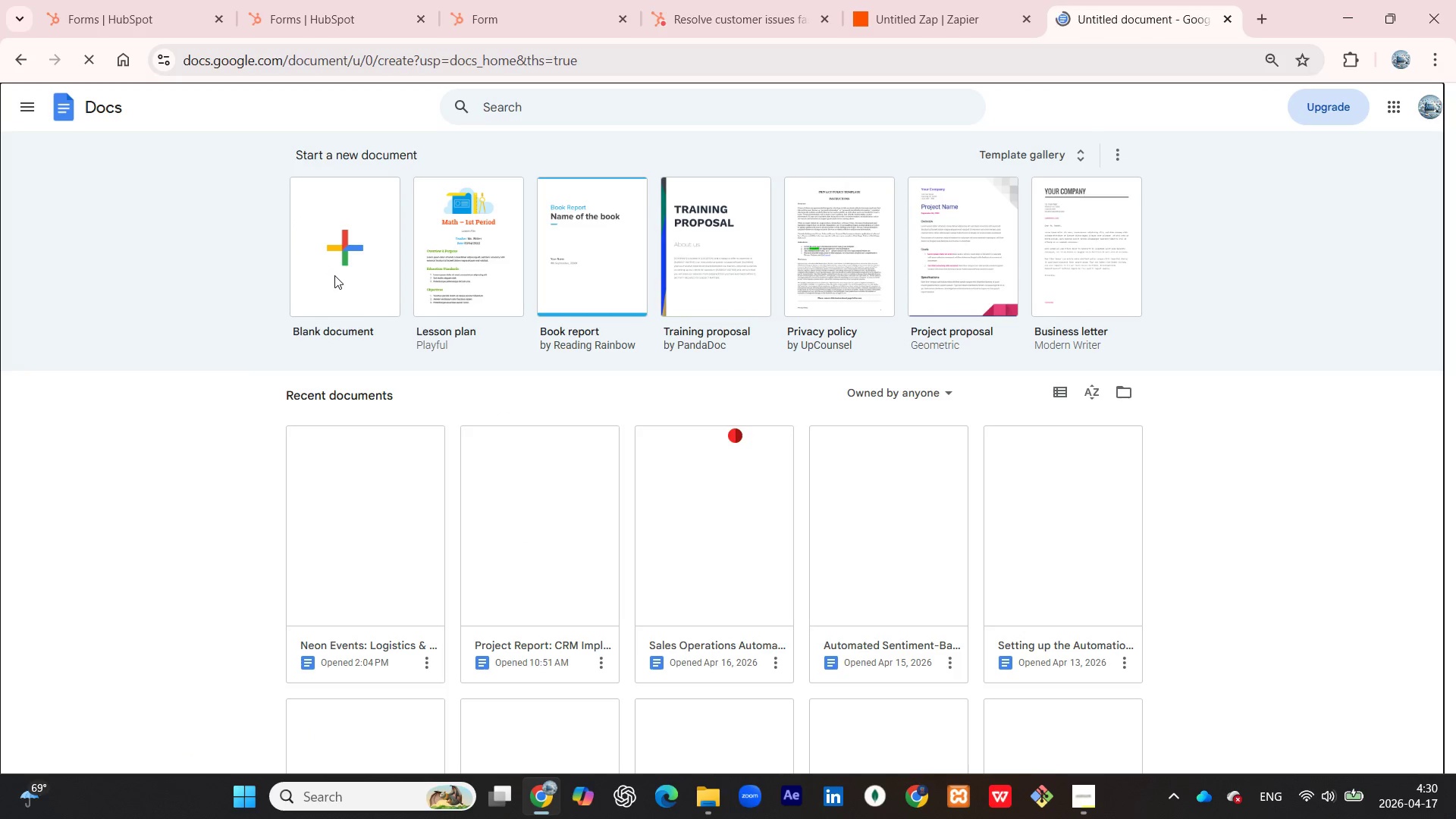 
wait(11.55)
 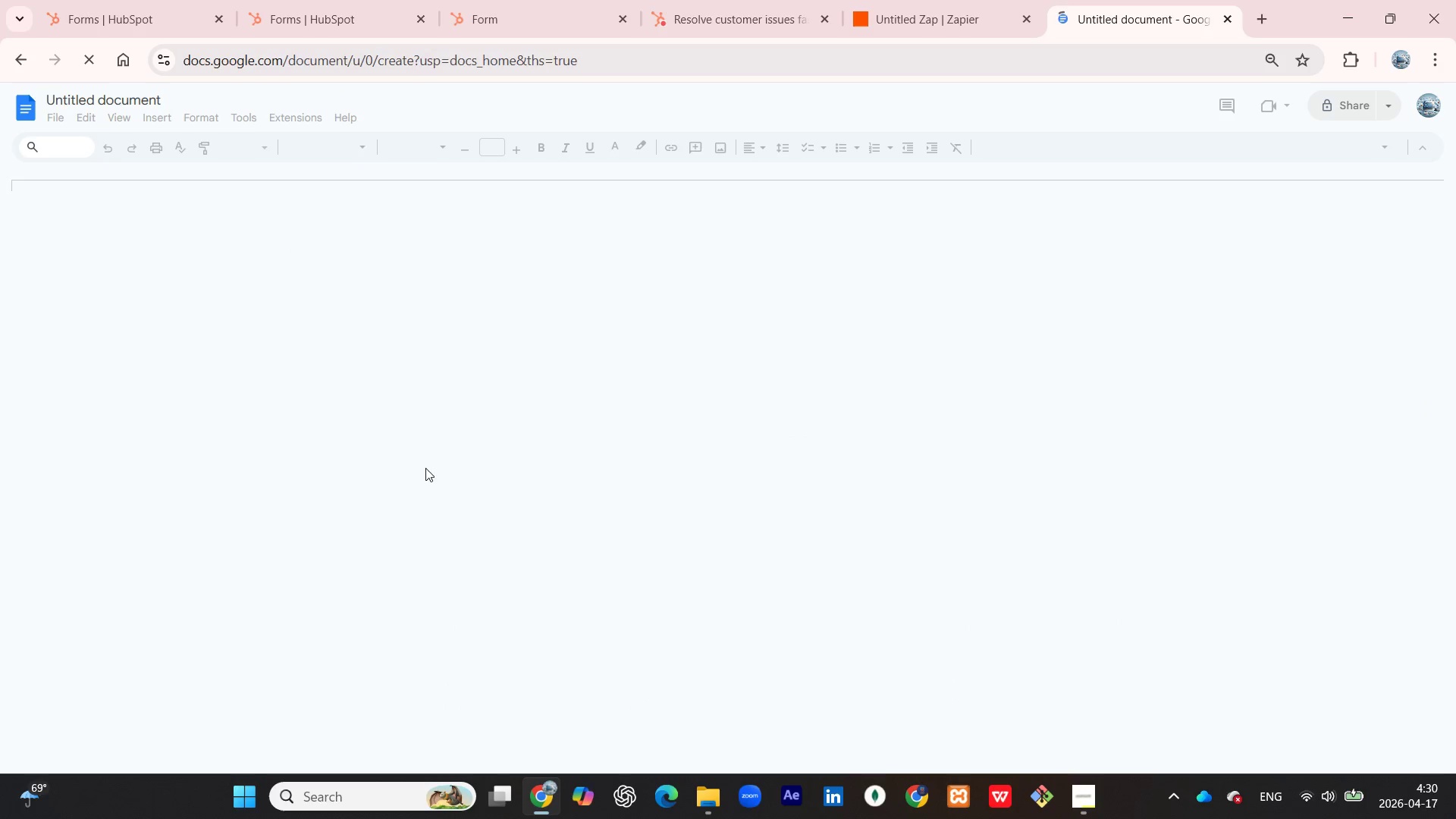 
key(Control+V)
 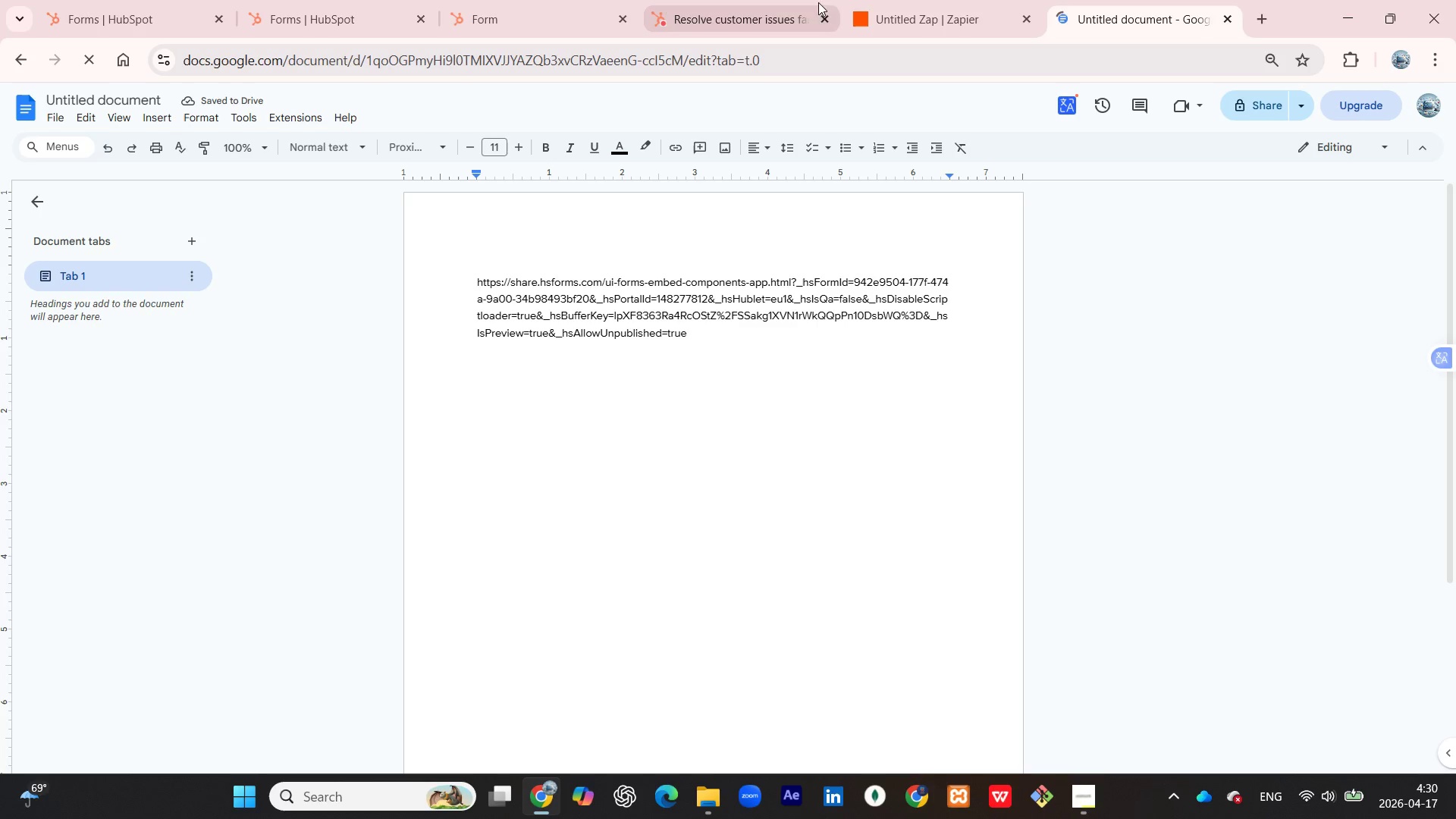 
left_click([743, 0])
 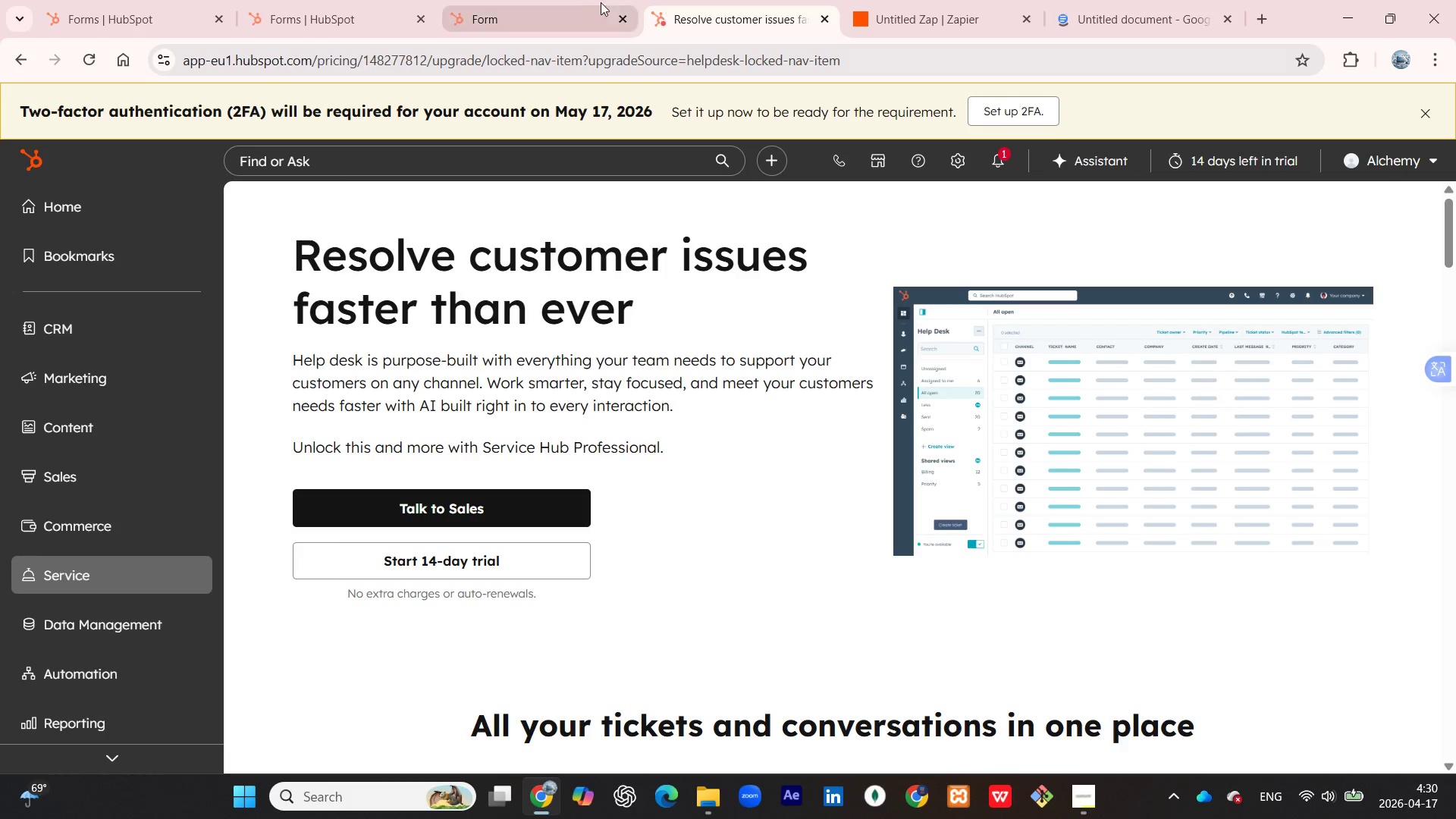 
left_click([544, 2])
 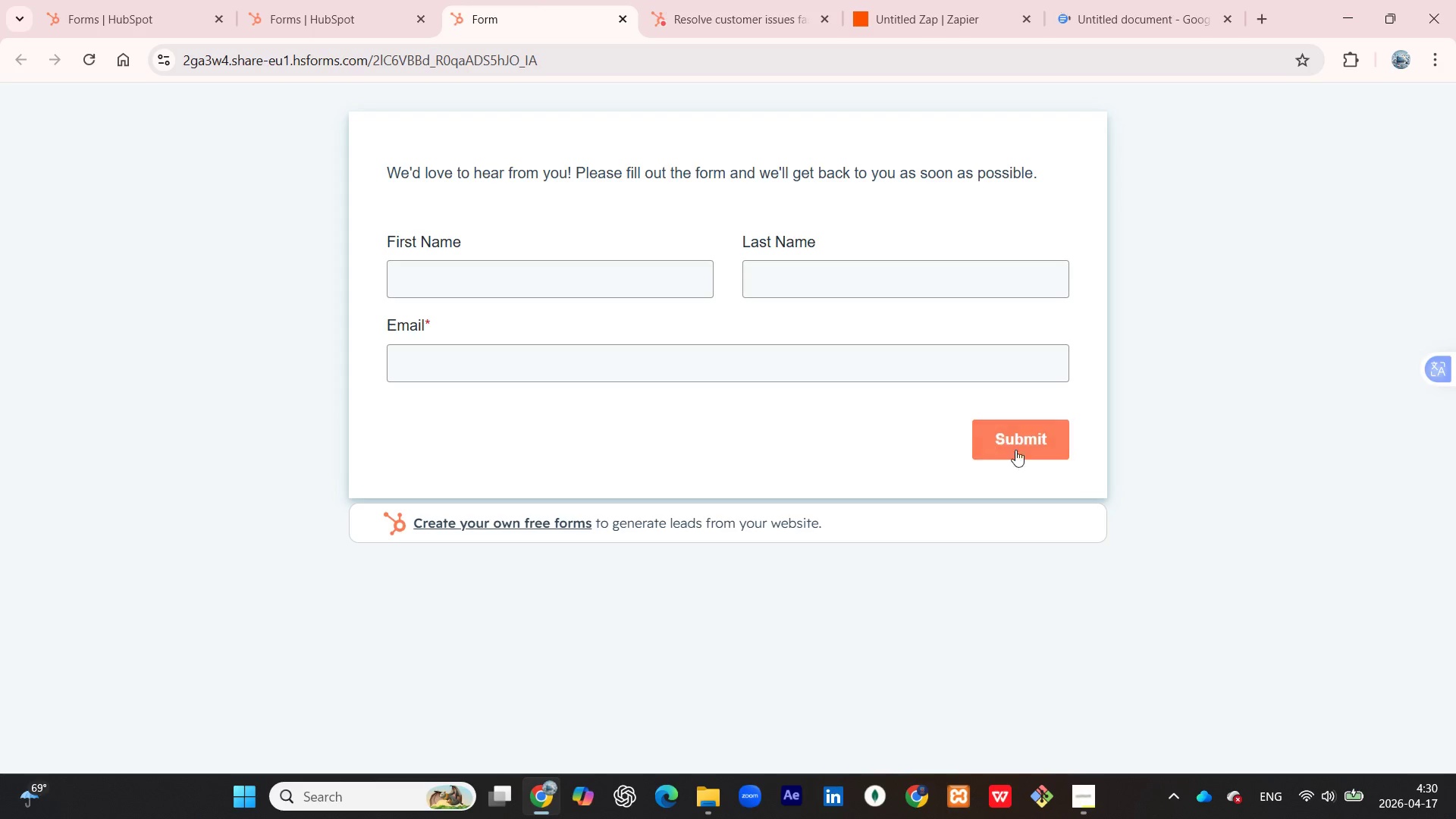 
left_click([1003, 438])
 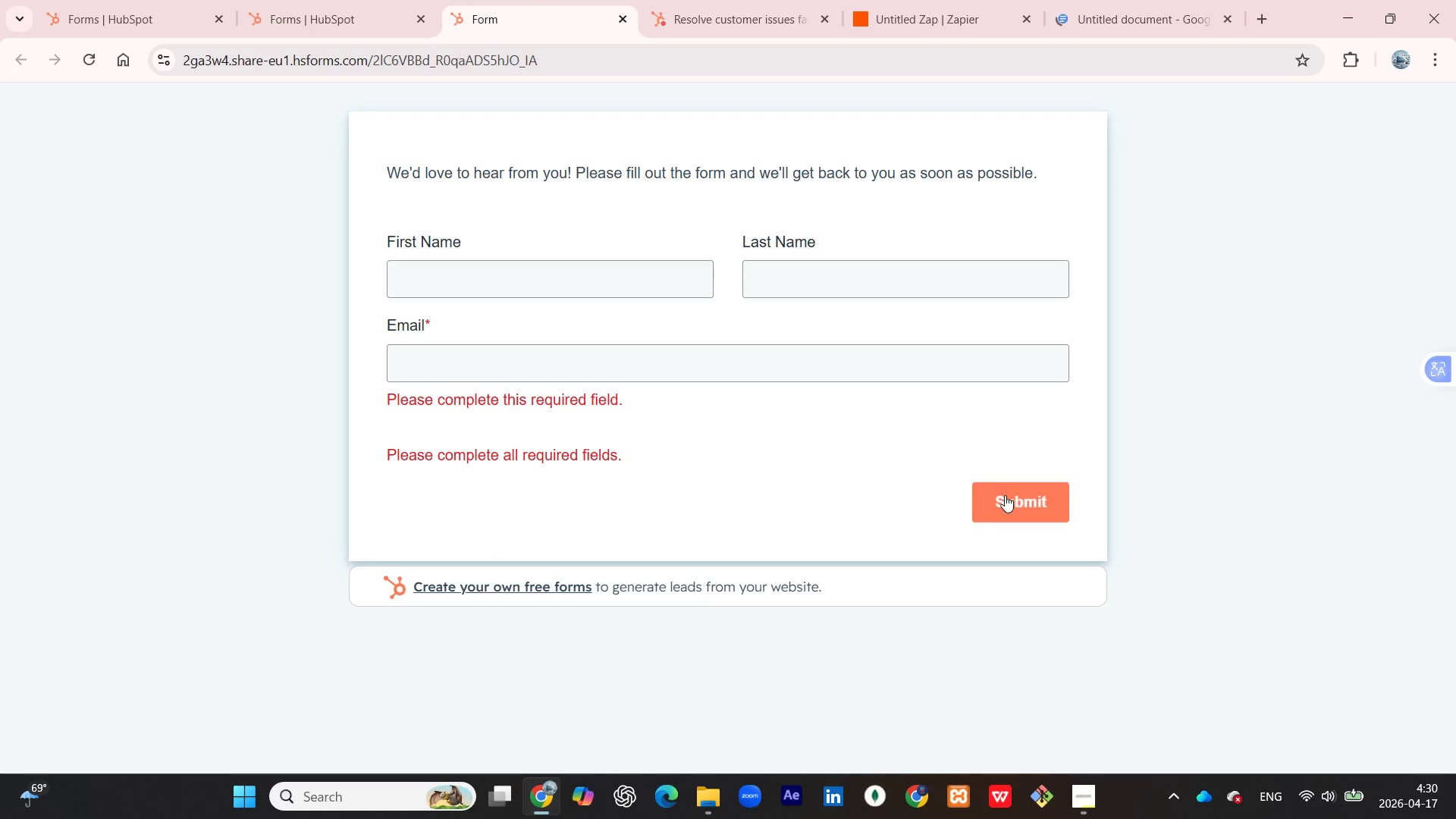 
left_click([1004, 497])
 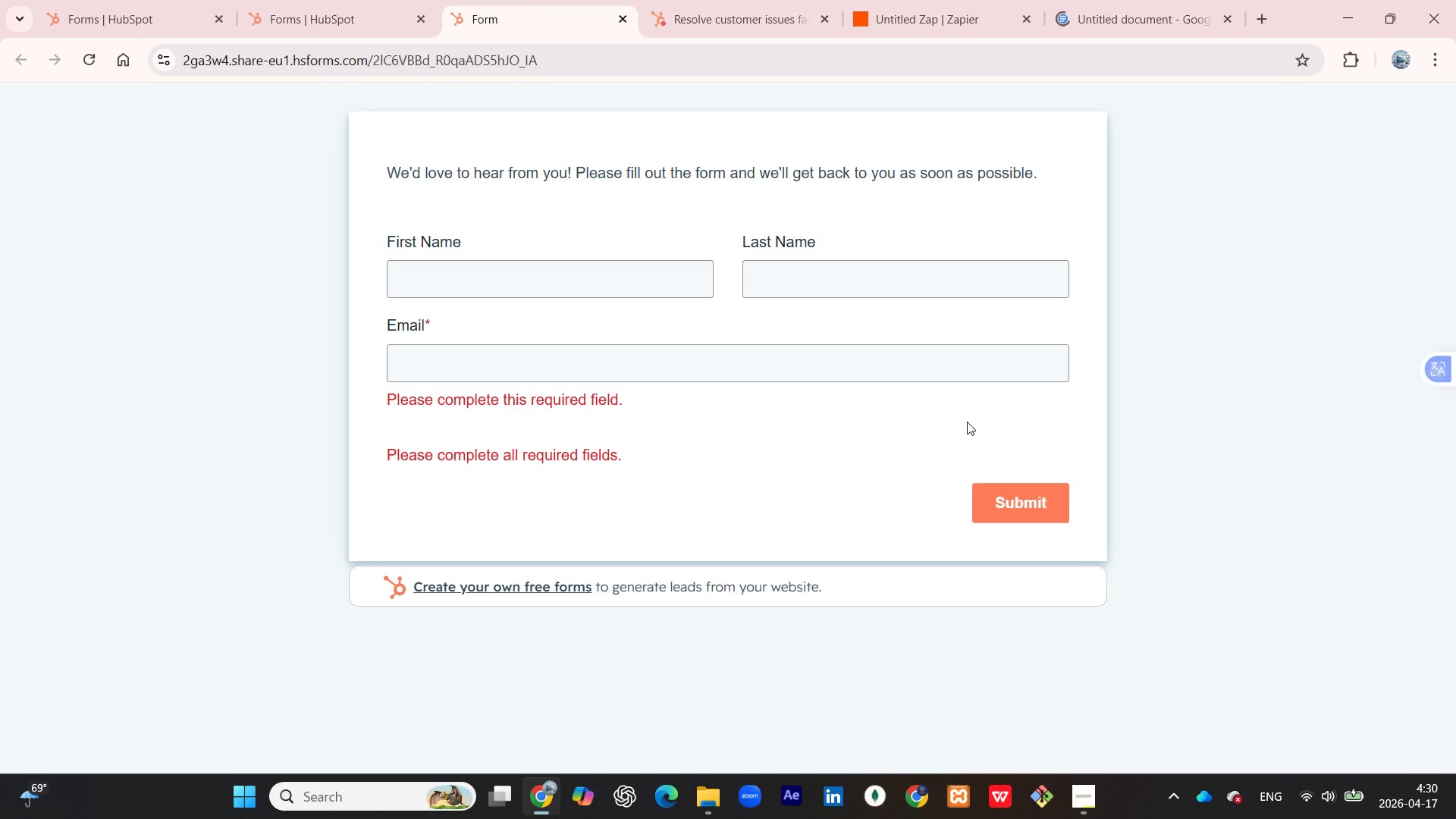 
scroll: coordinate [965, 420], scroll_direction: up, amount: 3.0
 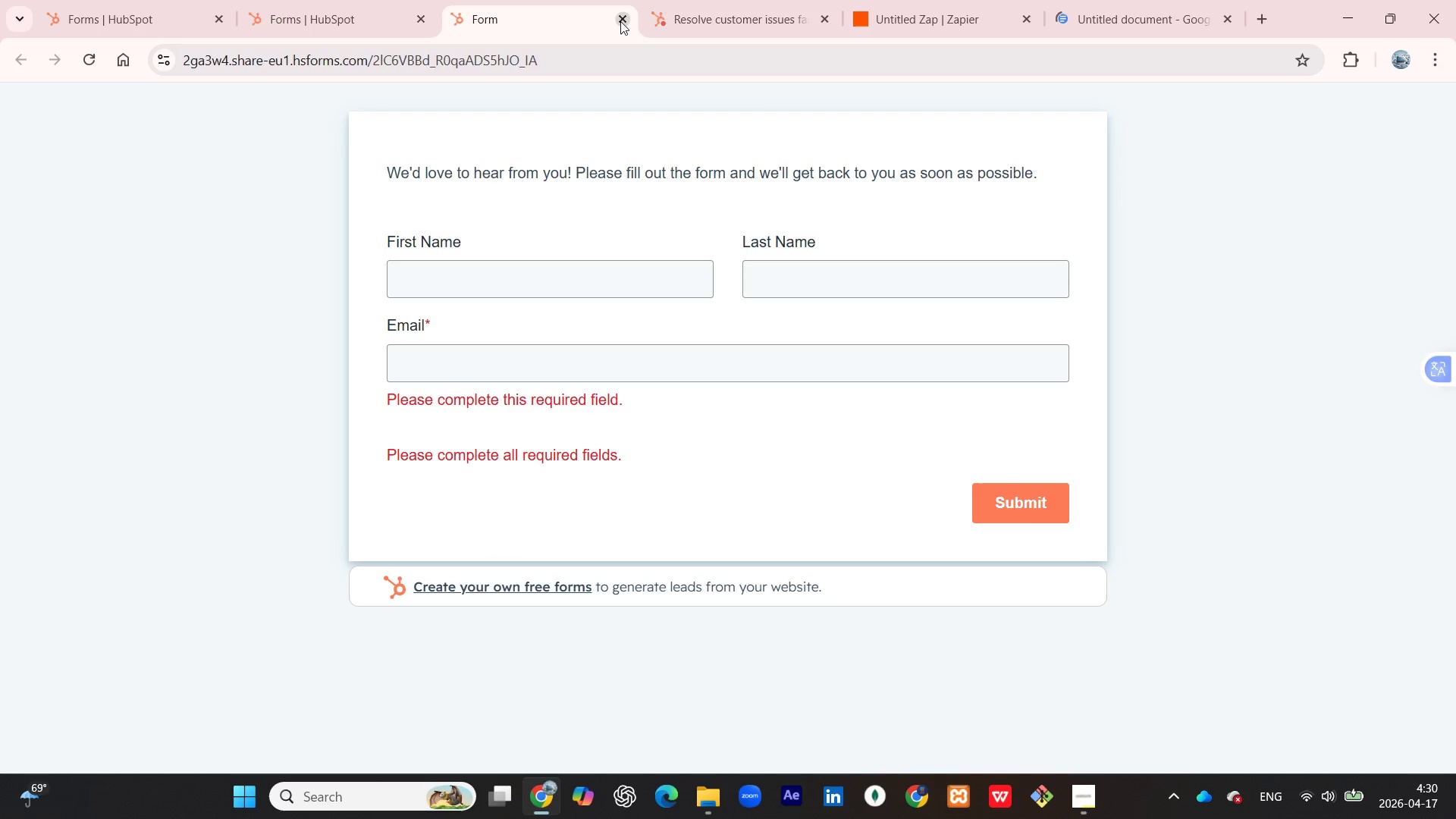 
left_click([620, 21])
 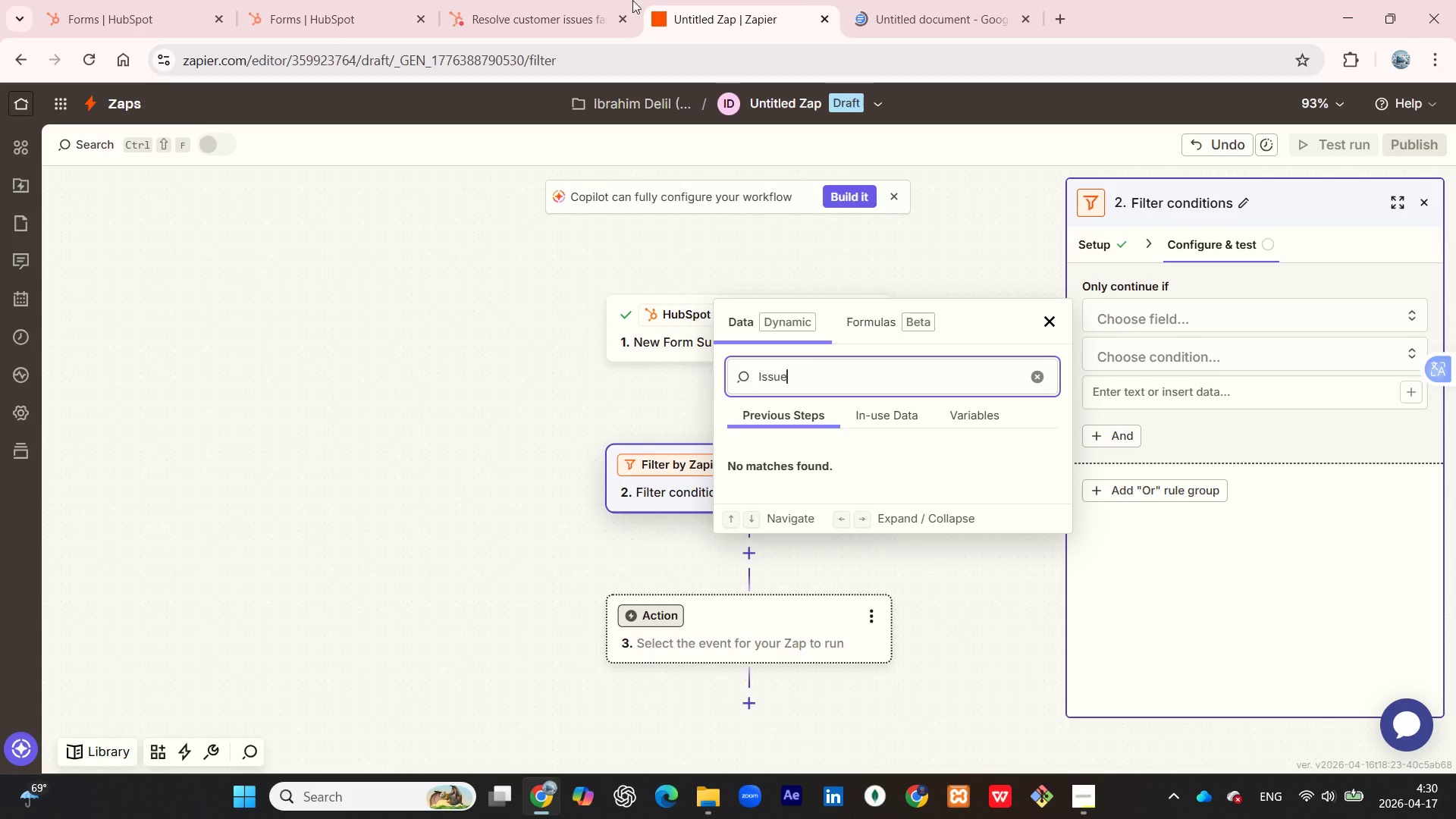 
left_click([529, 0])
 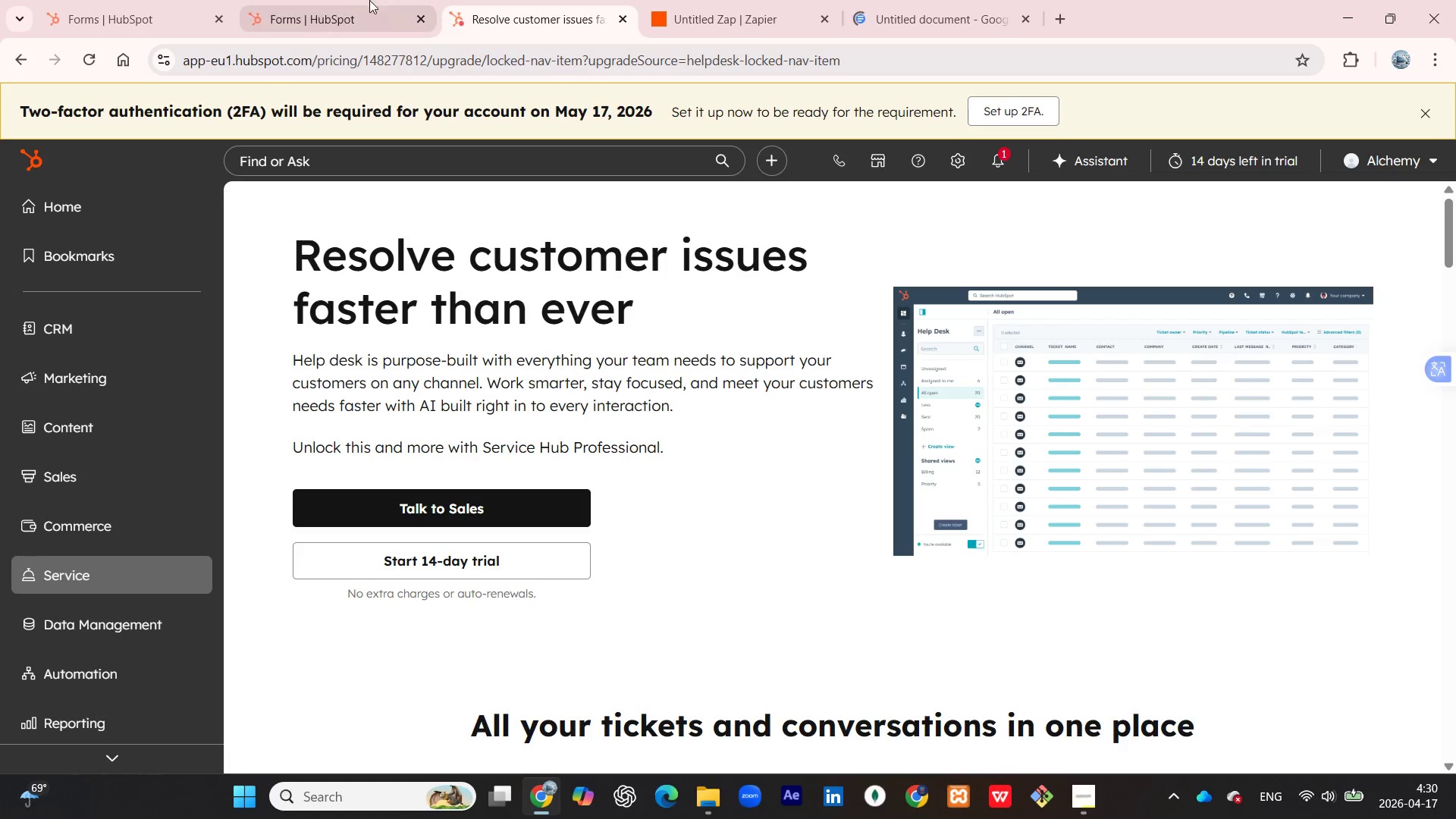 
left_click([358, 0])
 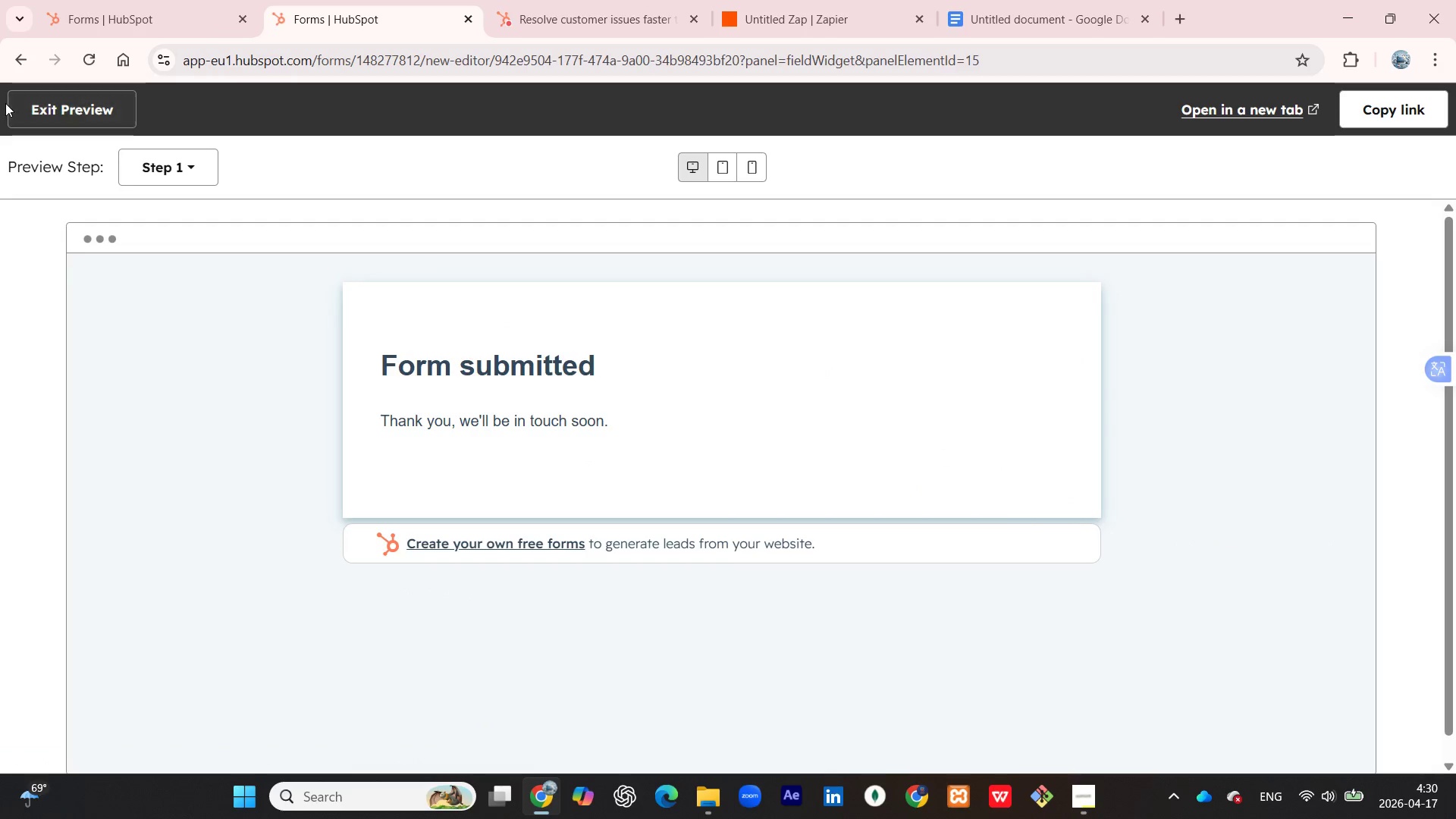 
left_click([84, 118])
 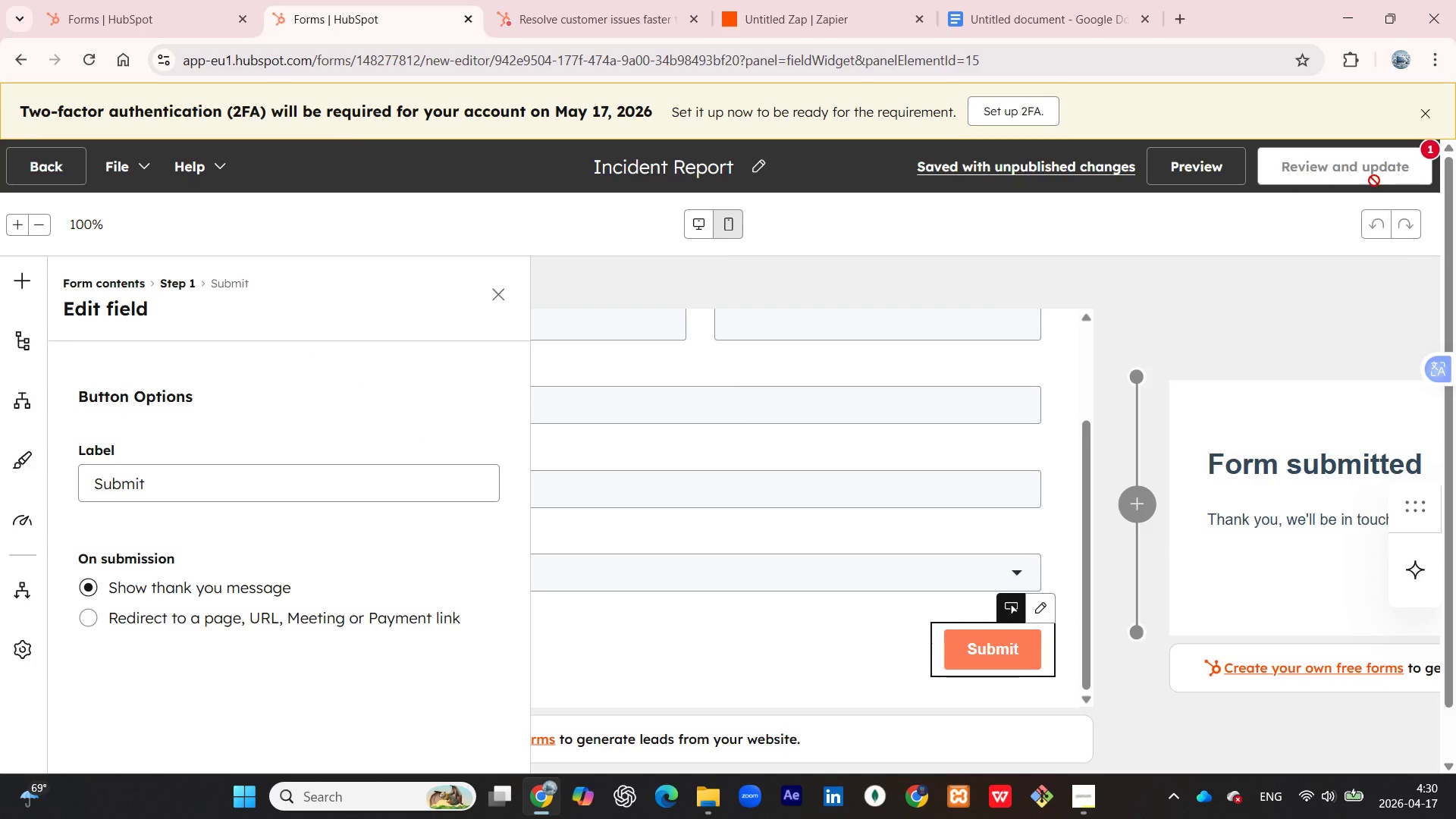 
wait(5.66)
 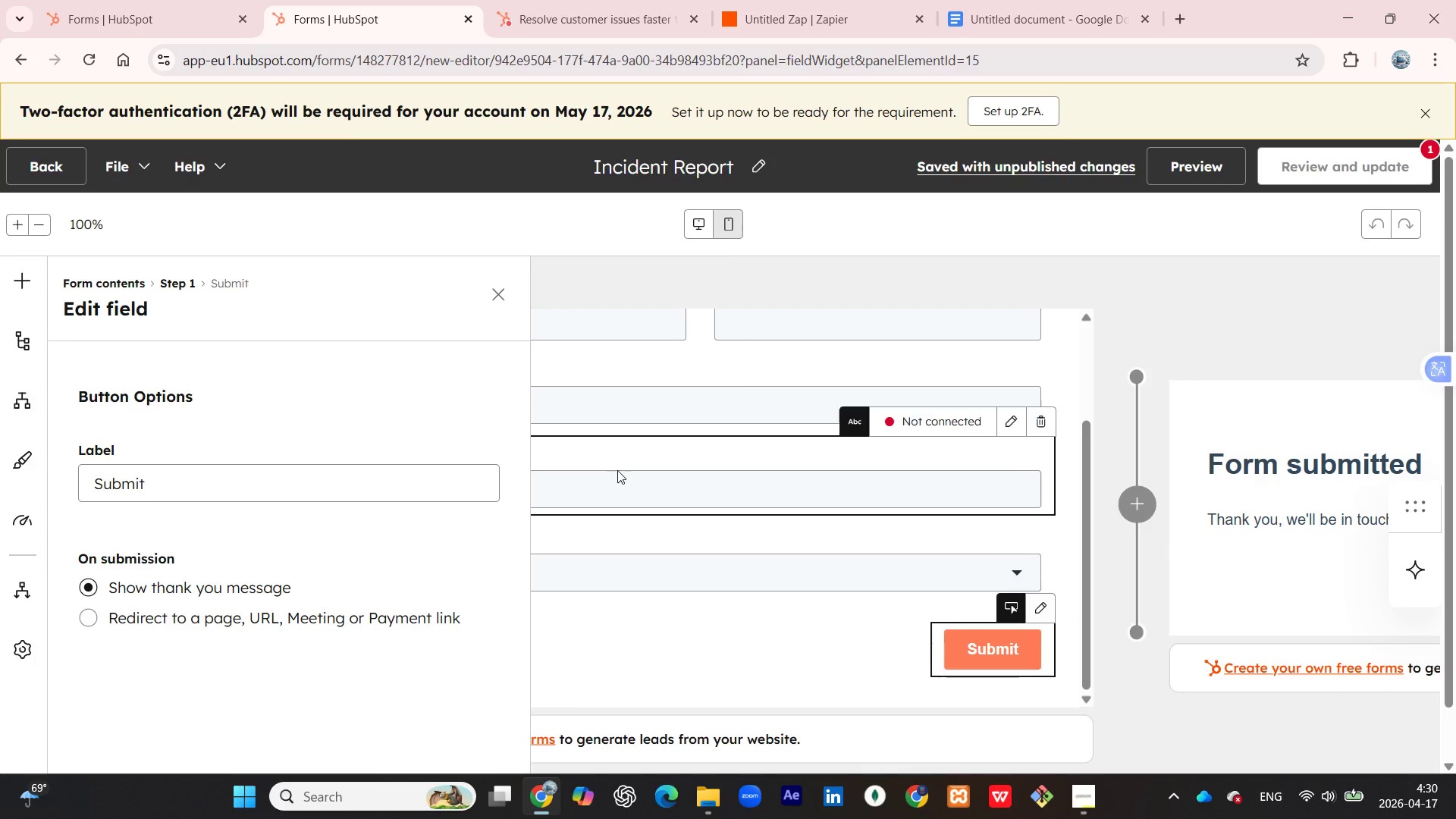 
left_click([1291, 286])
 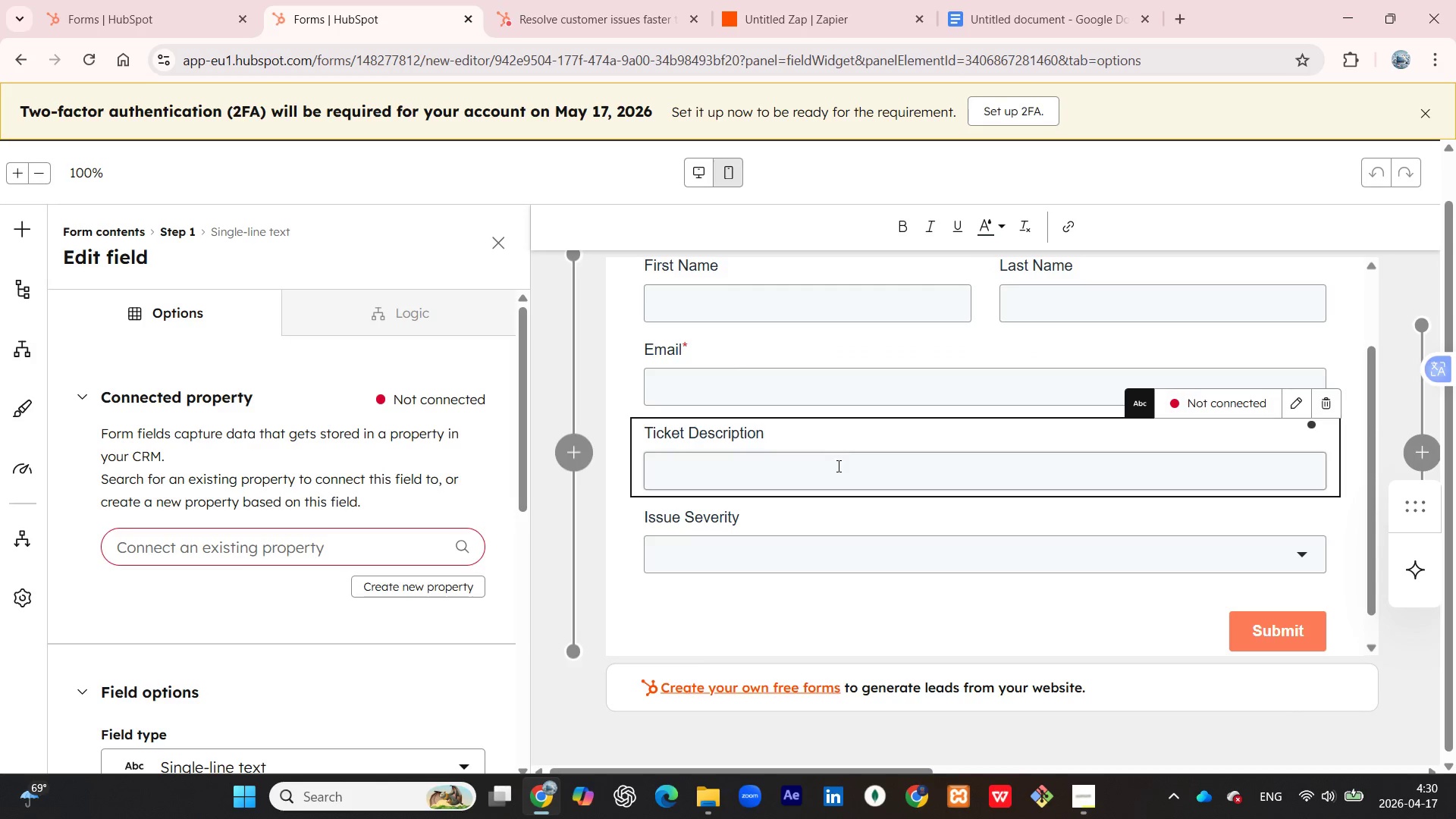 
scroll: coordinate [263, 551], scroll_direction: down, amount: 10.0
 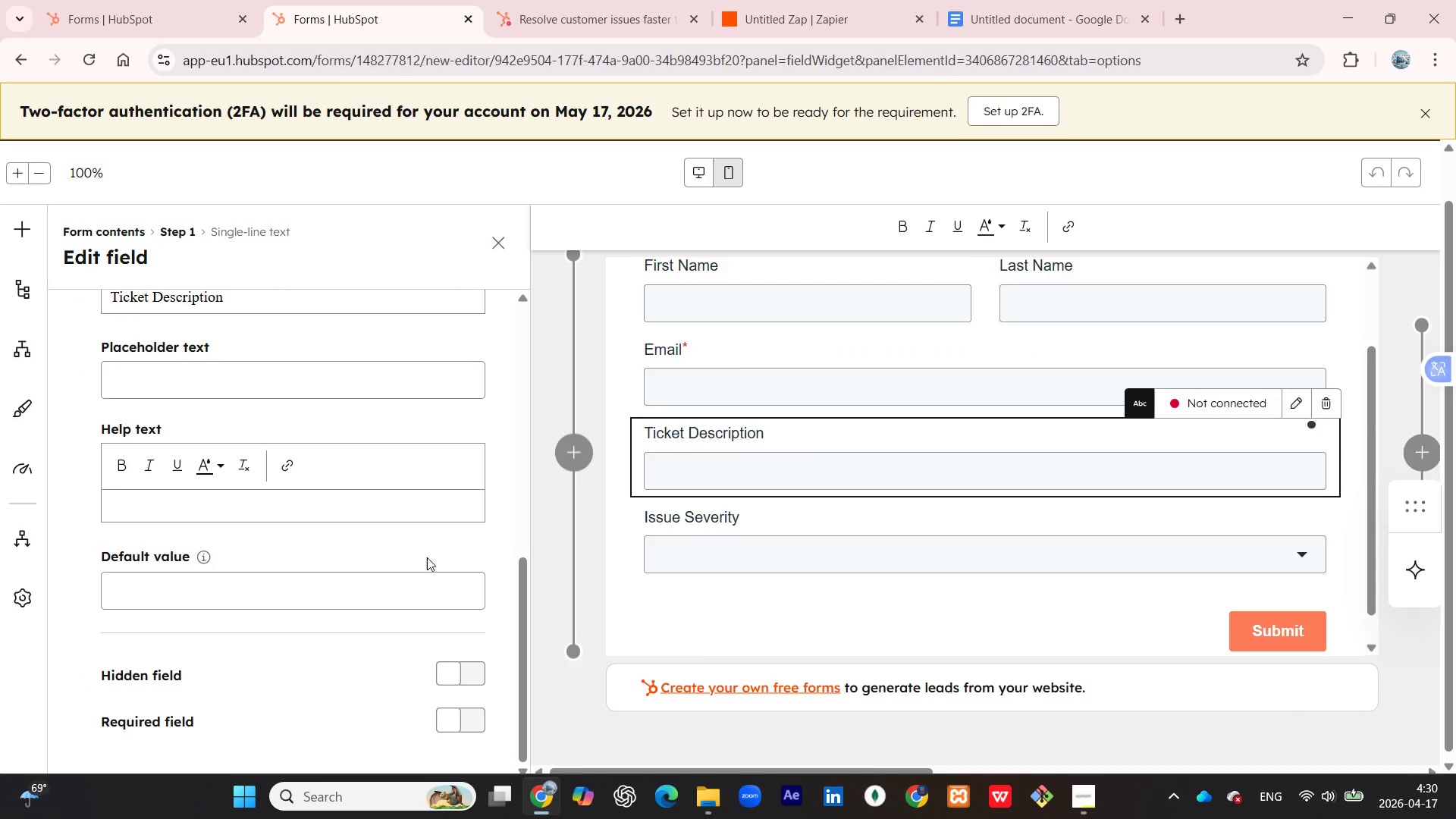 
scroll: coordinate [453, 554], scroll_direction: up, amount: 5.0
 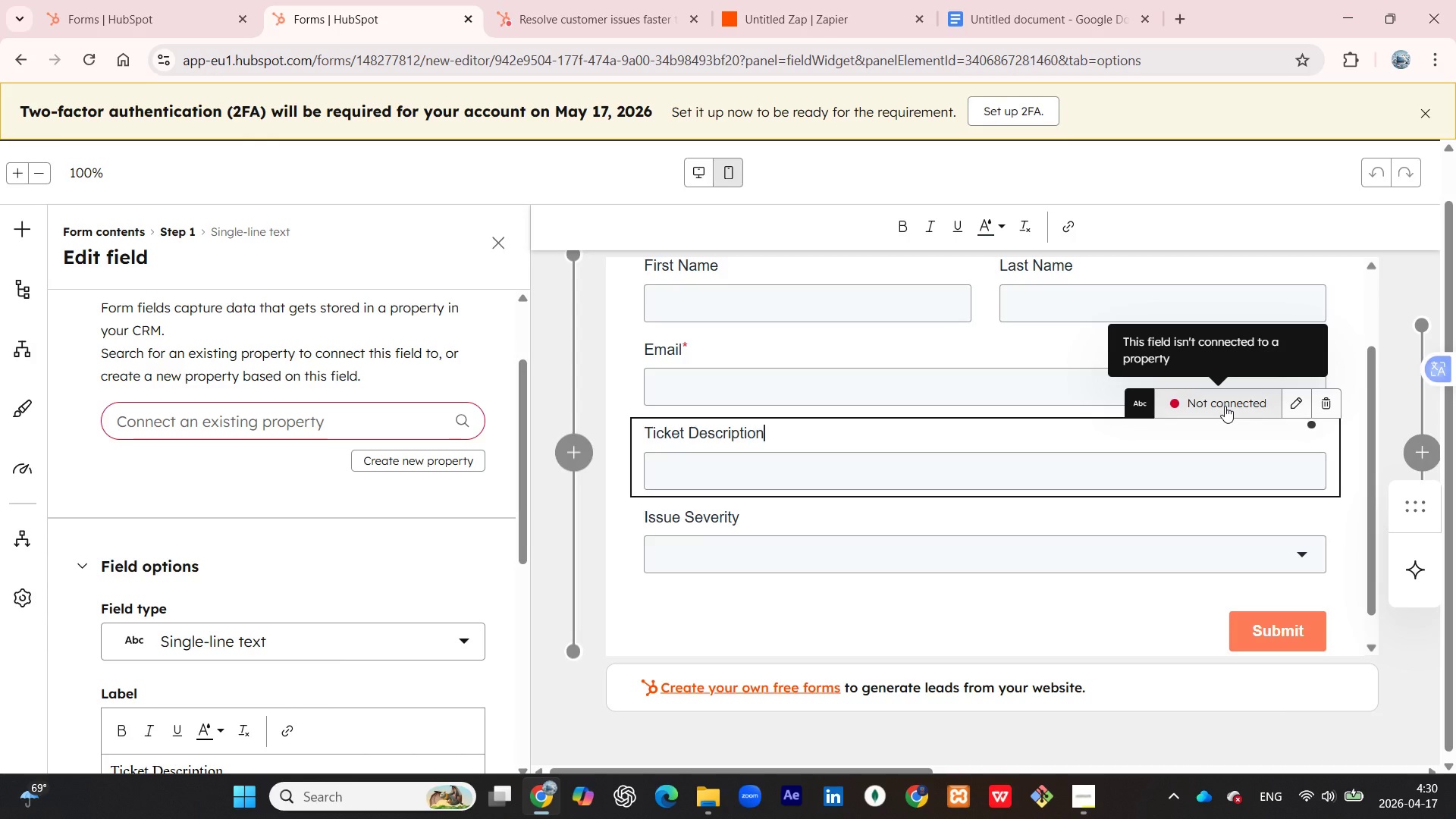 
wait(5.25)
 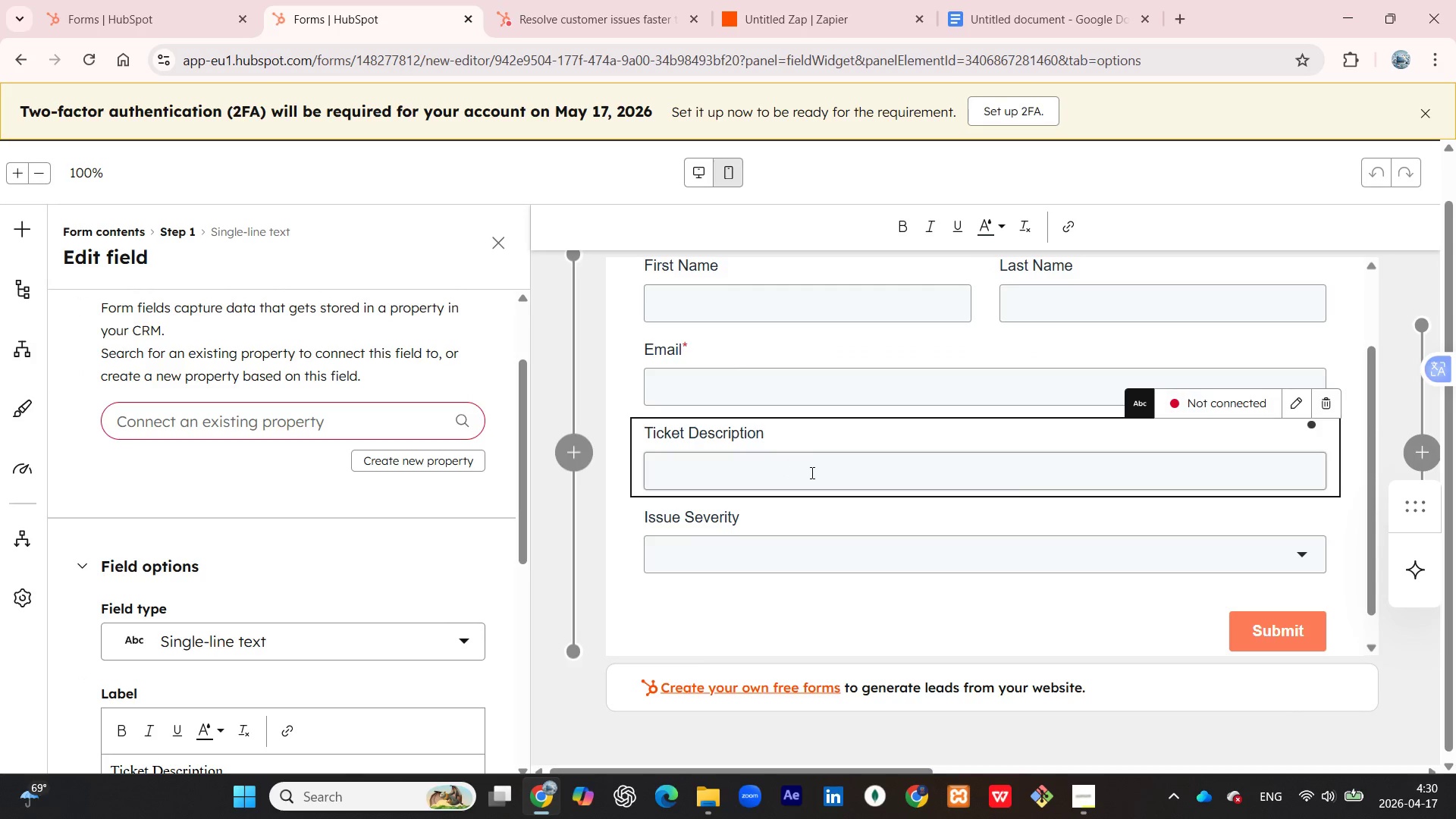 
left_click([1225, 406])
 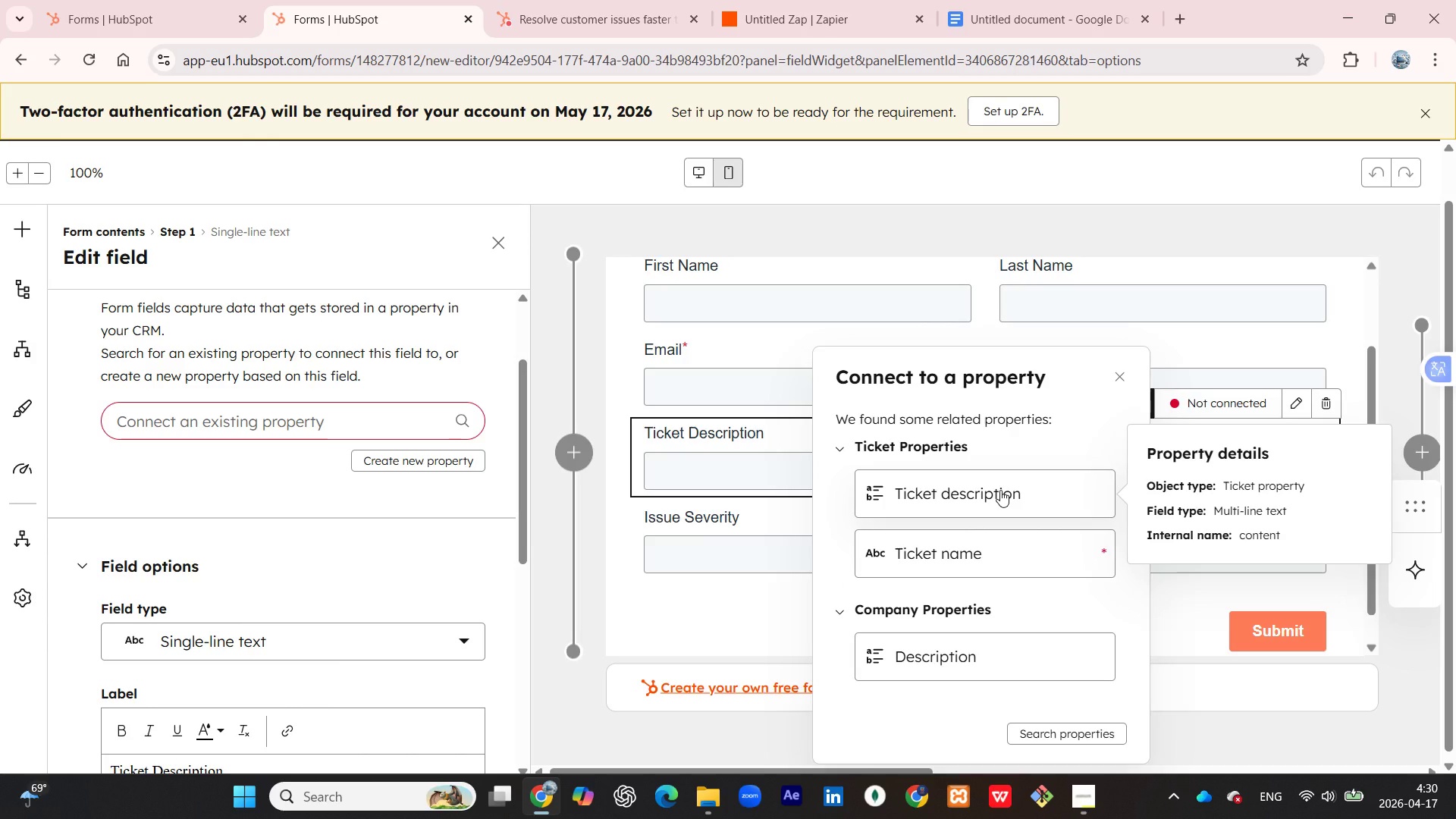 
wait(6.27)
 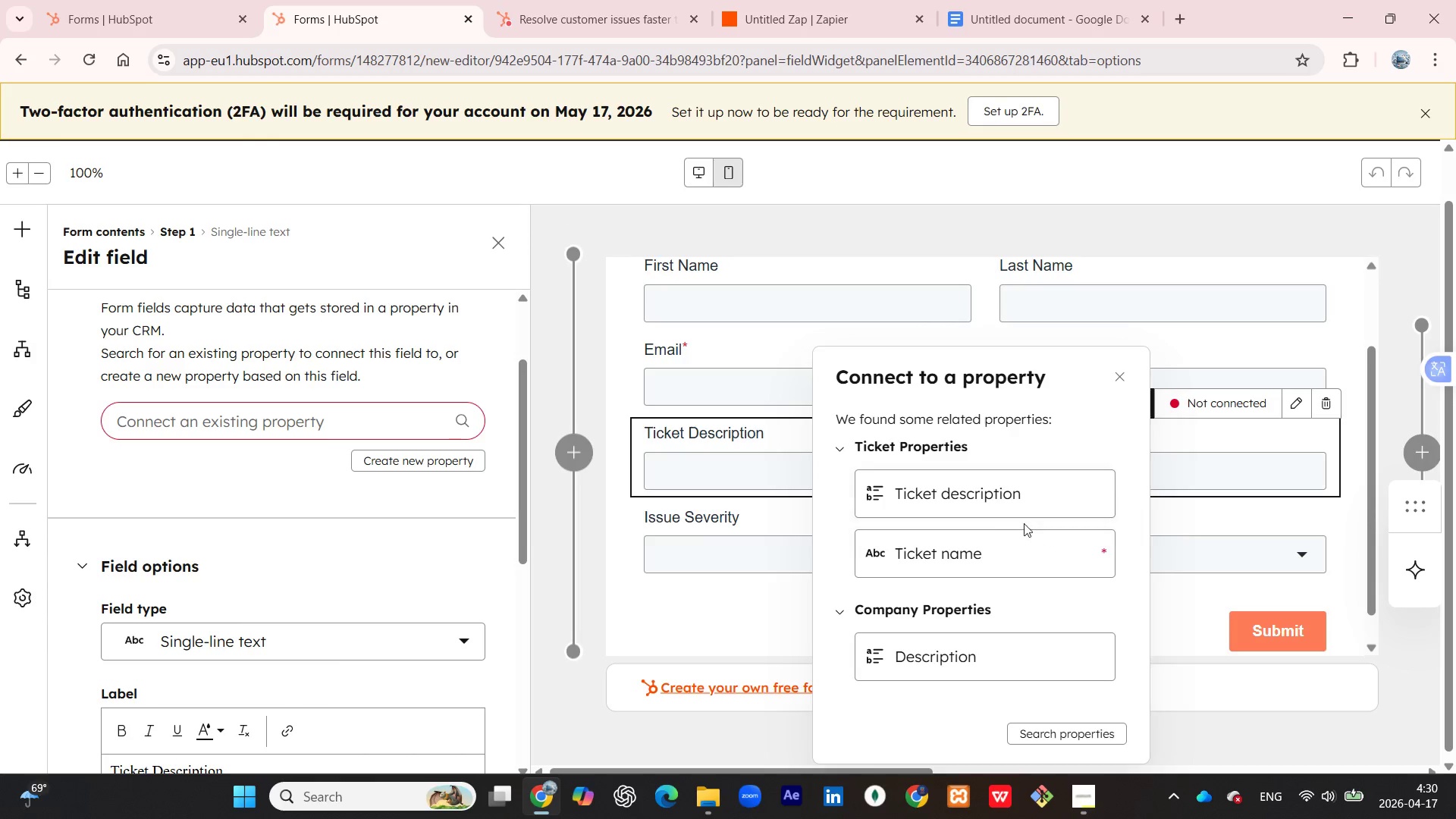 
left_click([1000, 490])
 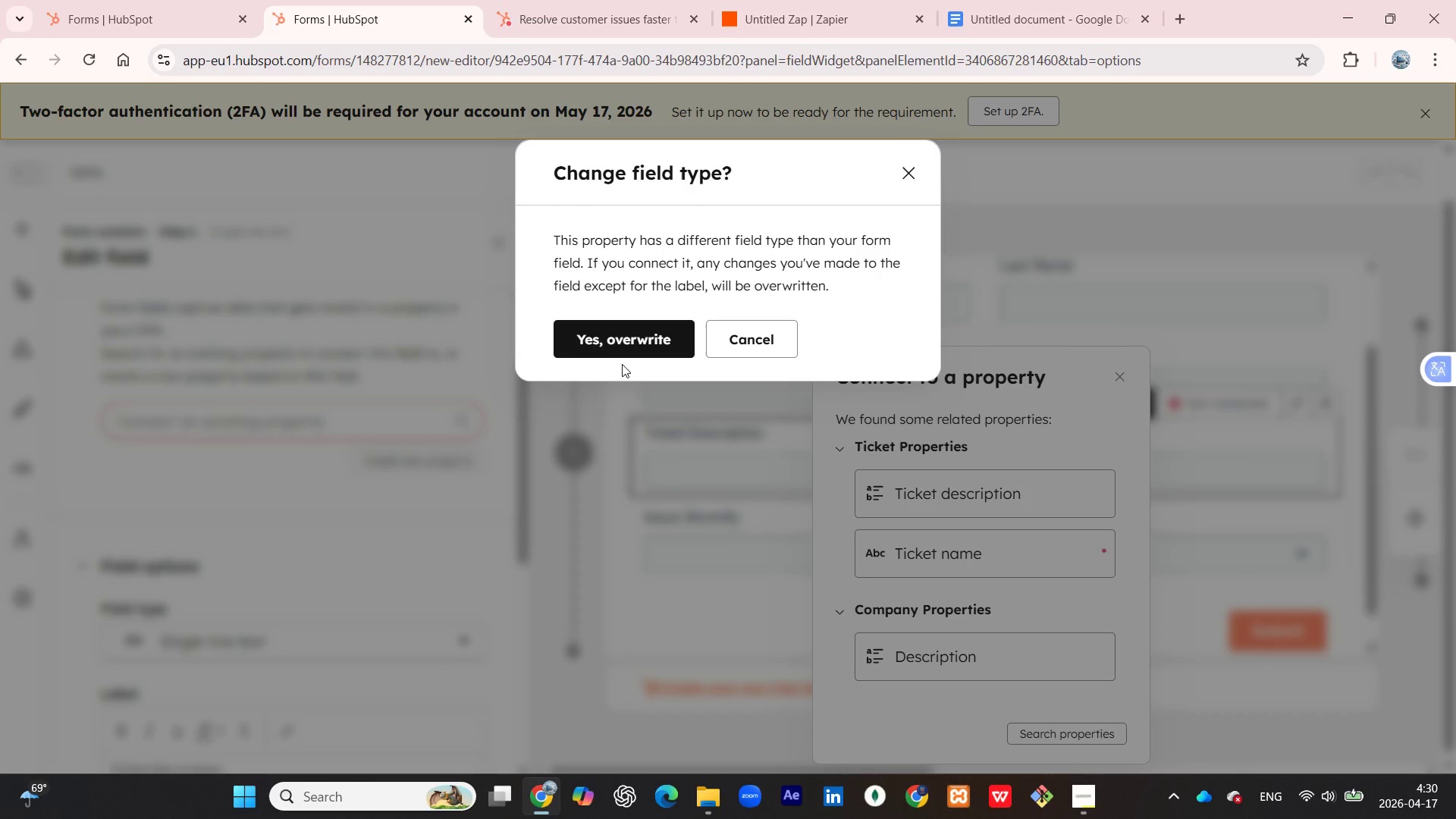 
left_click([607, 344])
 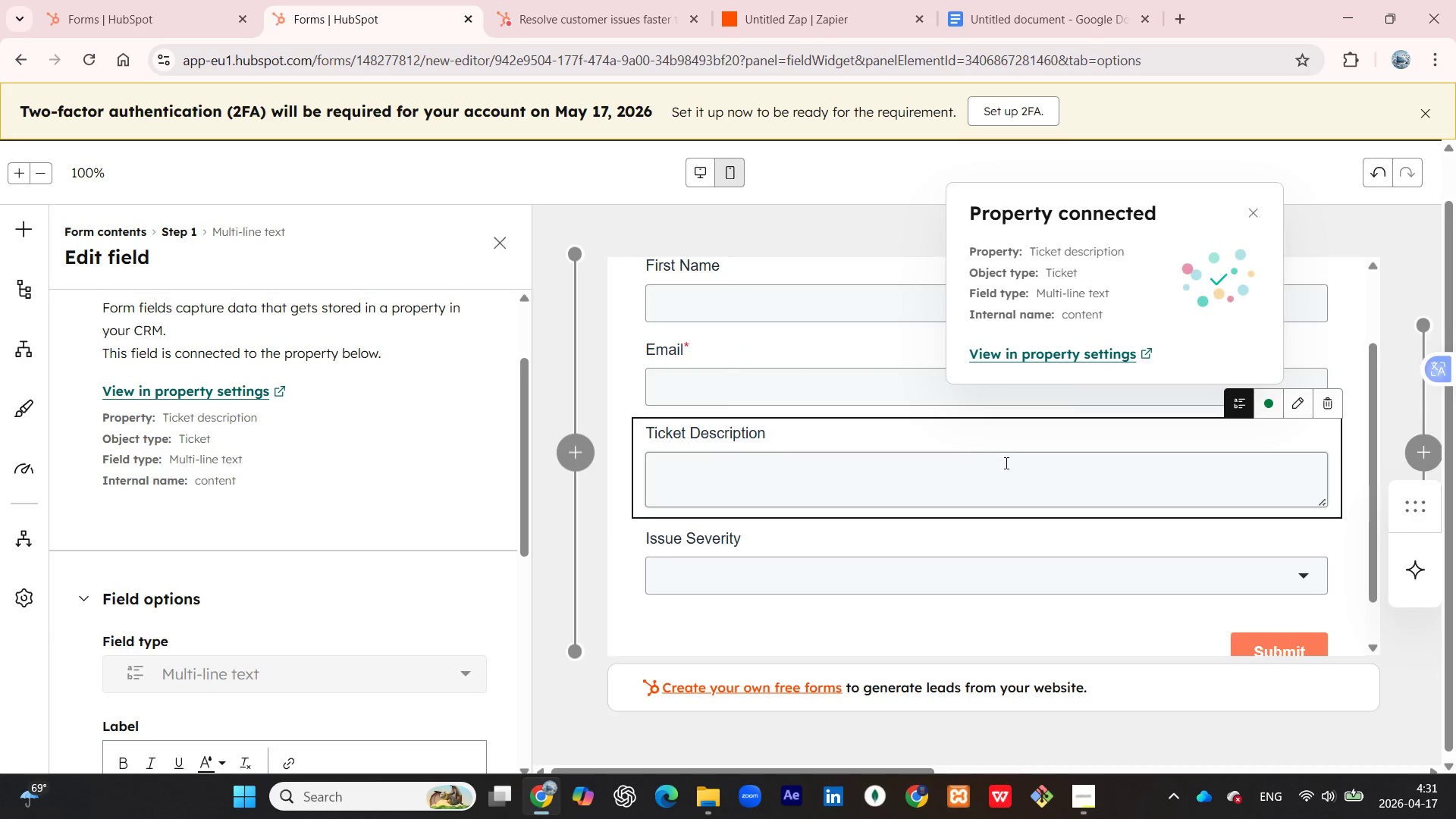 
scroll: coordinate [1156, 504], scroll_direction: down, amount: 2.0
 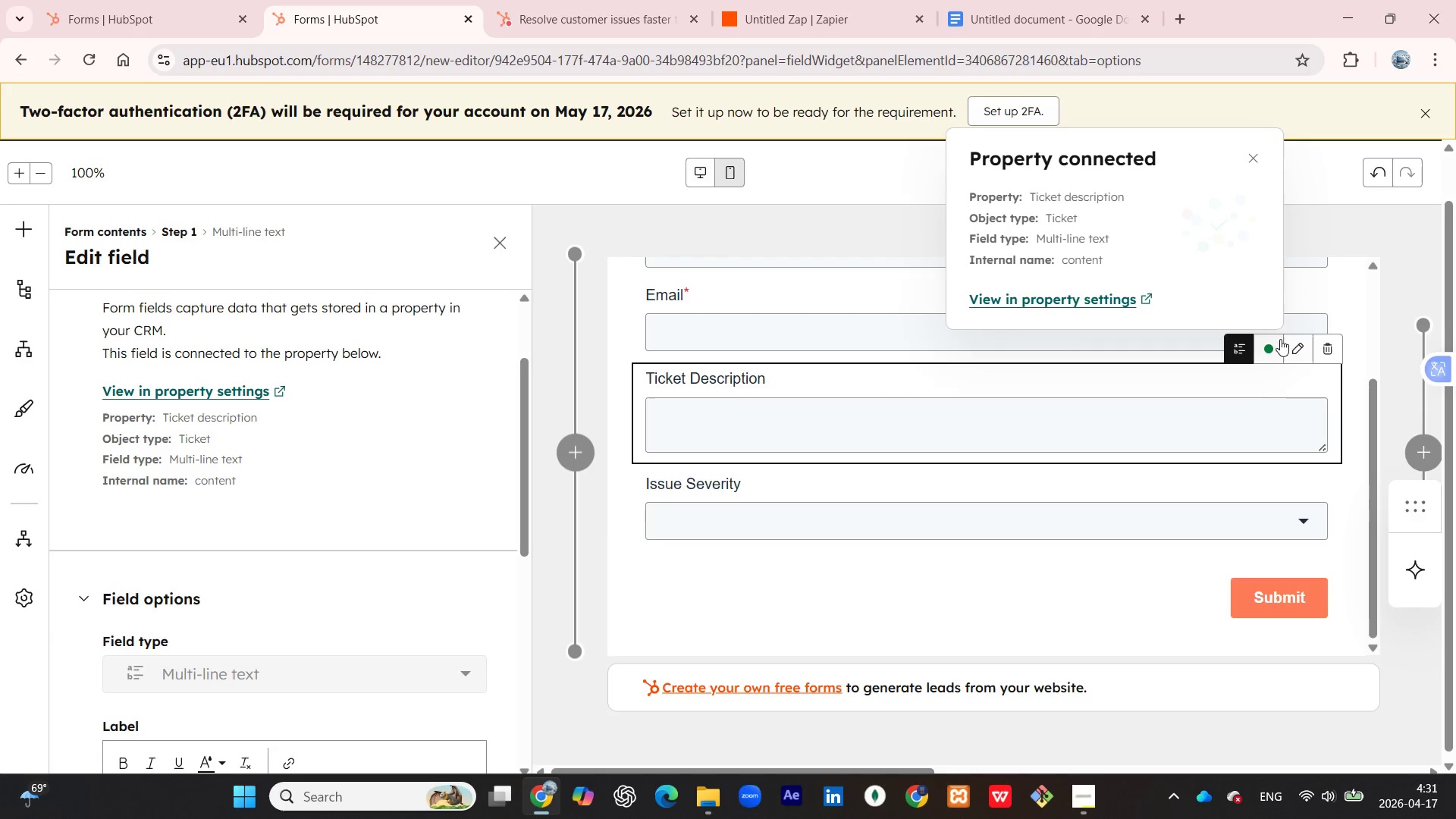 
scroll: coordinate [1097, 448], scroll_direction: up, amount: 5.0
 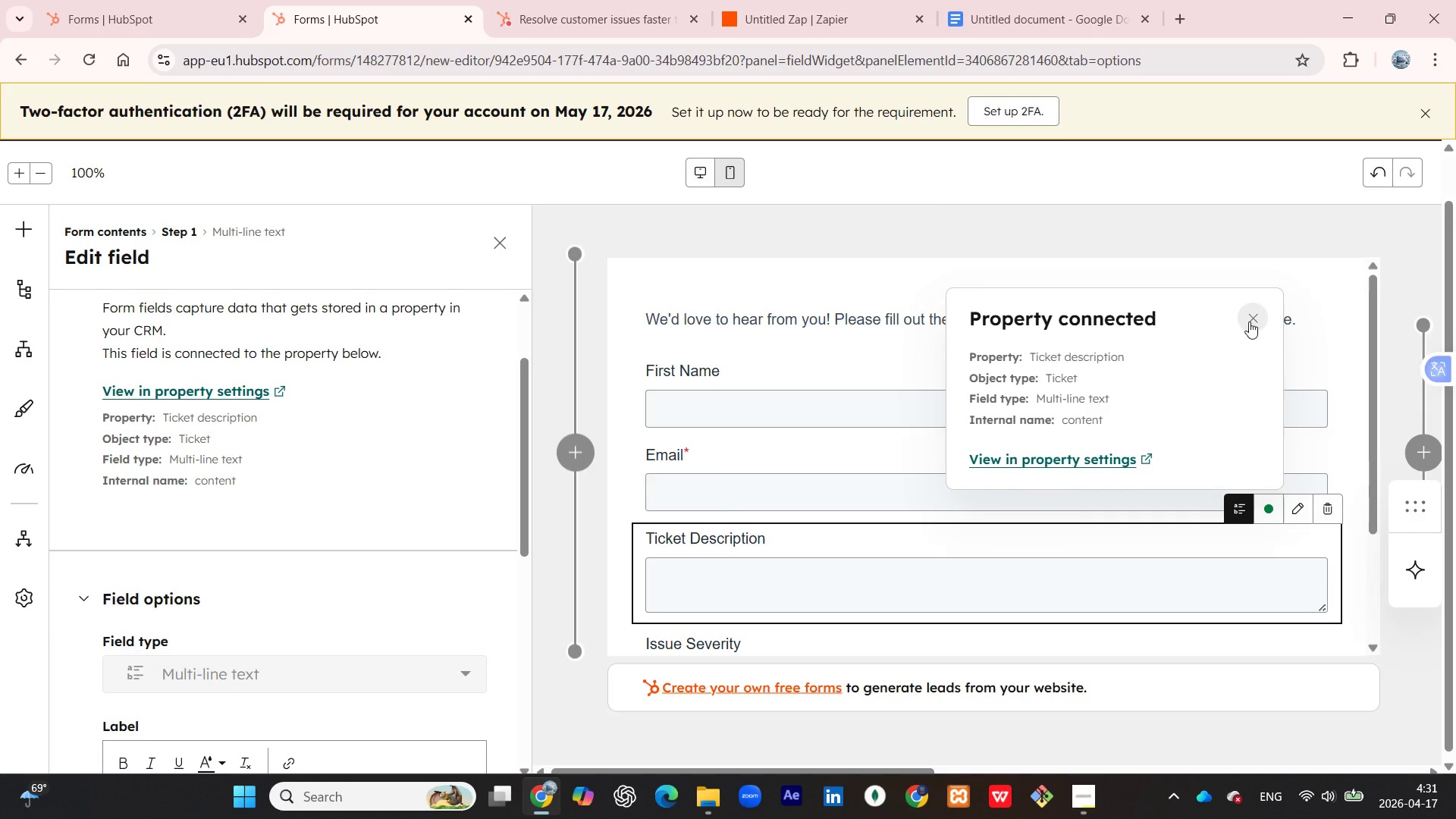 
left_click([1249, 322])
 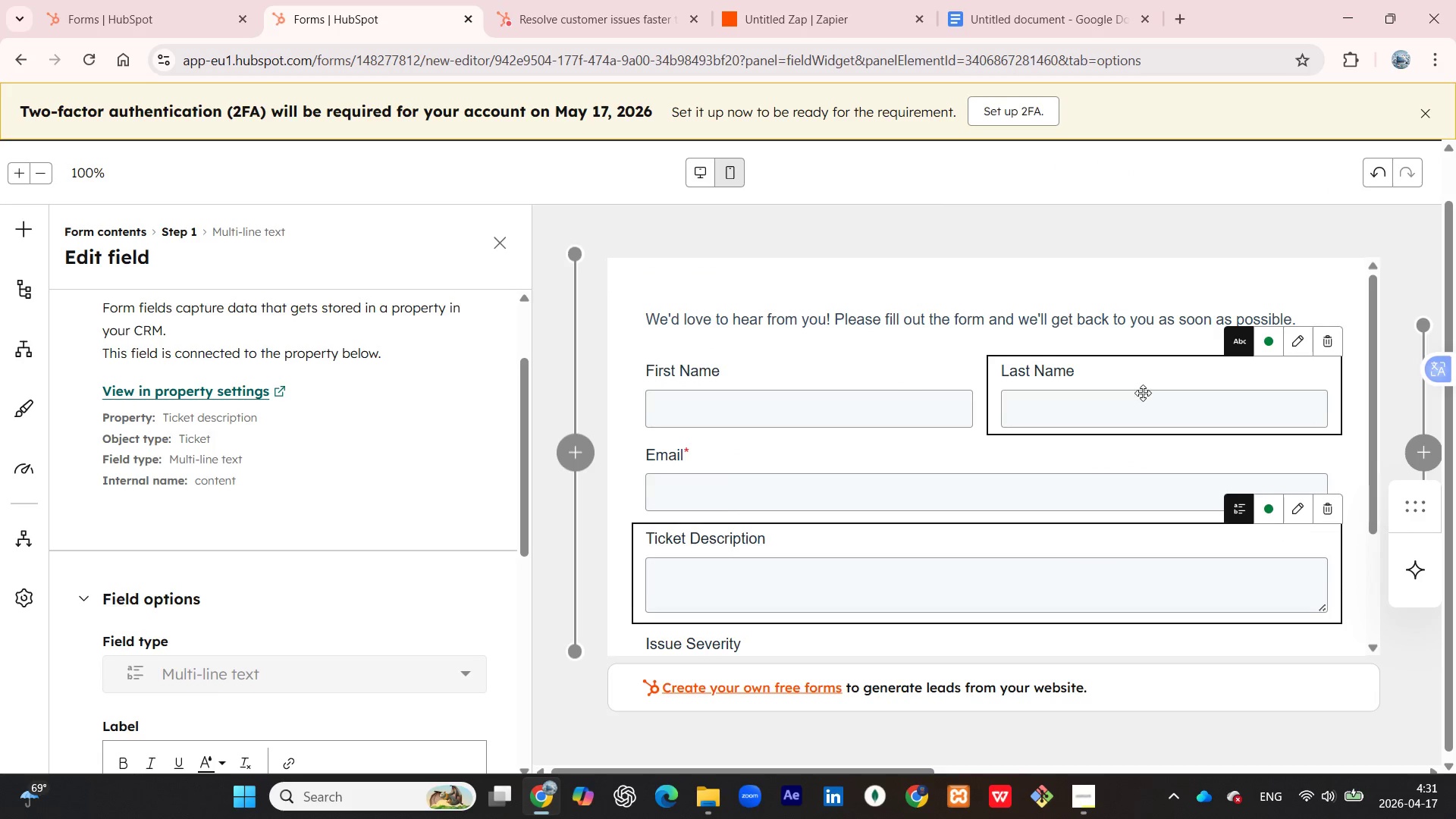 
scroll: coordinate [1188, 323], scroll_direction: up, amount: 5.0
 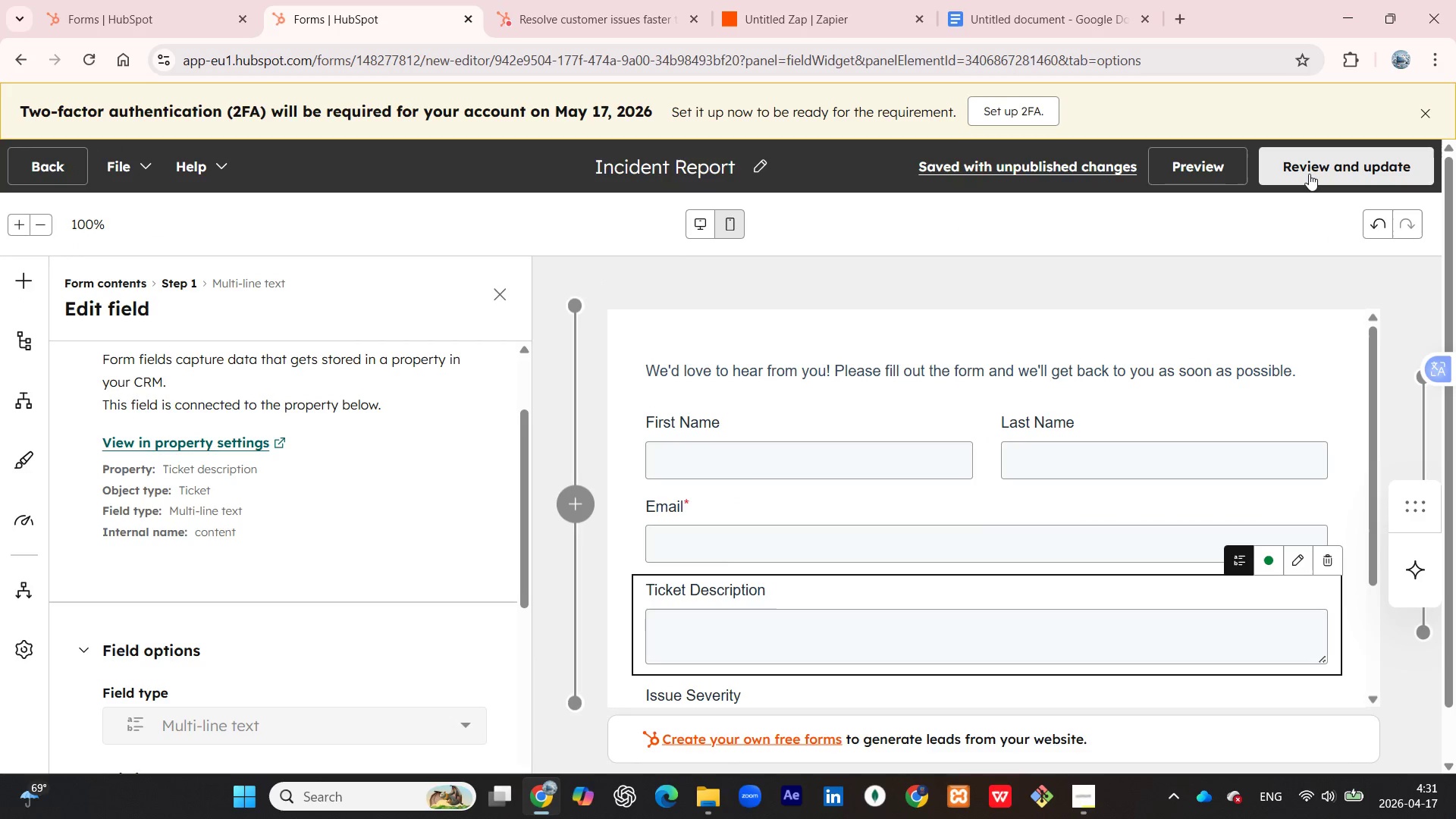 
left_click([1309, 172])
 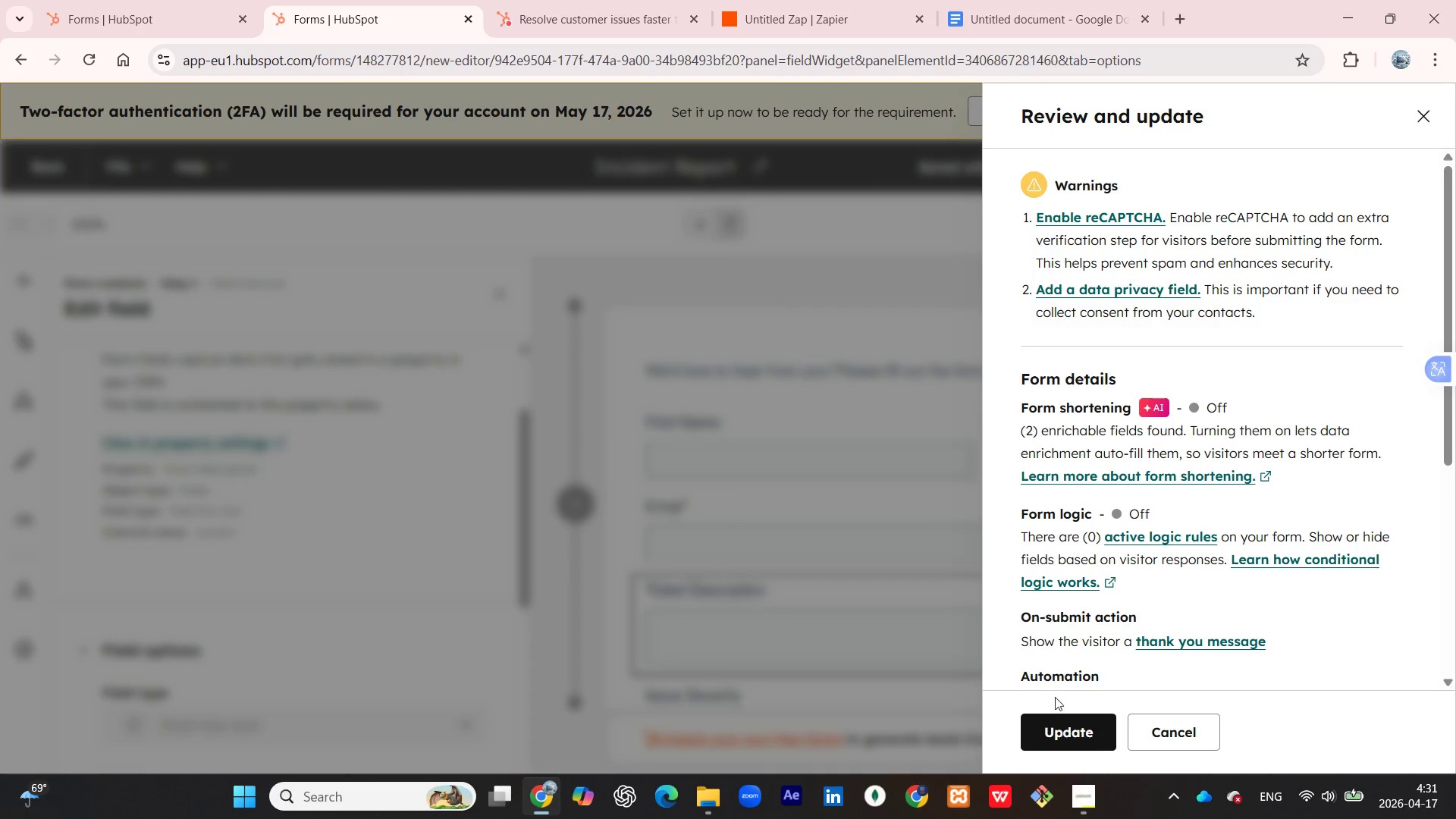 
left_click([1056, 726])
 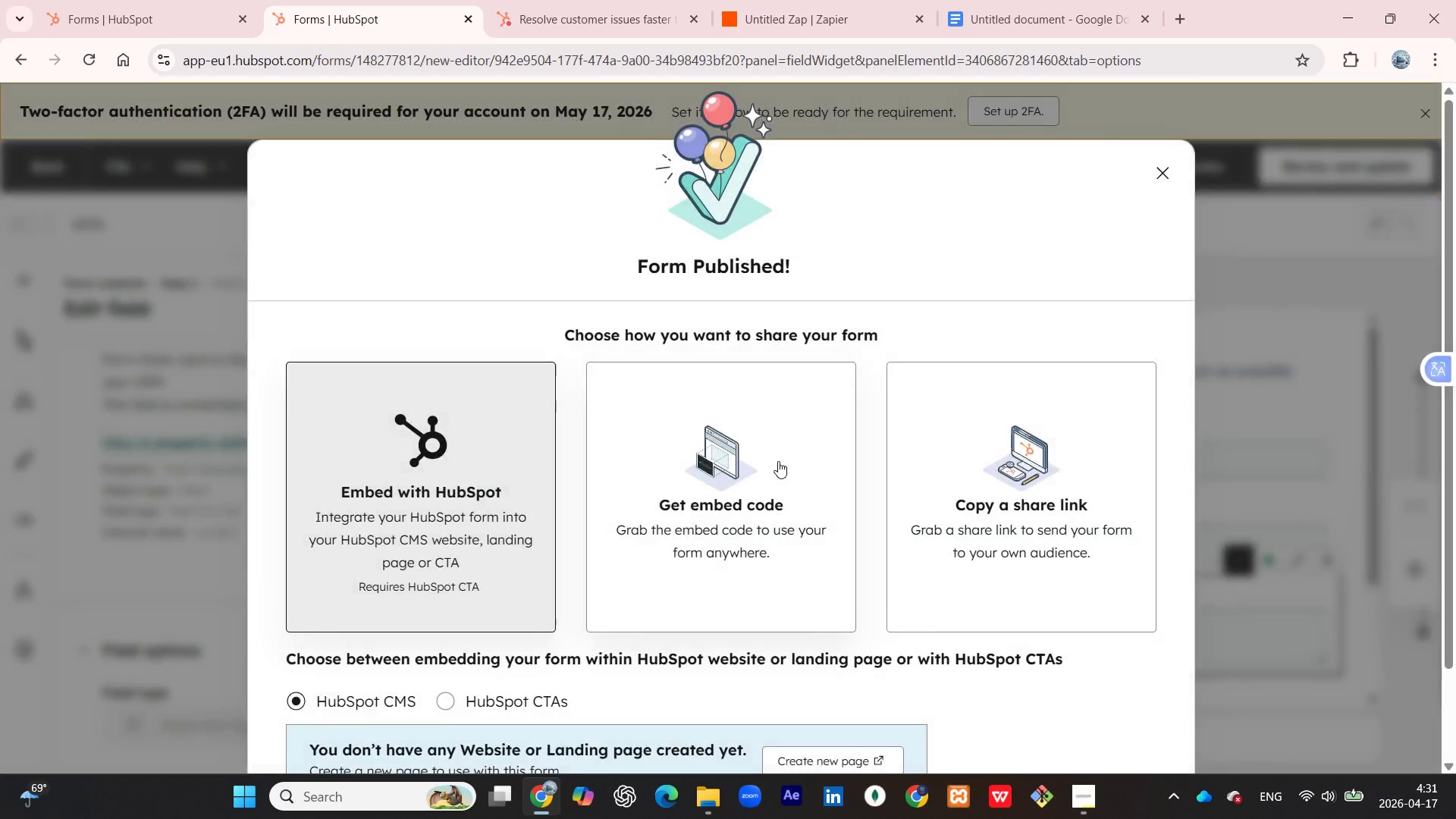 
scroll: coordinate [723, 485], scroll_direction: down, amount: 3.0
 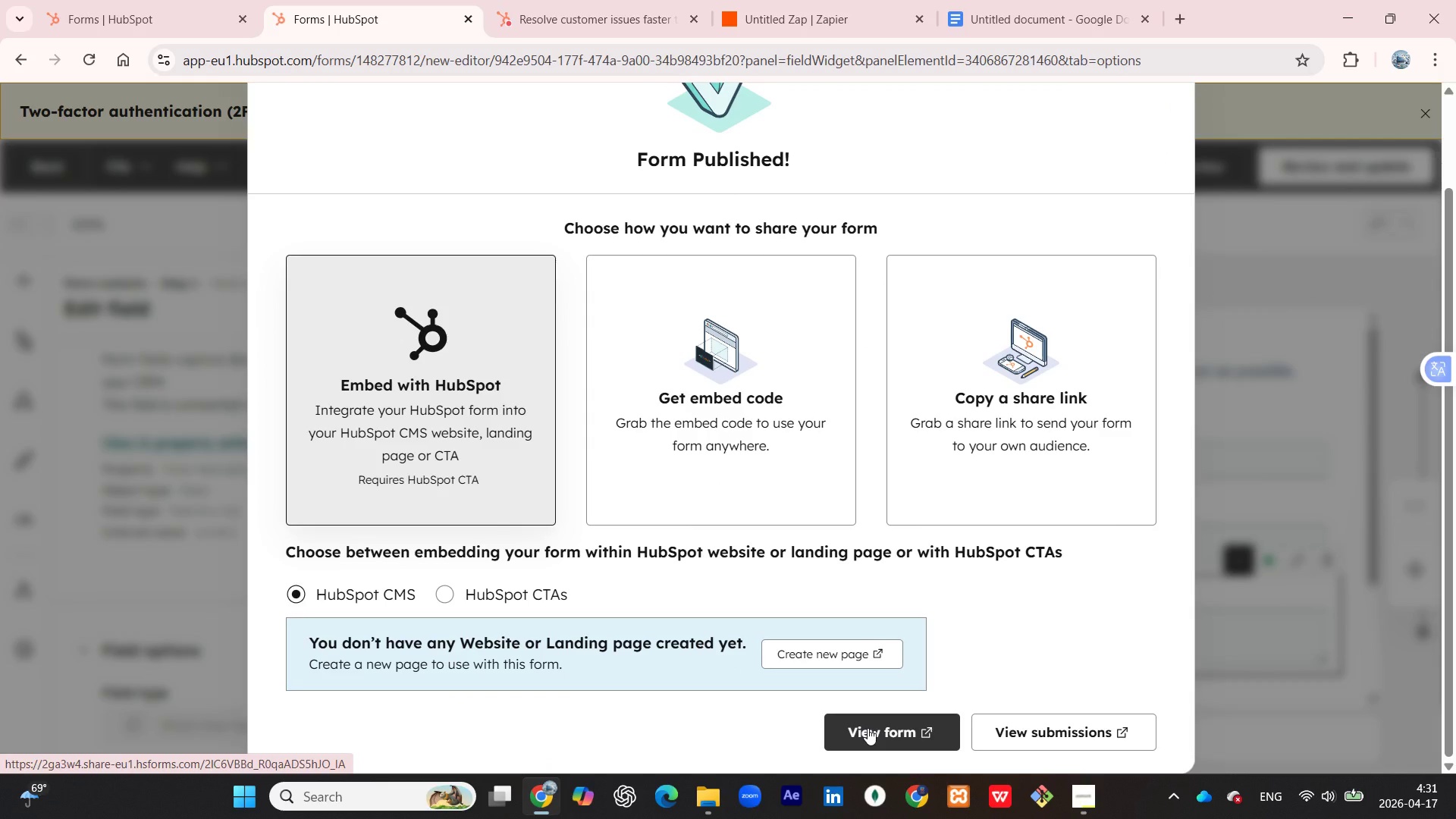 
wait(5.38)
 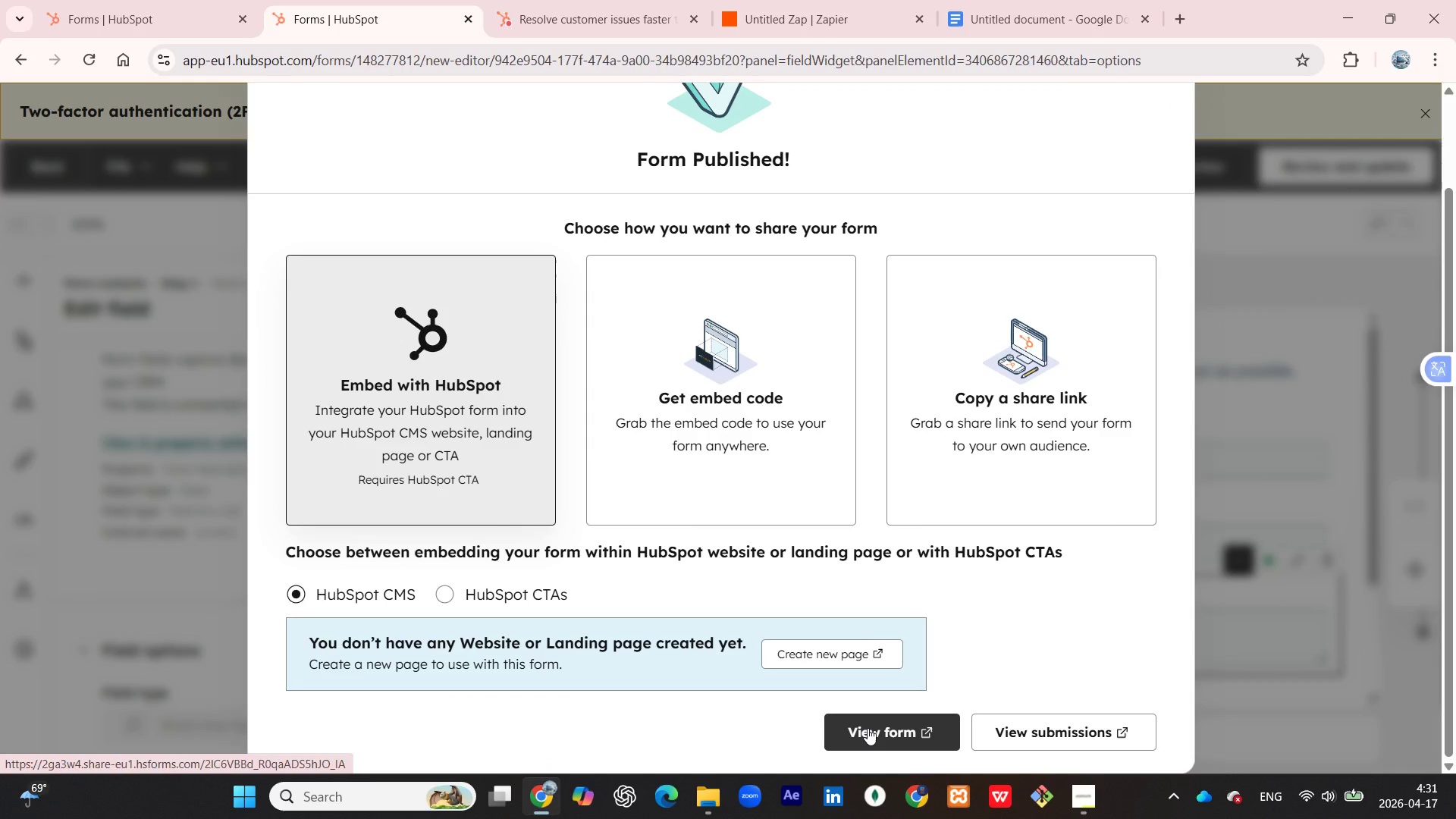 
scroll: coordinate [1119, 442], scroll_direction: up, amount: 1.0
 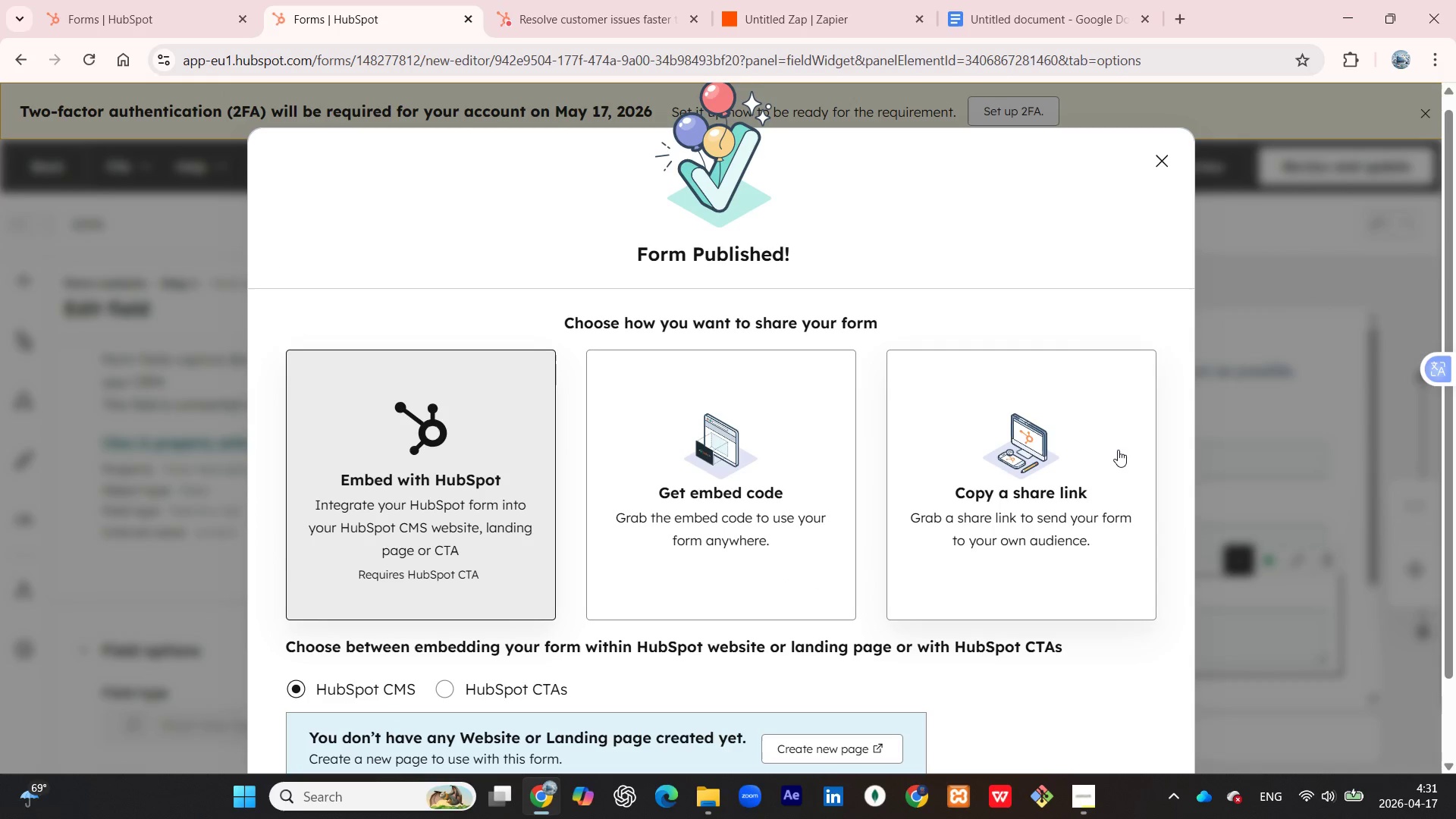 
scroll: coordinate [1113, 455], scroll_direction: down, amount: 1.0
 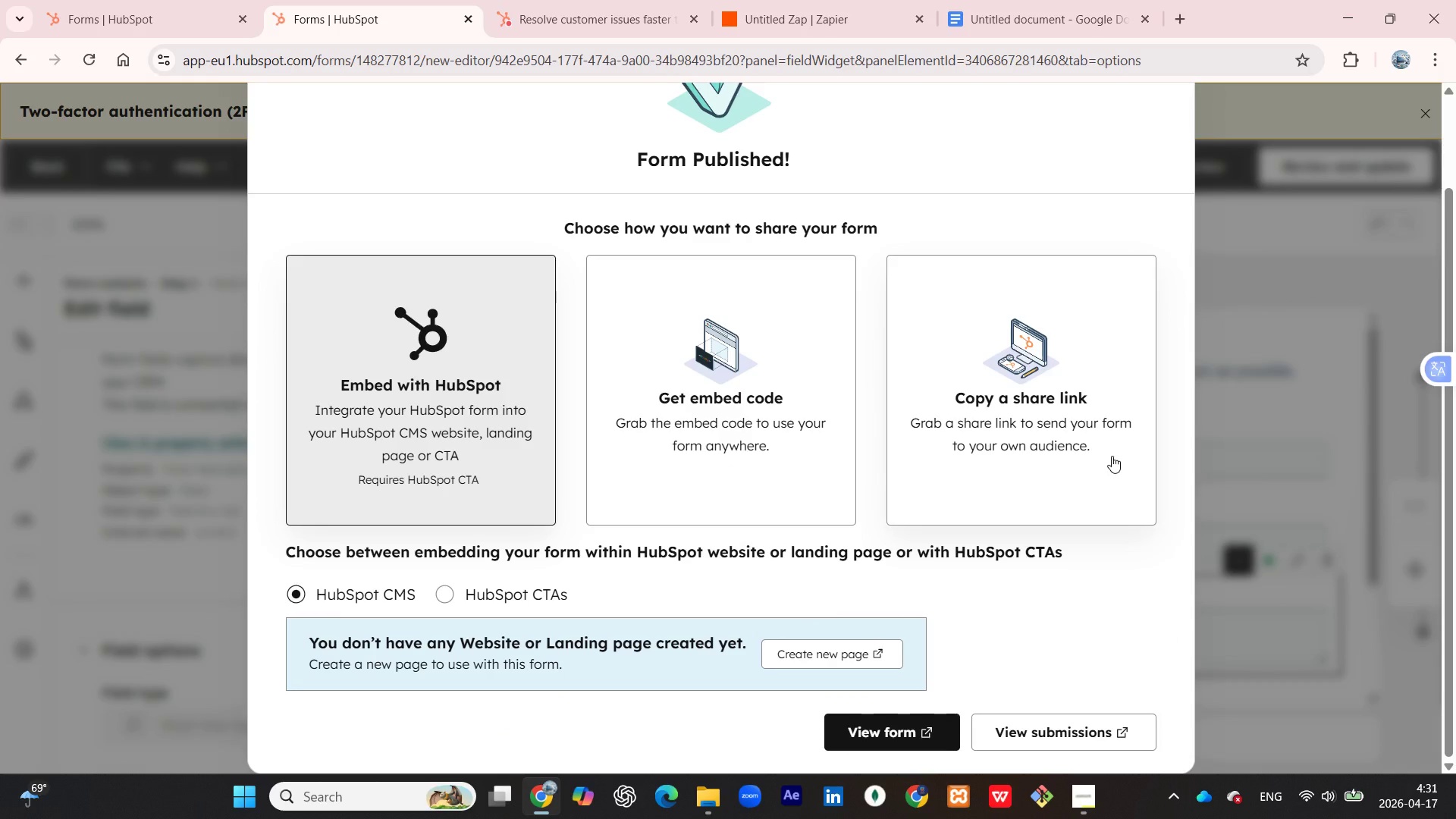 
scroll: coordinate [1110, 457], scroll_direction: up, amount: 2.0
 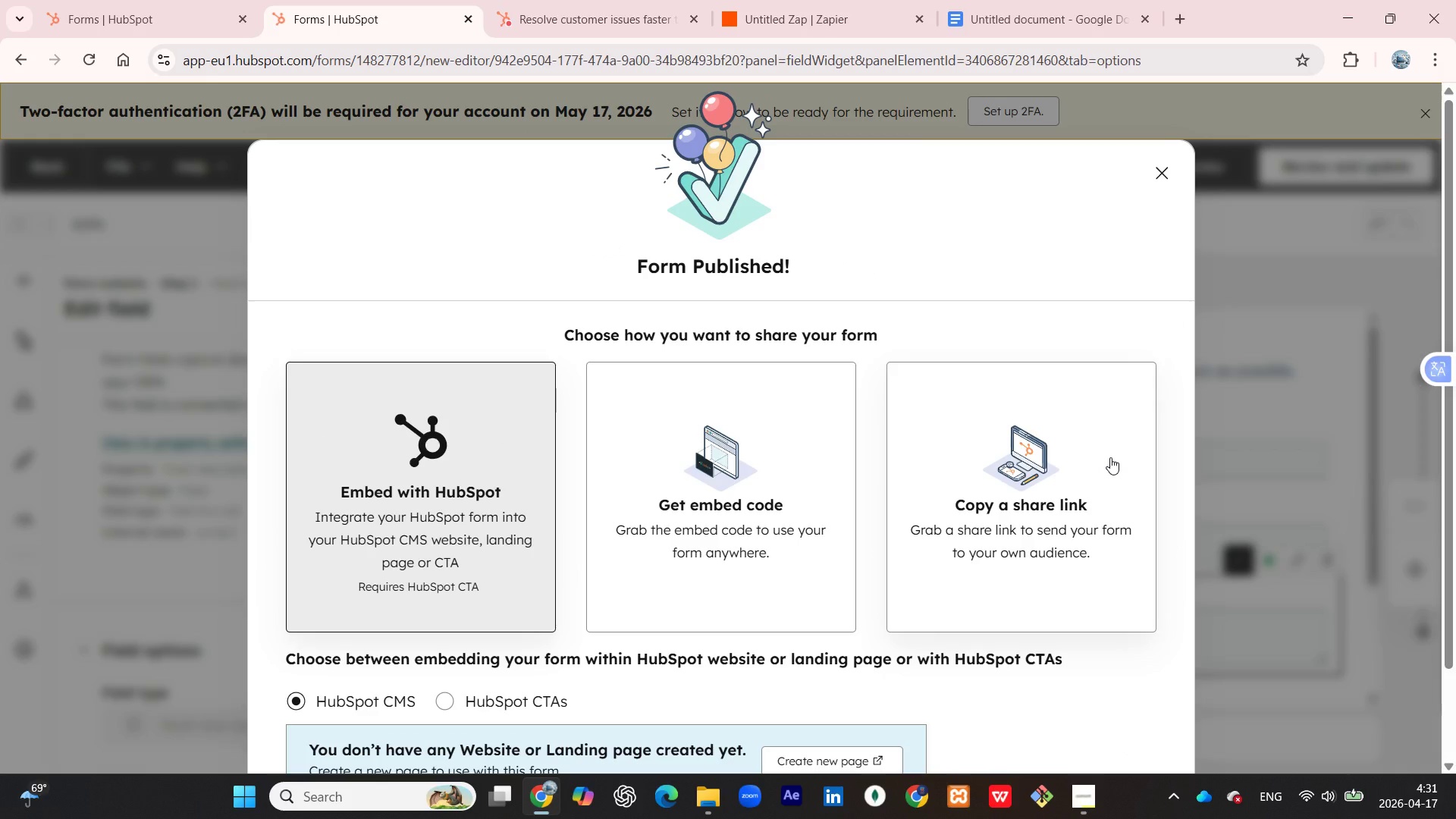 
key(Meta+PrintScreen)
 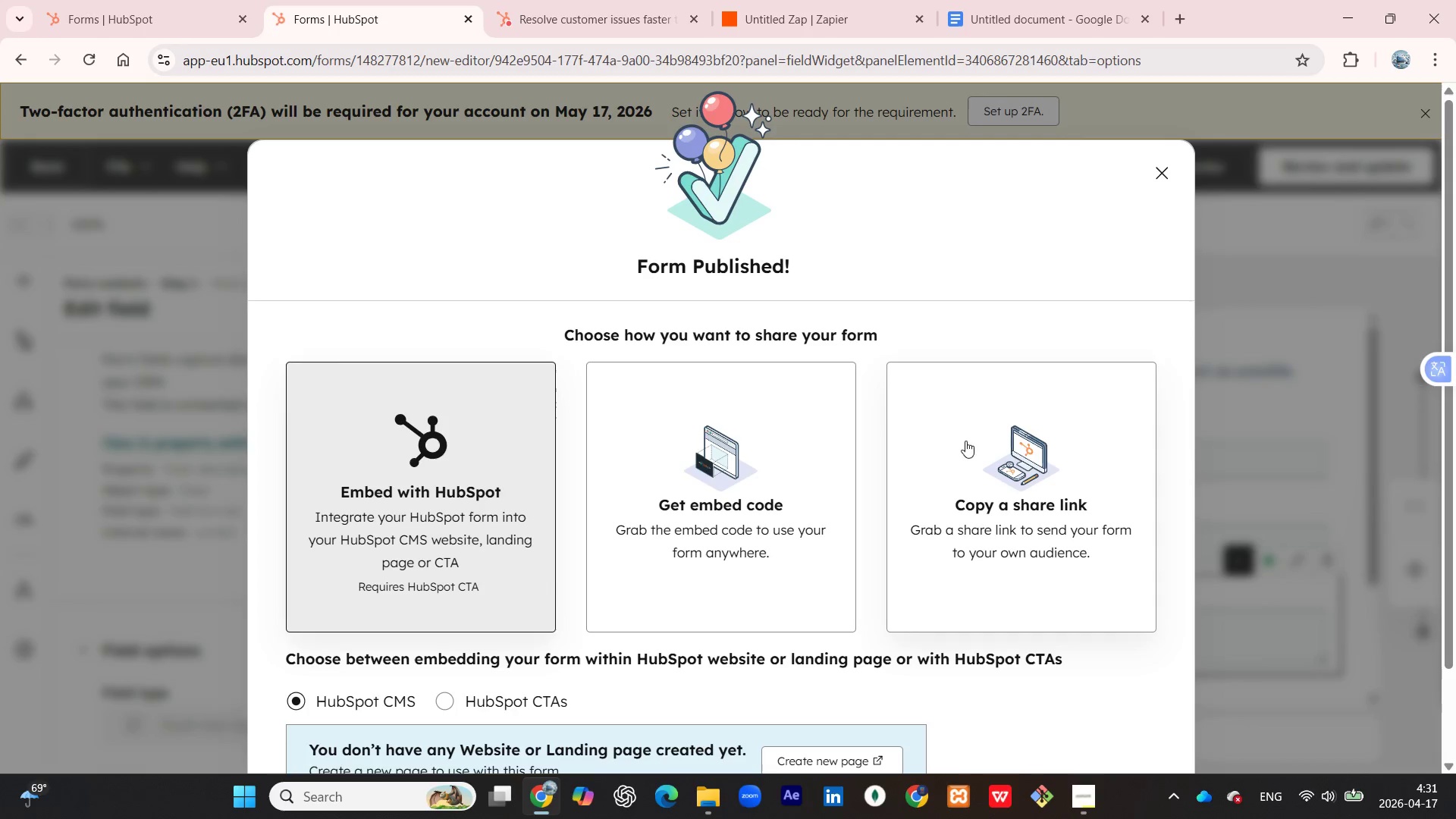 
scroll: coordinate [930, 466], scroll_direction: down, amount: 3.0
 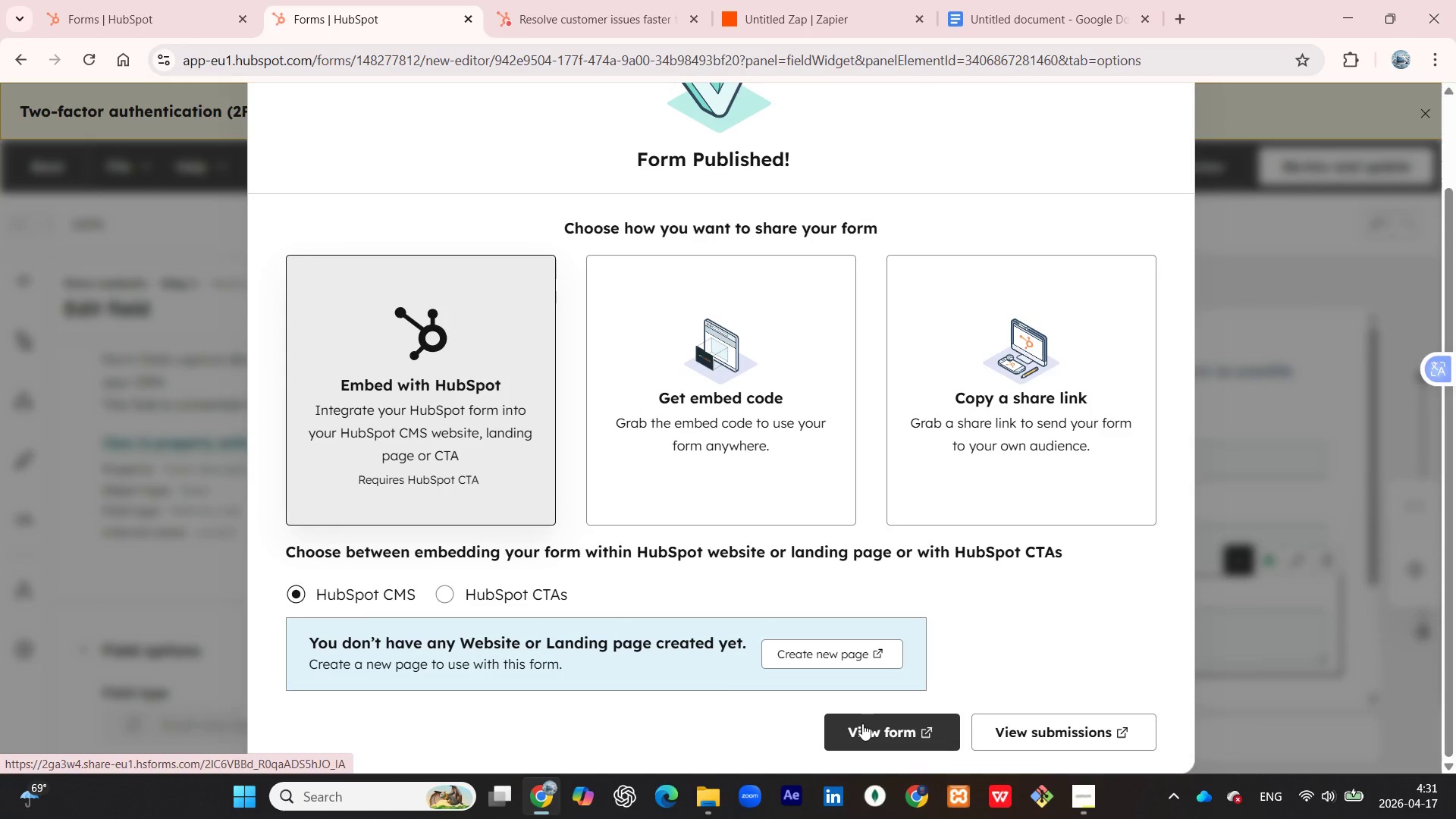 
left_click([861, 726])
 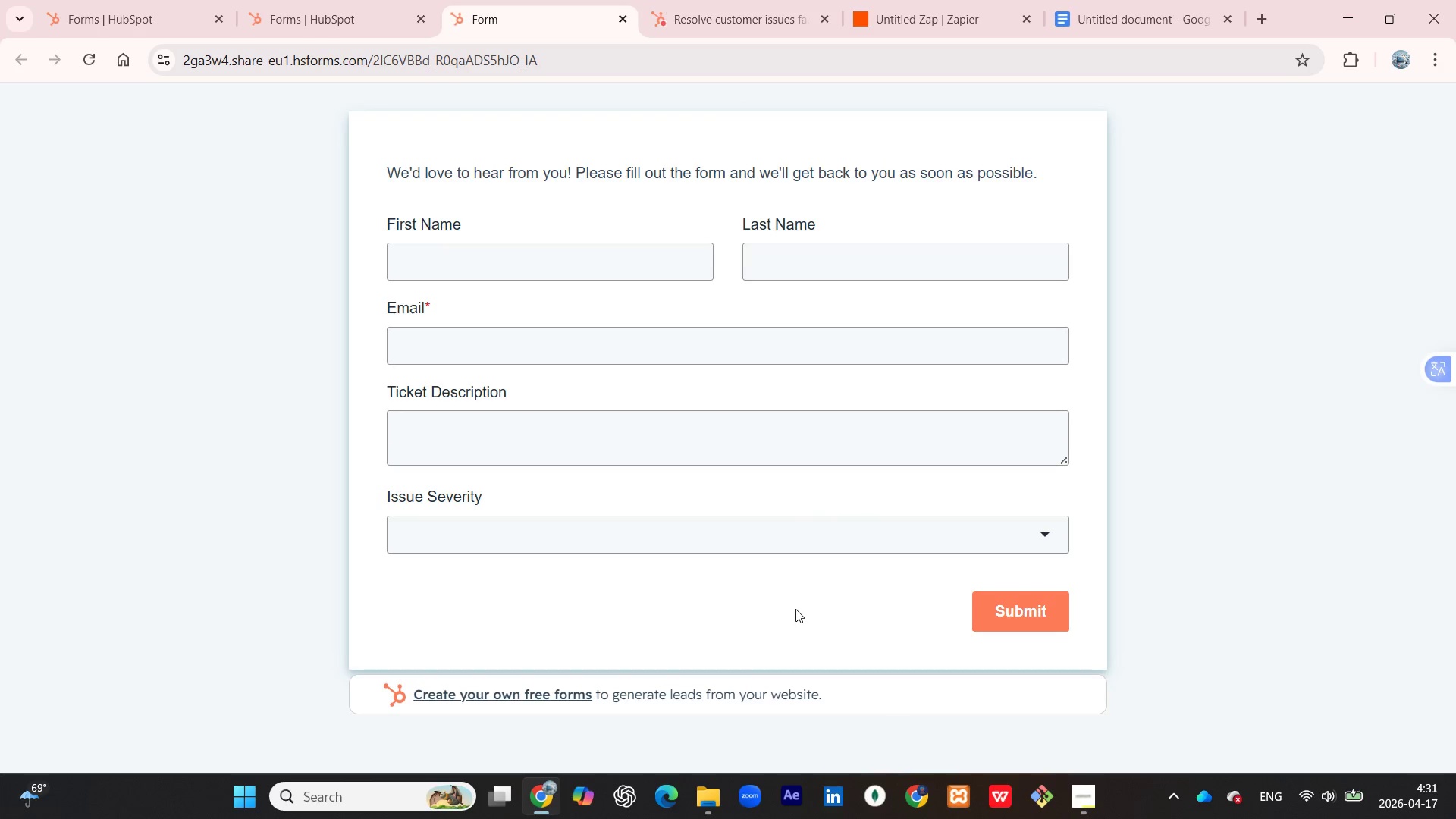 
scroll: coordinate [873, 466], scroll_direction: up, amount: 2.0
 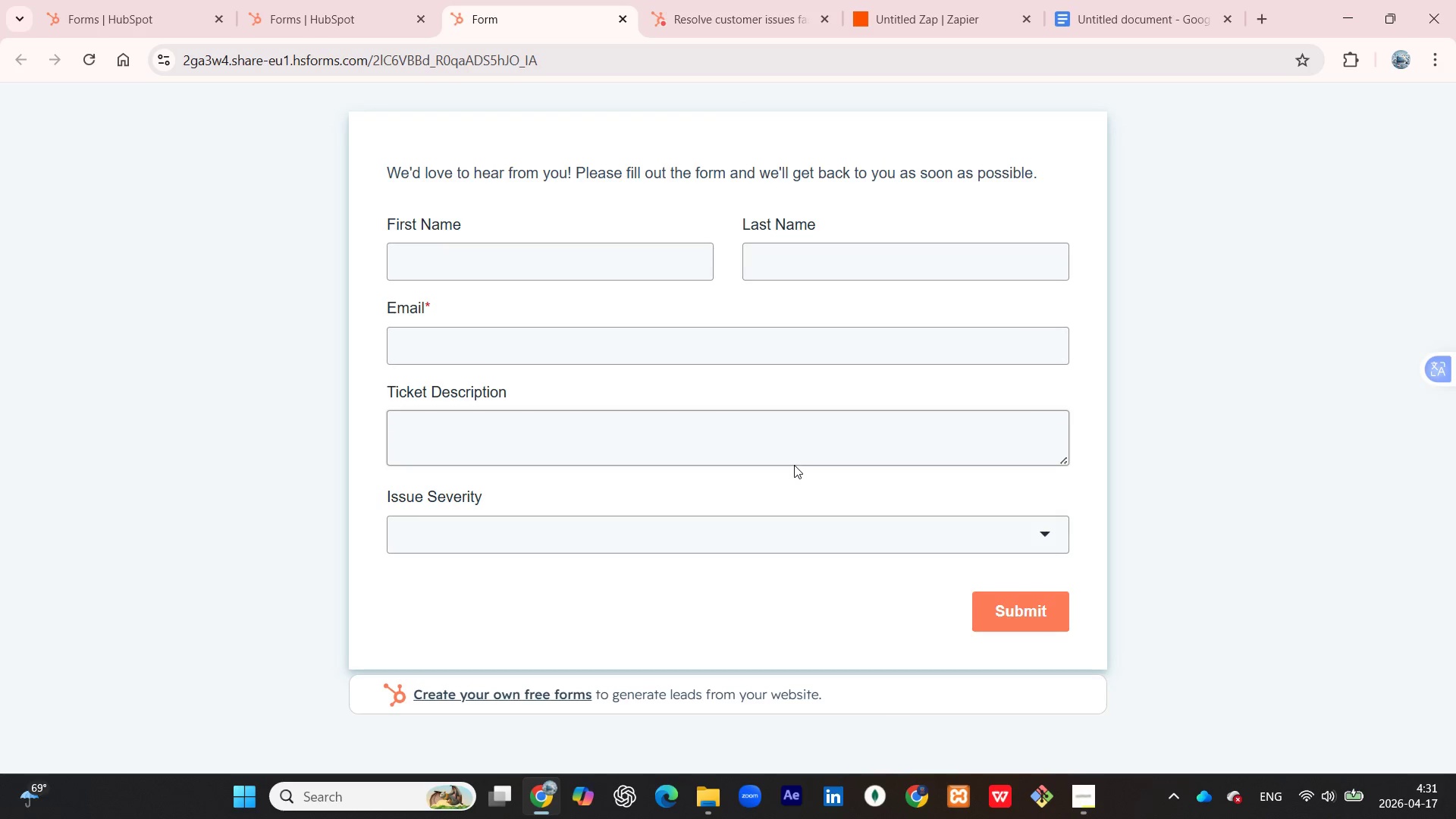 
key(Meta+PrintScreen)
 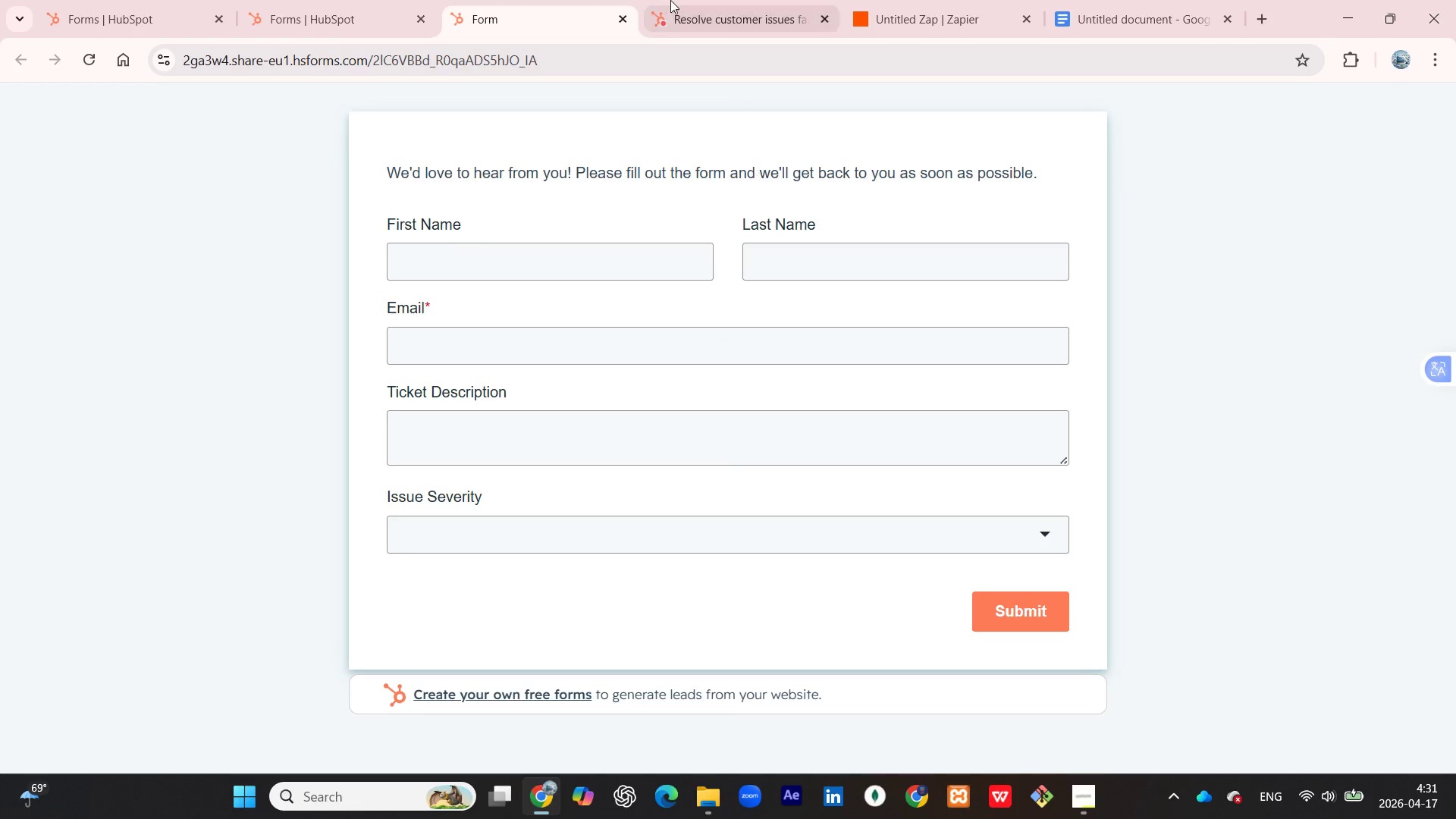 
left_click([670, 0])
 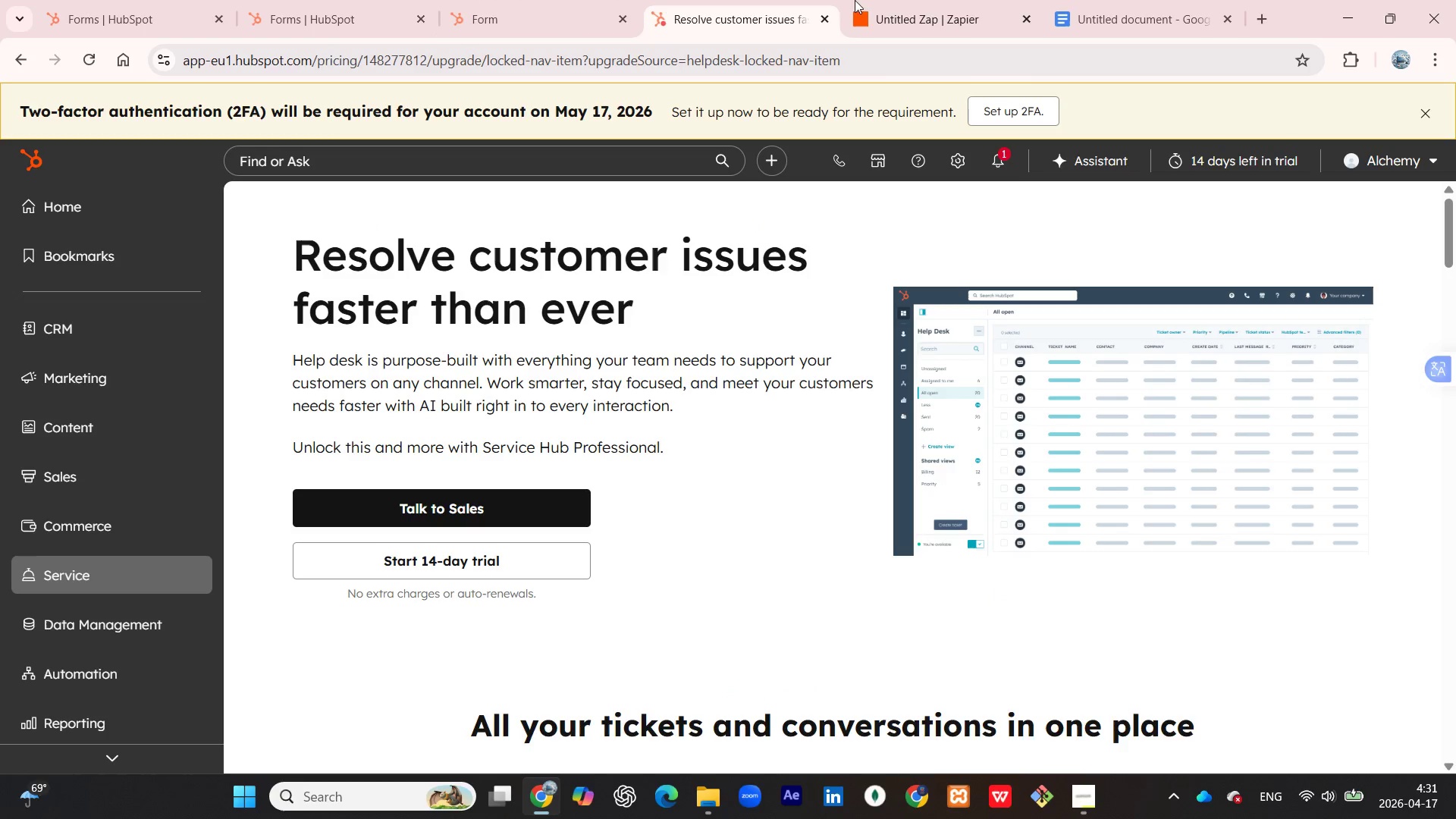 
left_click([879, 0])
 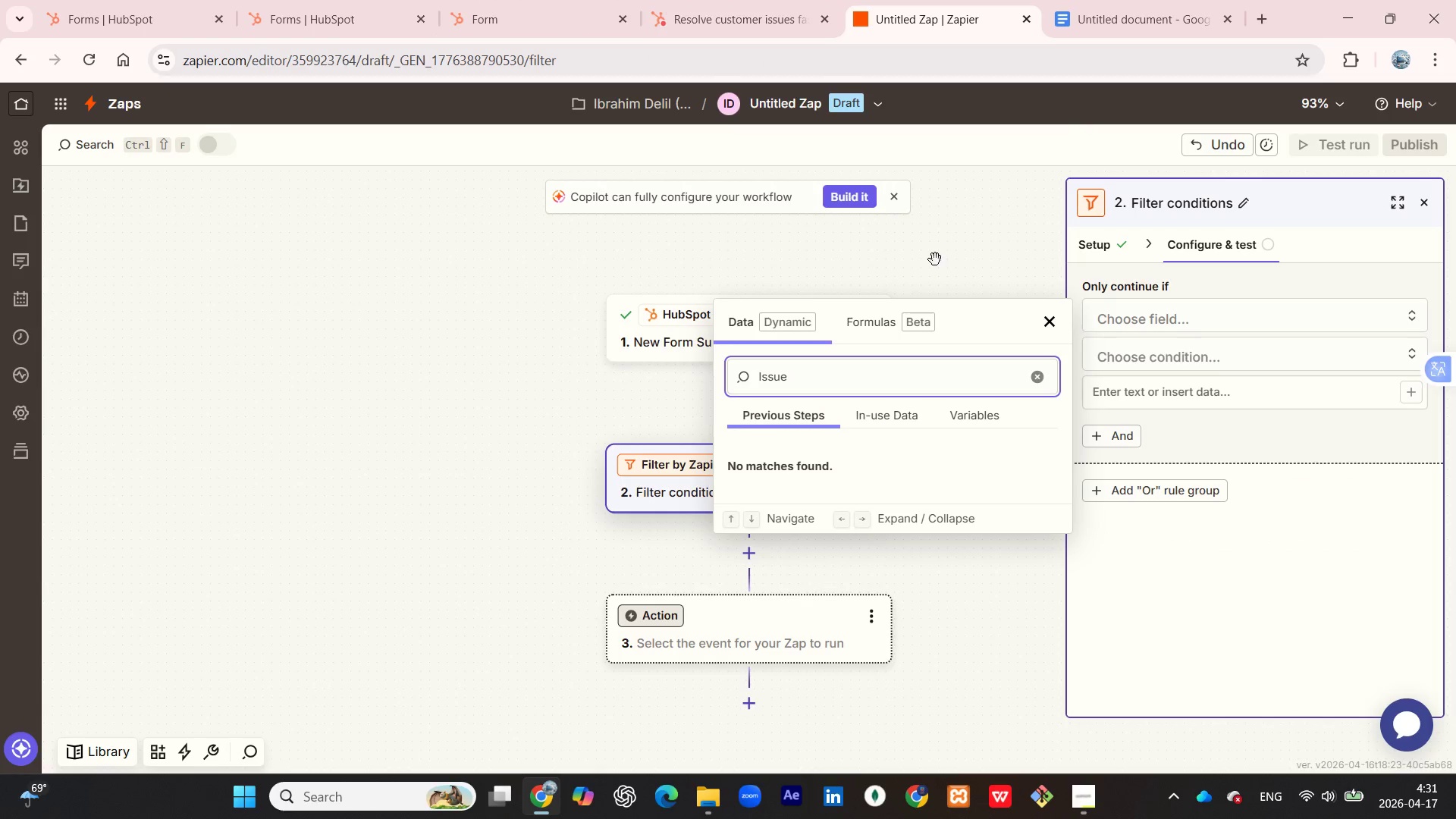 
left_click([917, 242])
 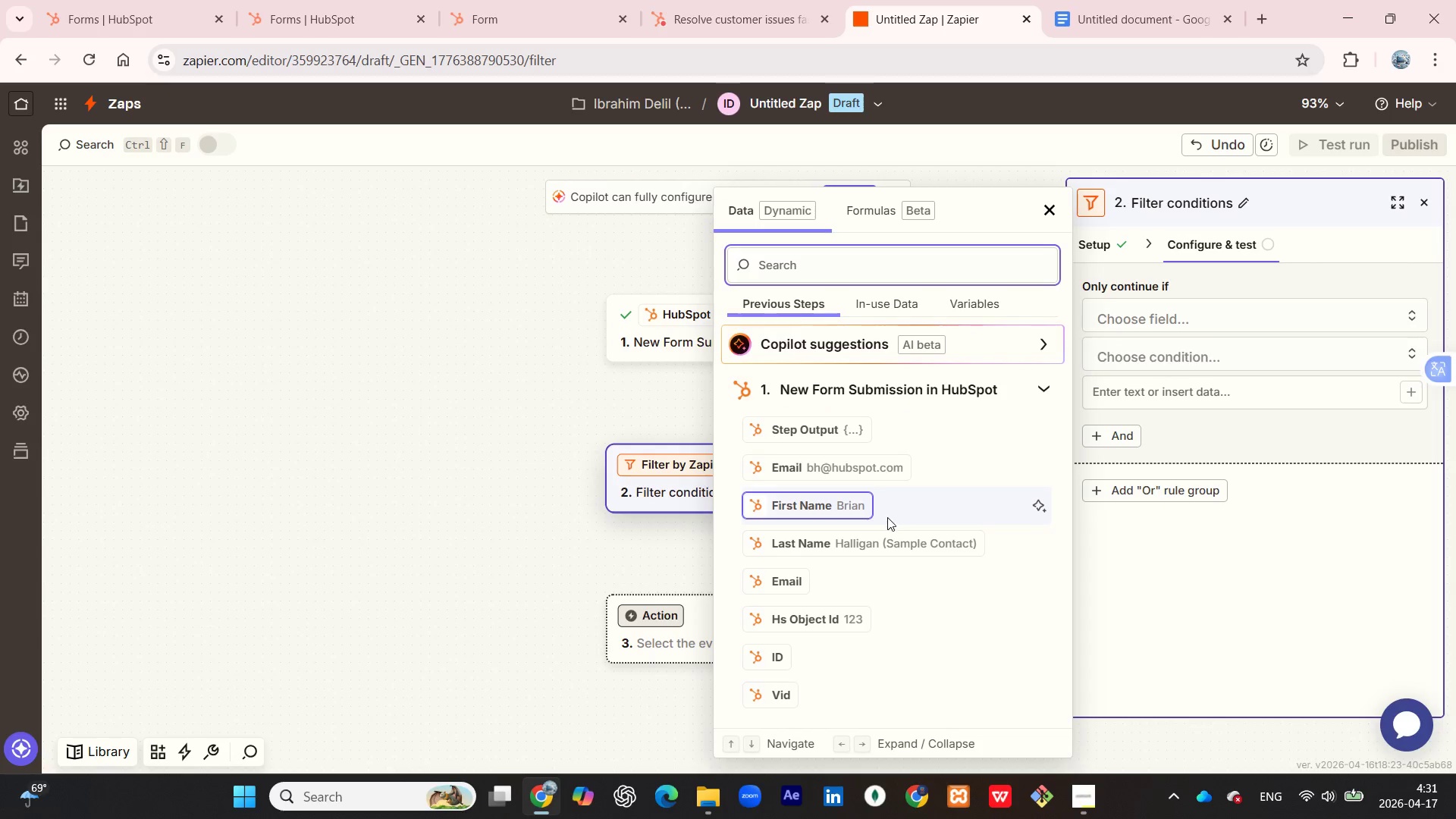 
wait(5.94)
 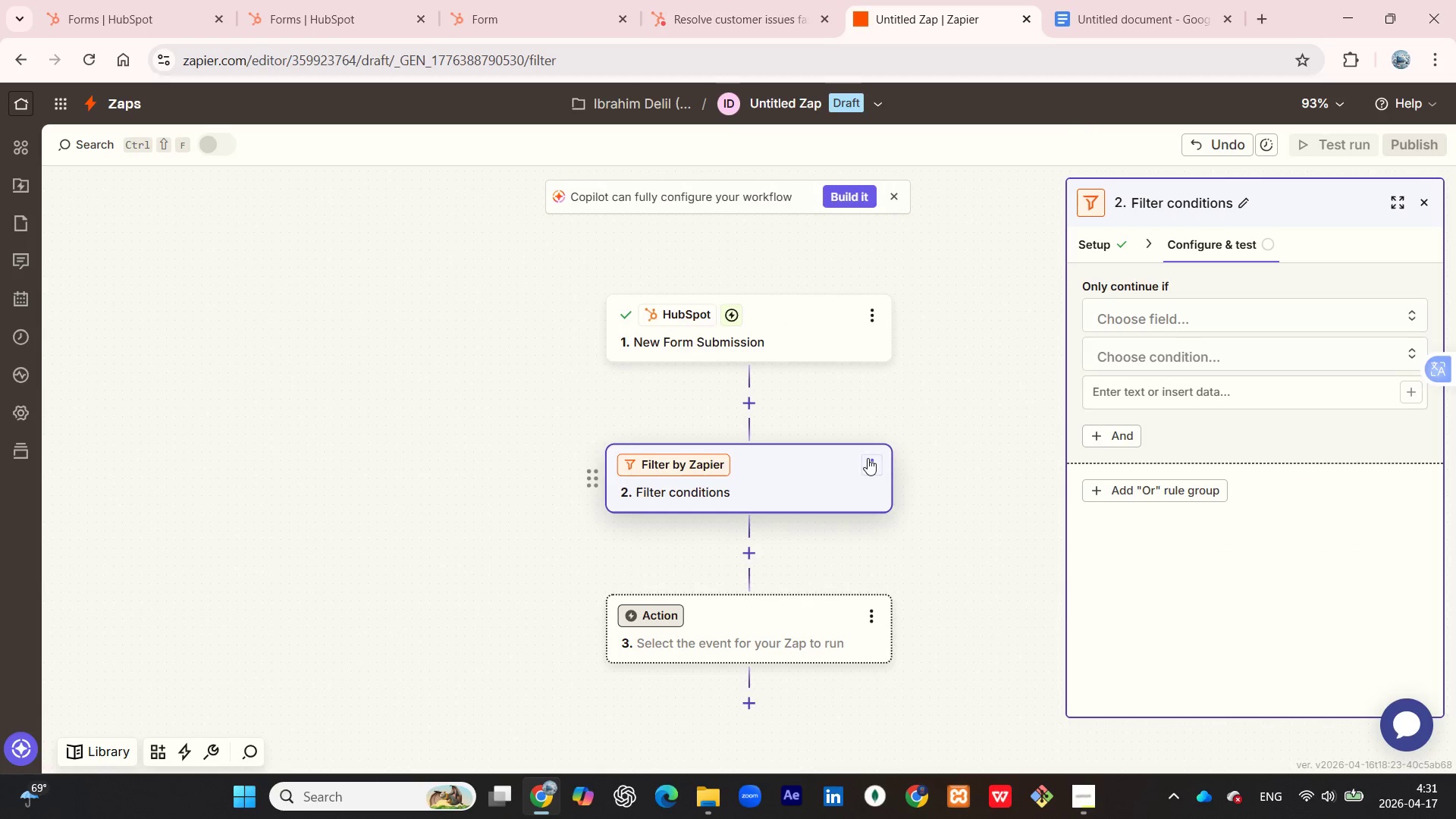 
left_click([827, 269])
 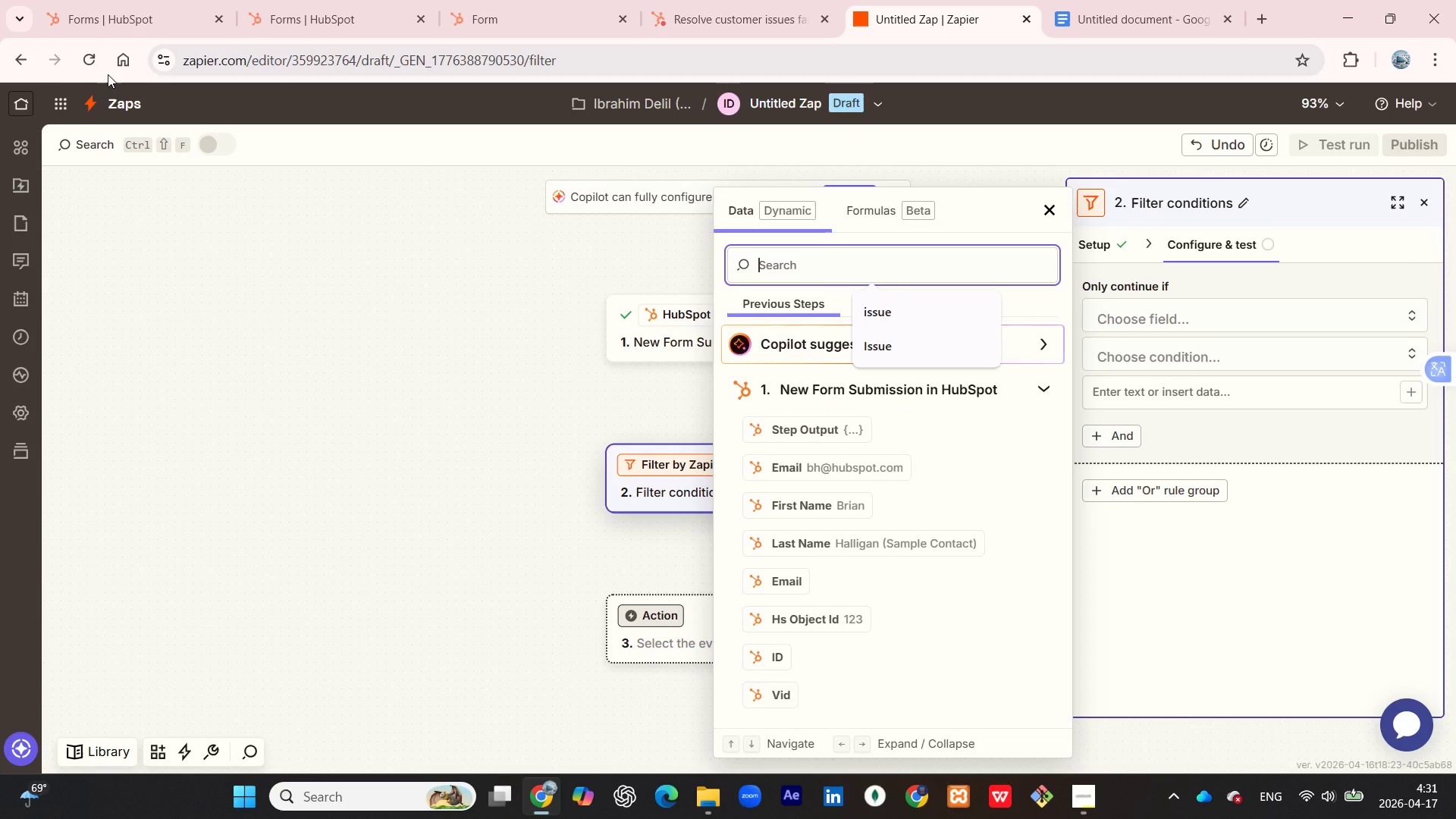 
left_click([77, 59])
 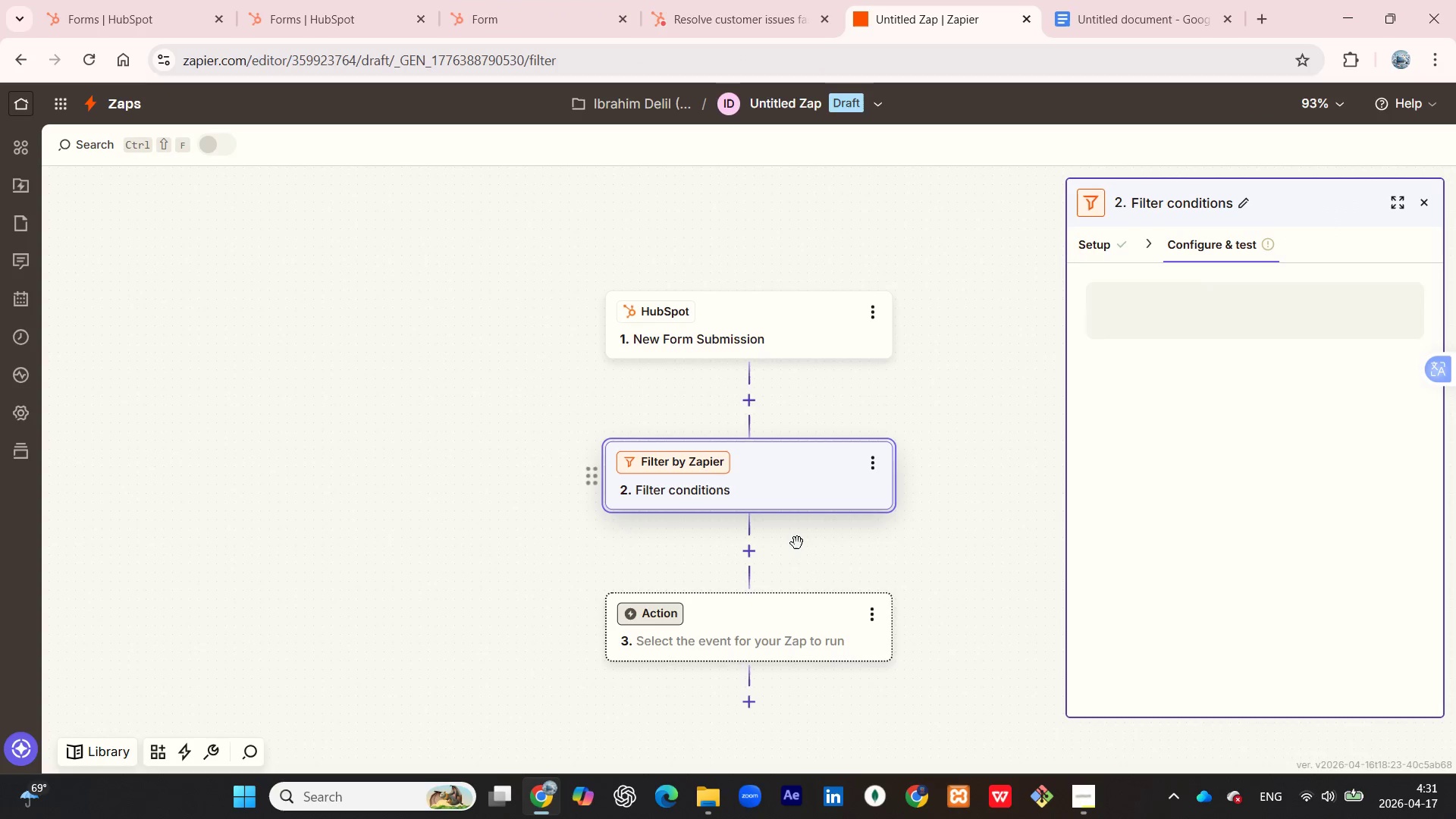 
wait(7.44)
 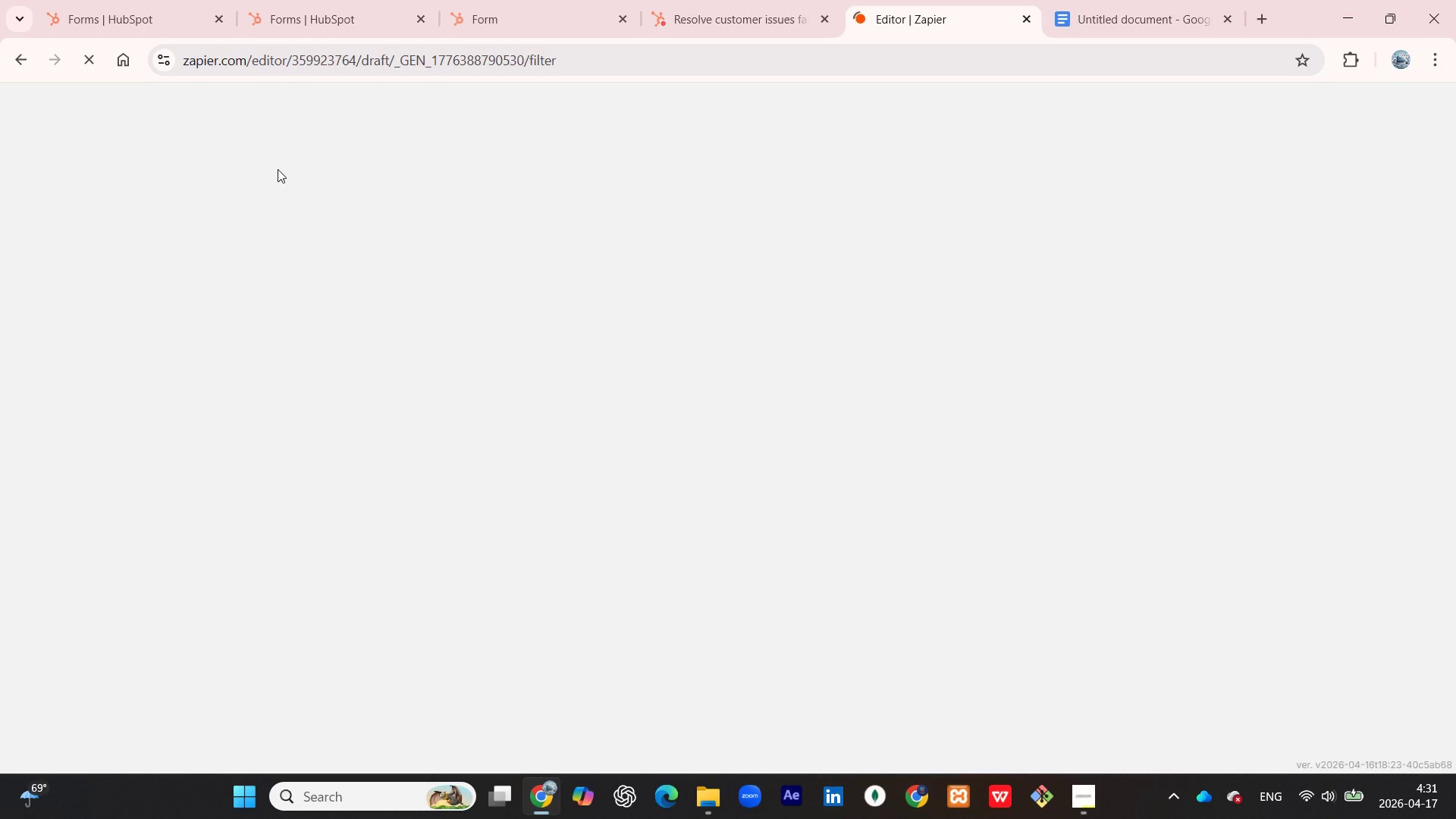 
left_click([1199, 317])
 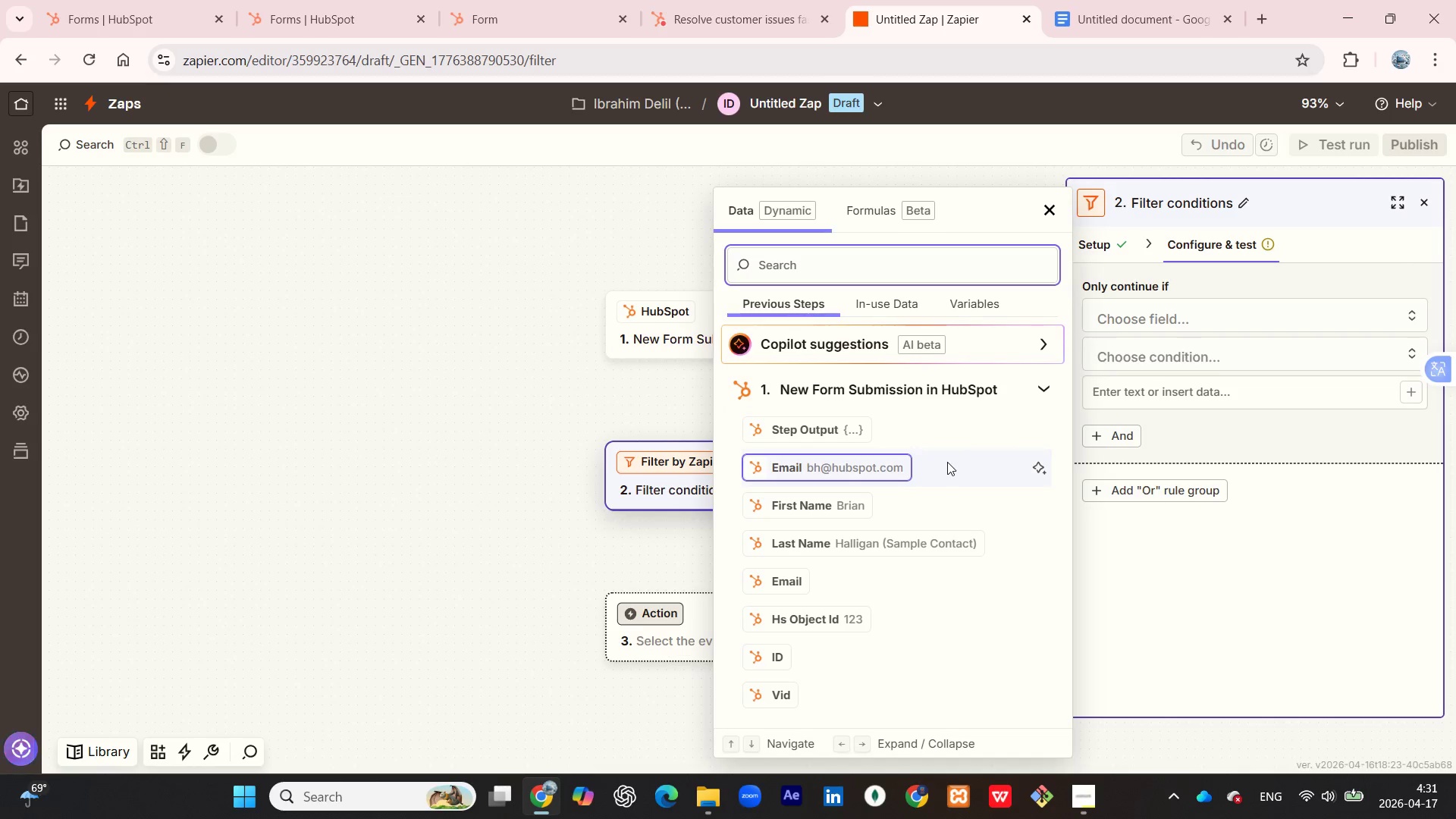 
scroll: coordinate [861, 626], scroll_direction: none, amount: 0.0
 